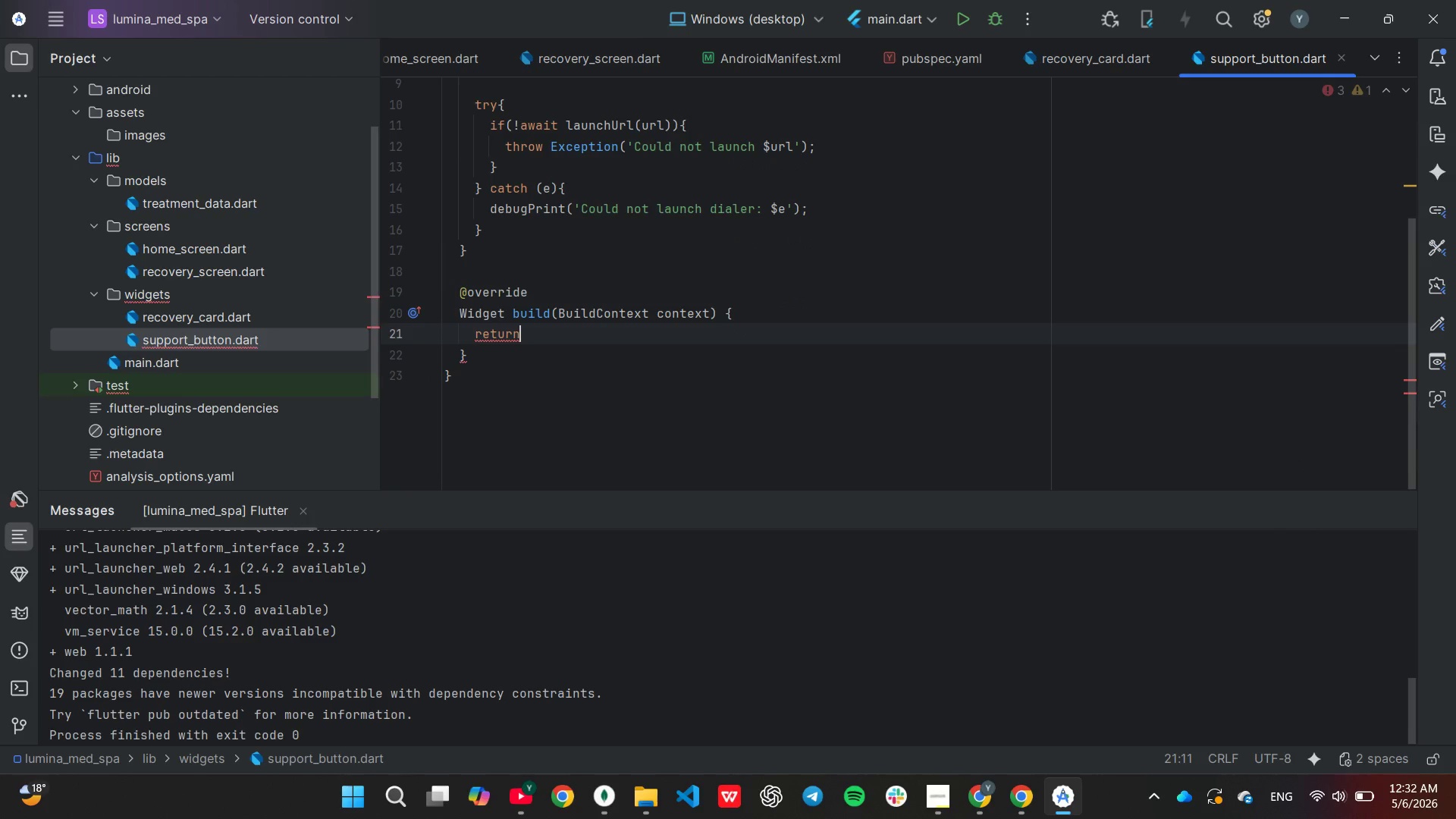 
type( FLoa)
 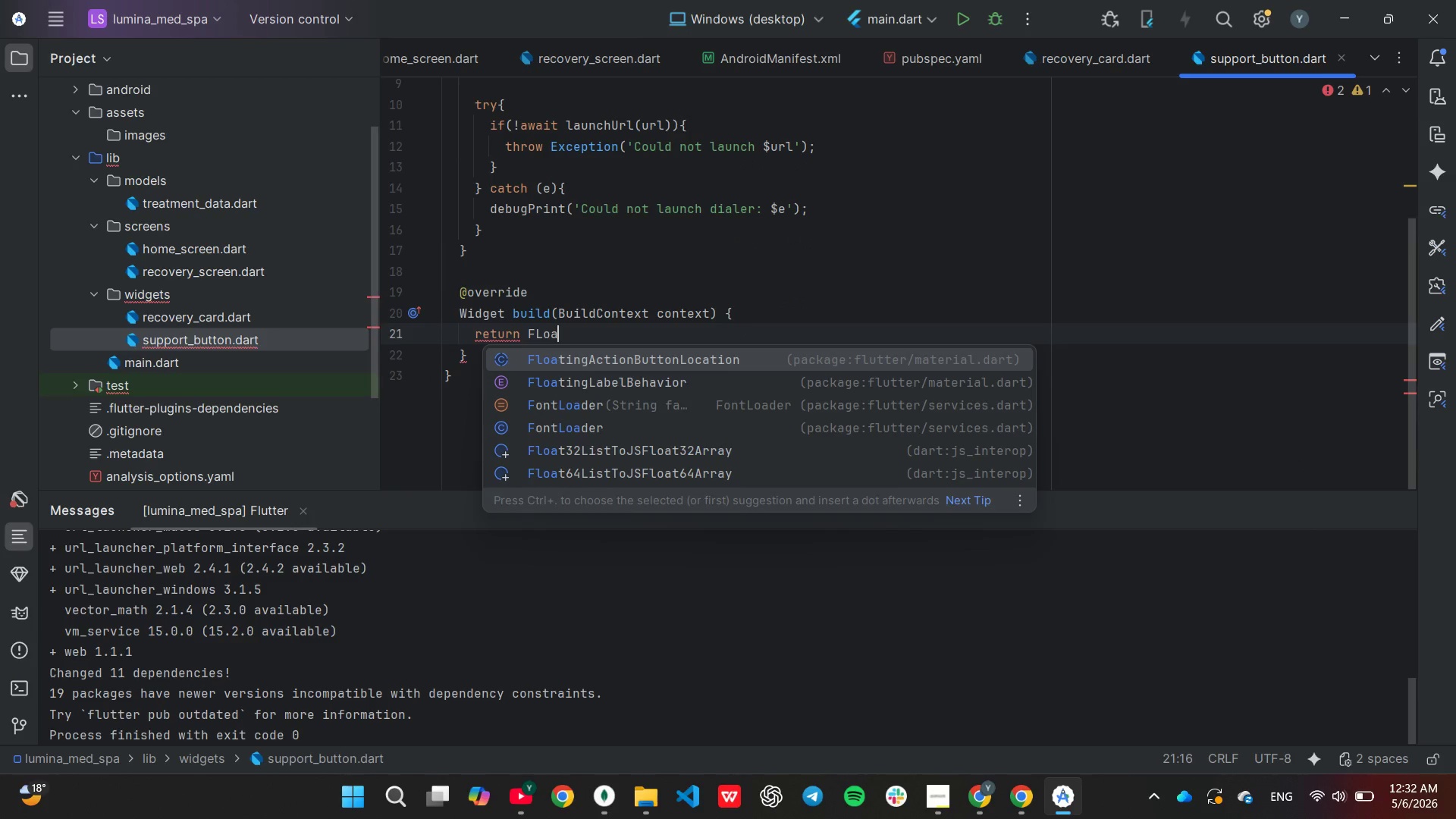 
key(Enter)
 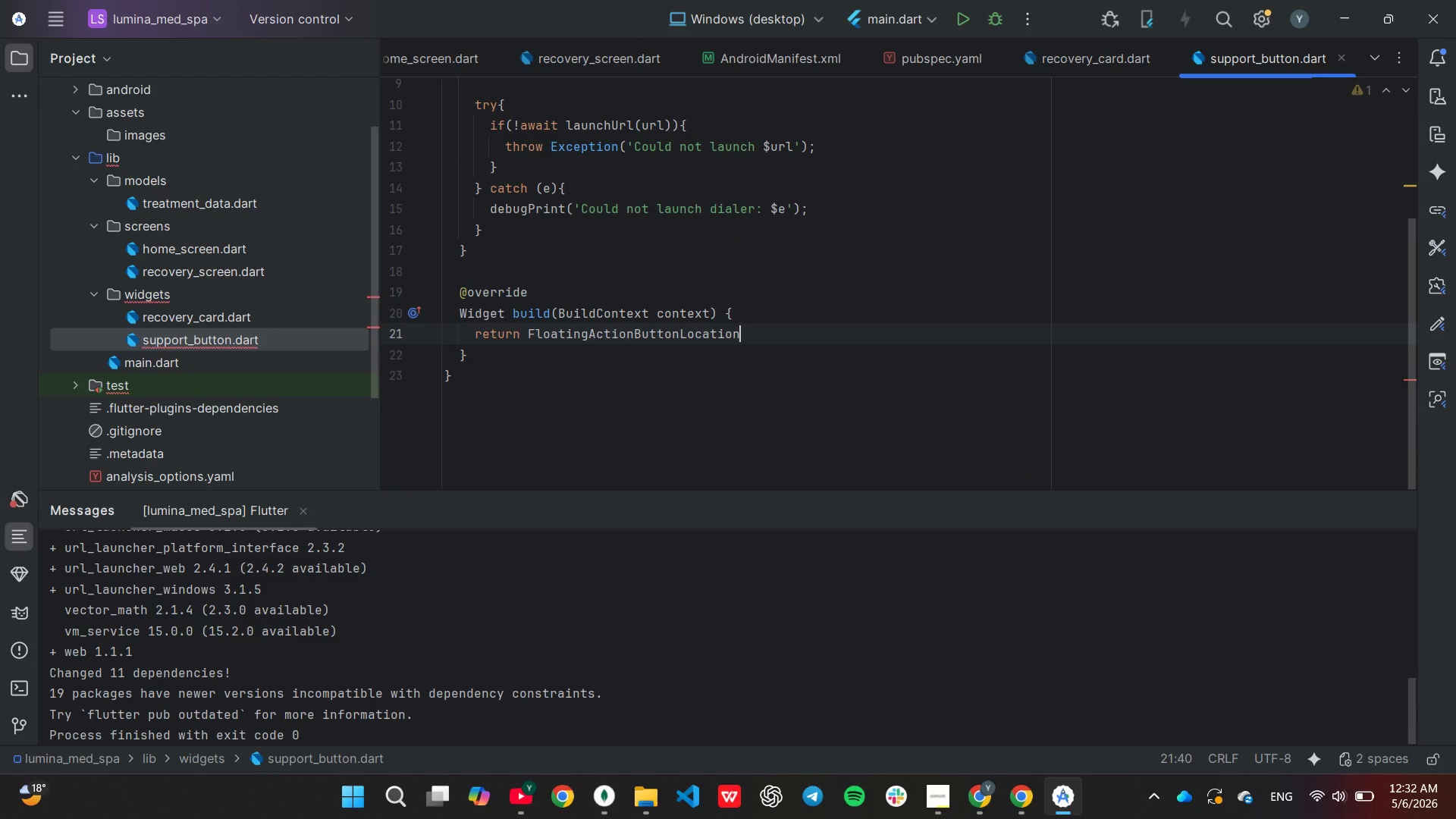 
type(.ex)
 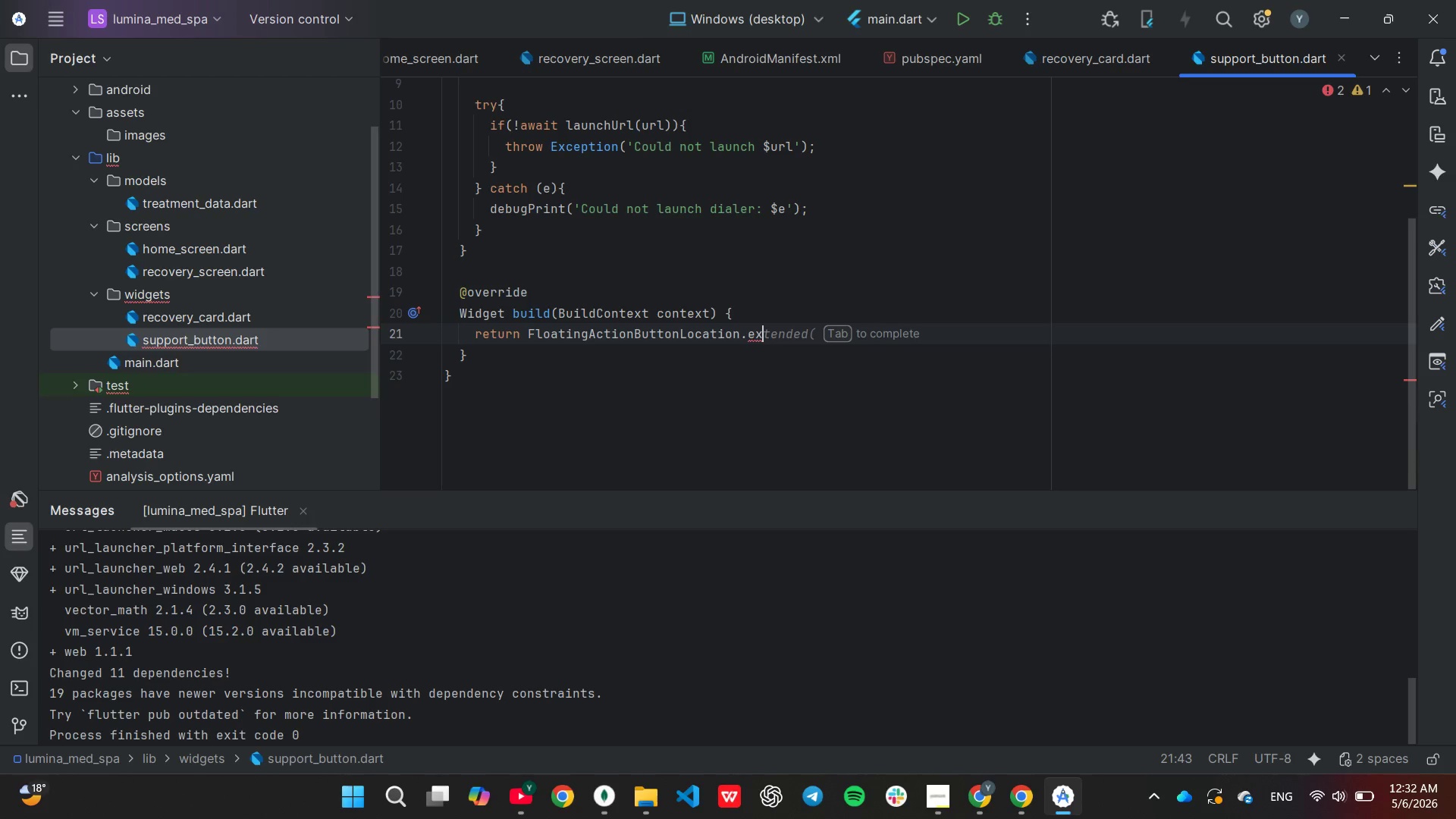 
hold_key(key=Backspace, duration=0.77)
 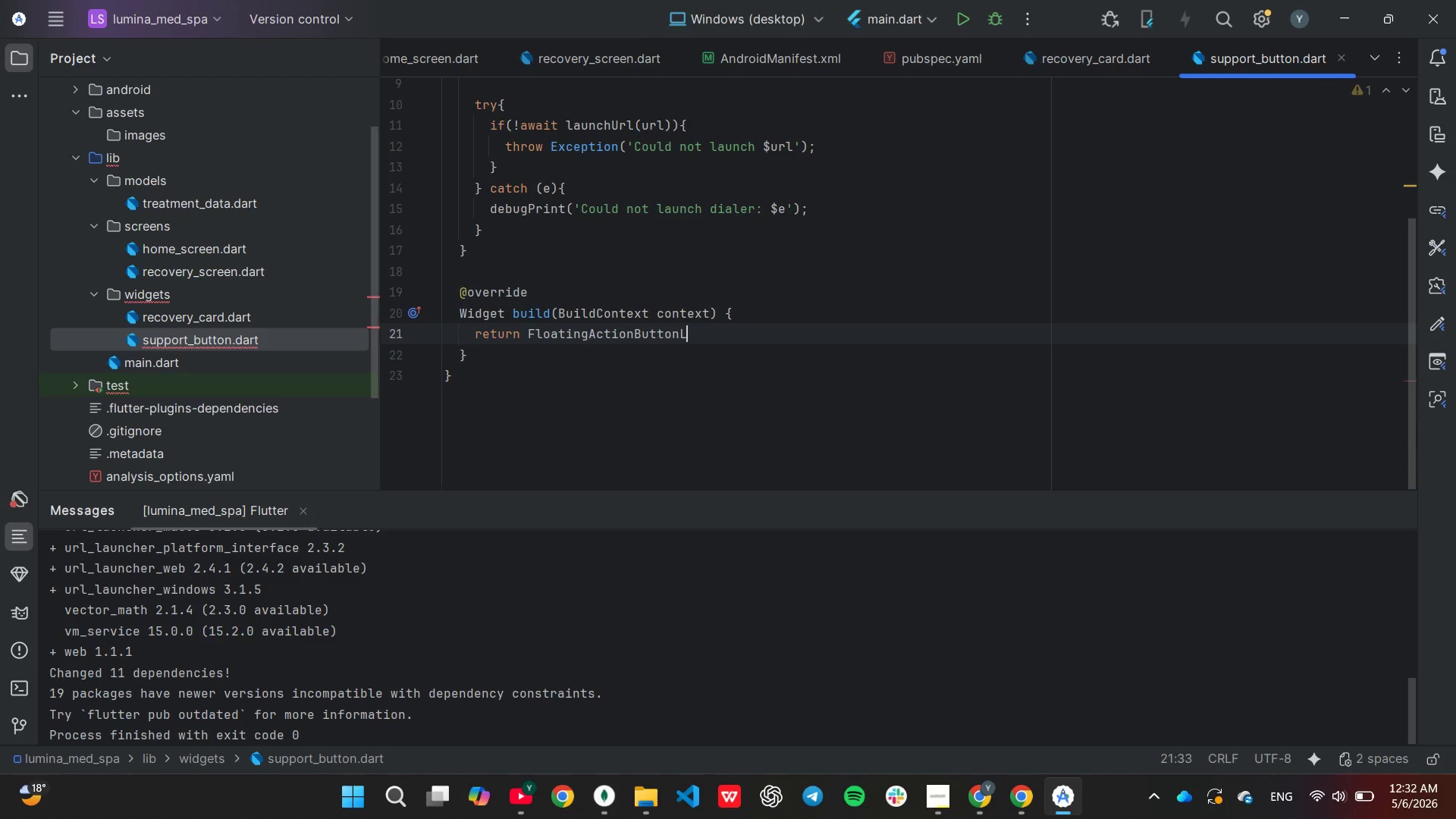 
key(Backspace)
 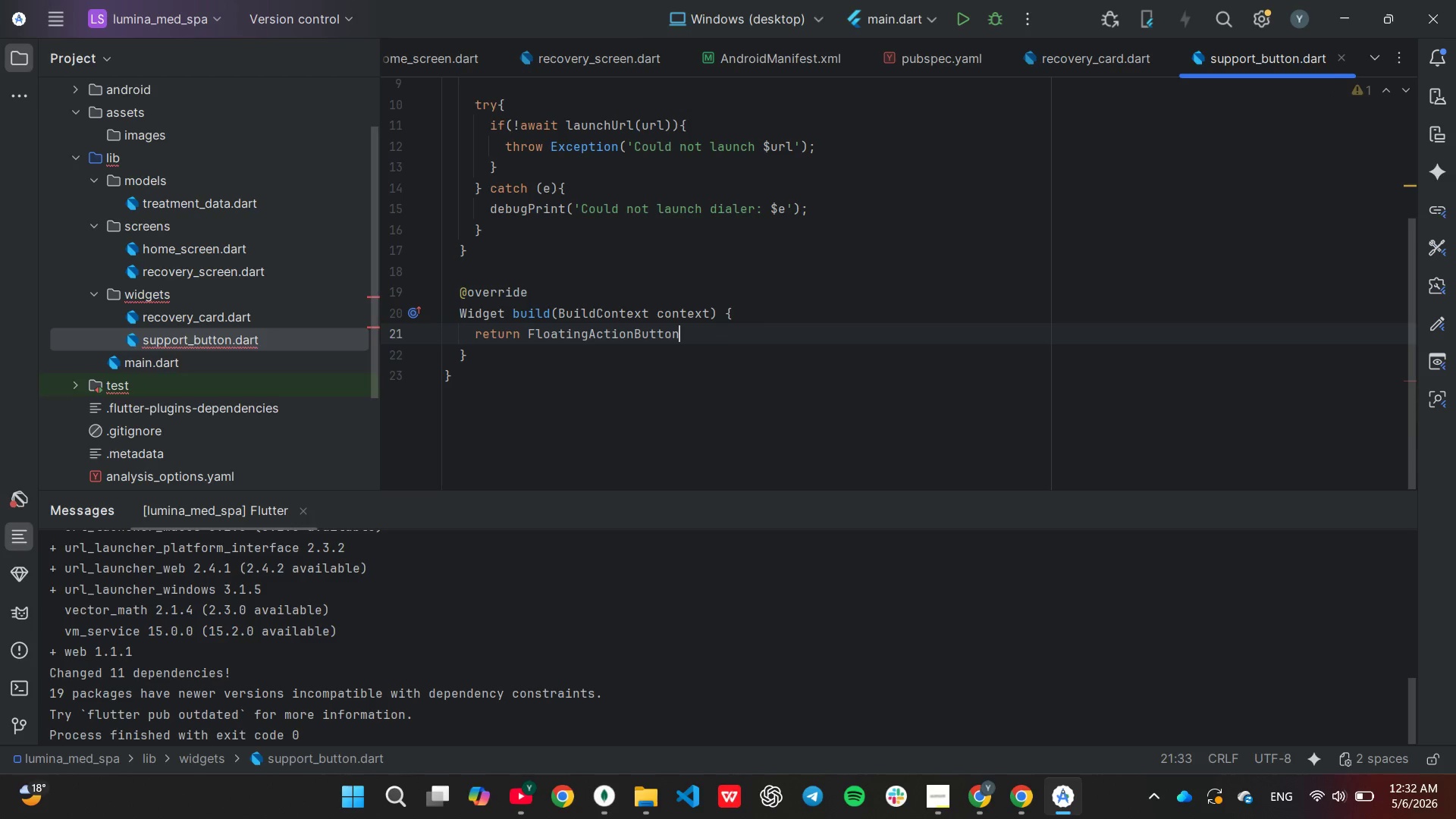 
key(Backspace)
 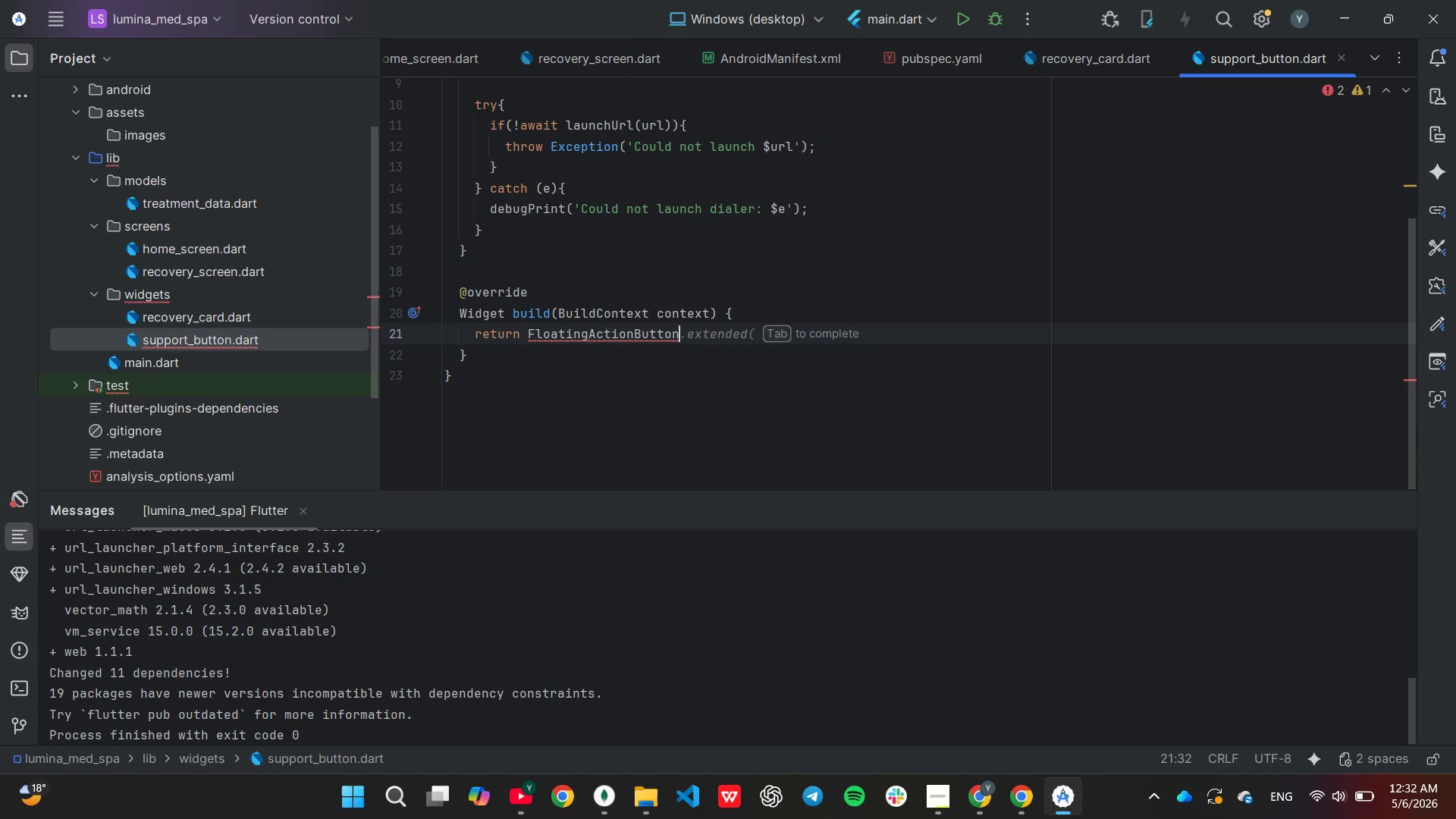 
key(Period)
 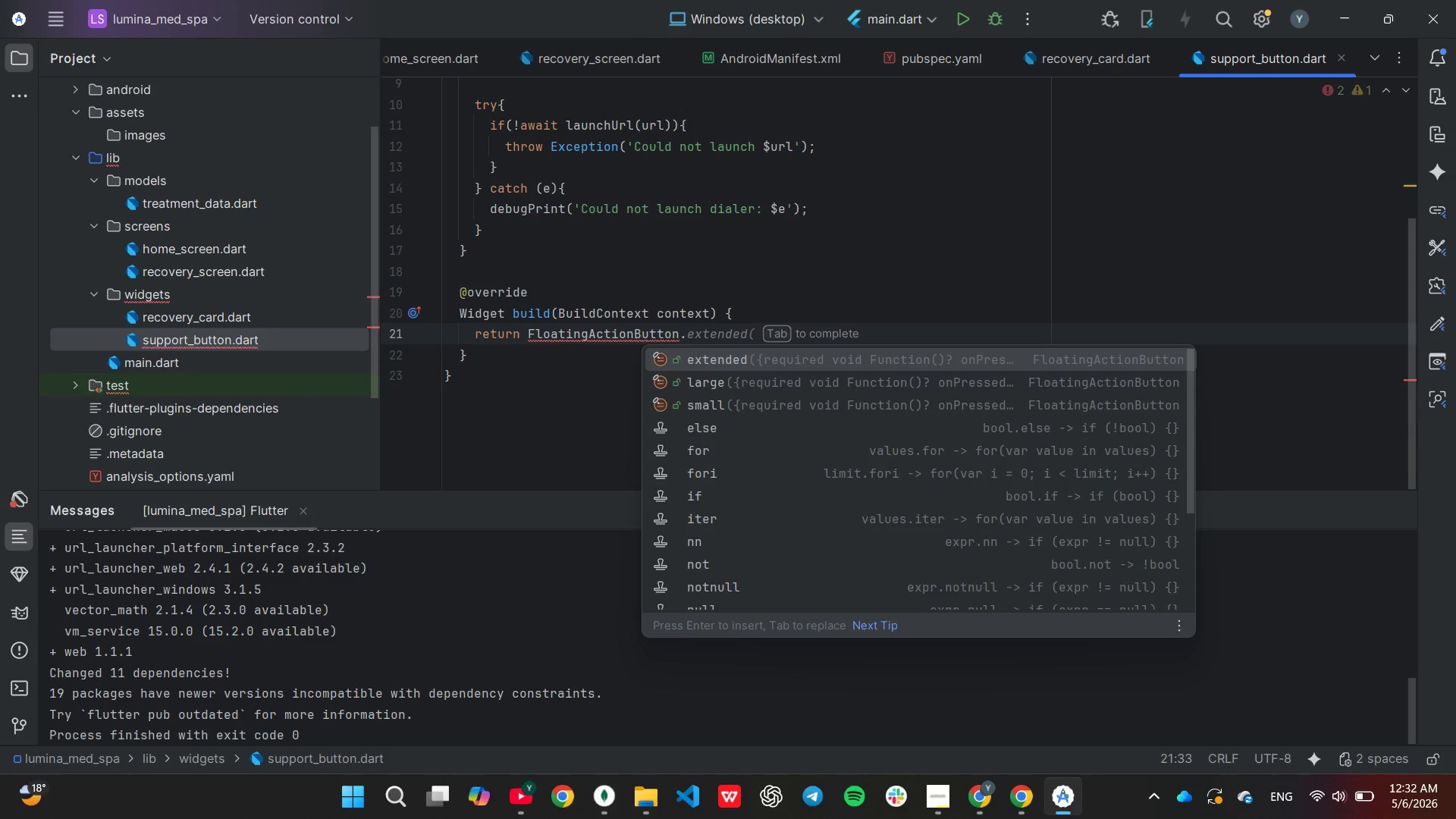 
key(Tab)
 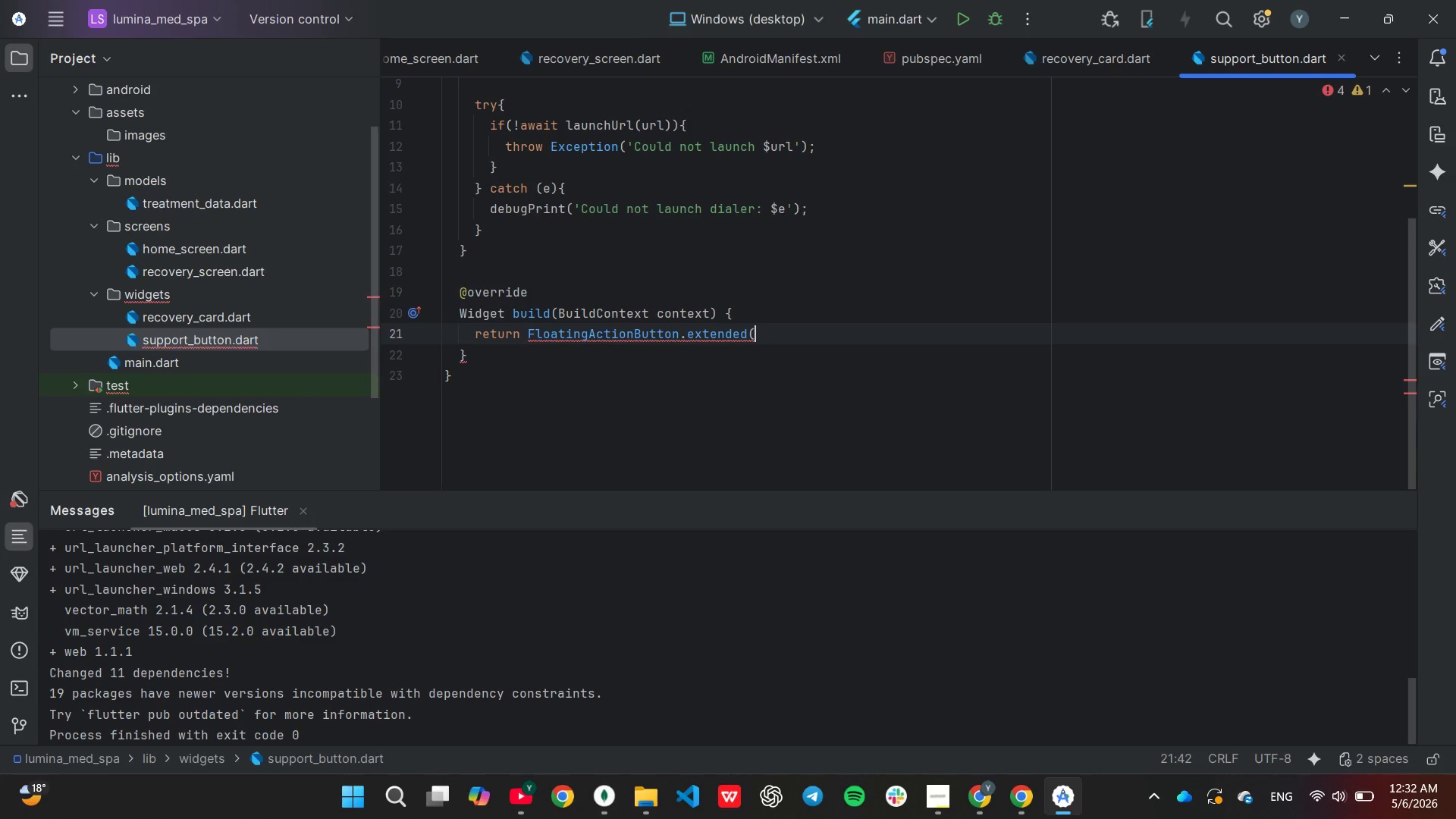 
key(Backspace)
 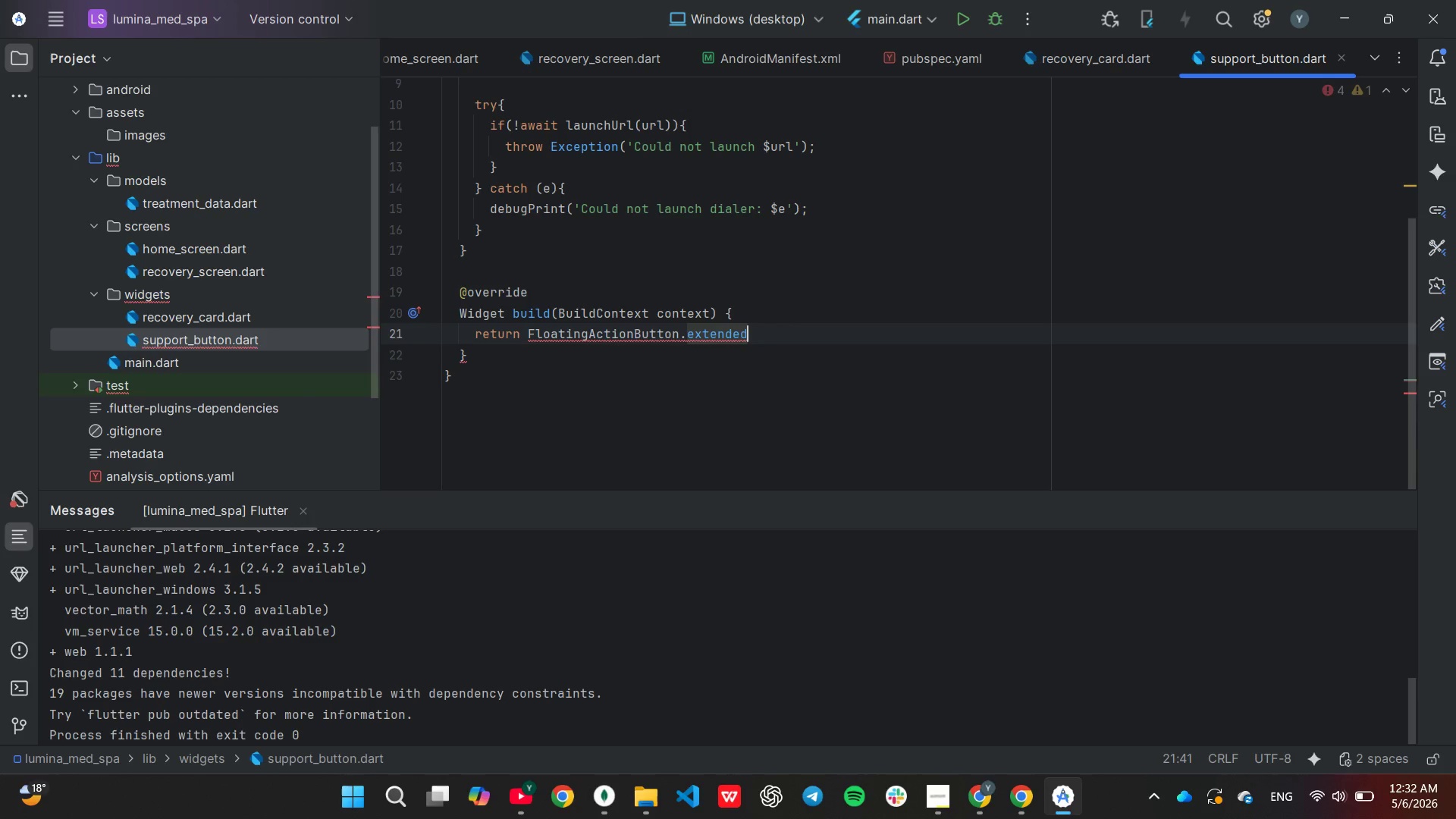 
key(Shift+ShiftLeft)
 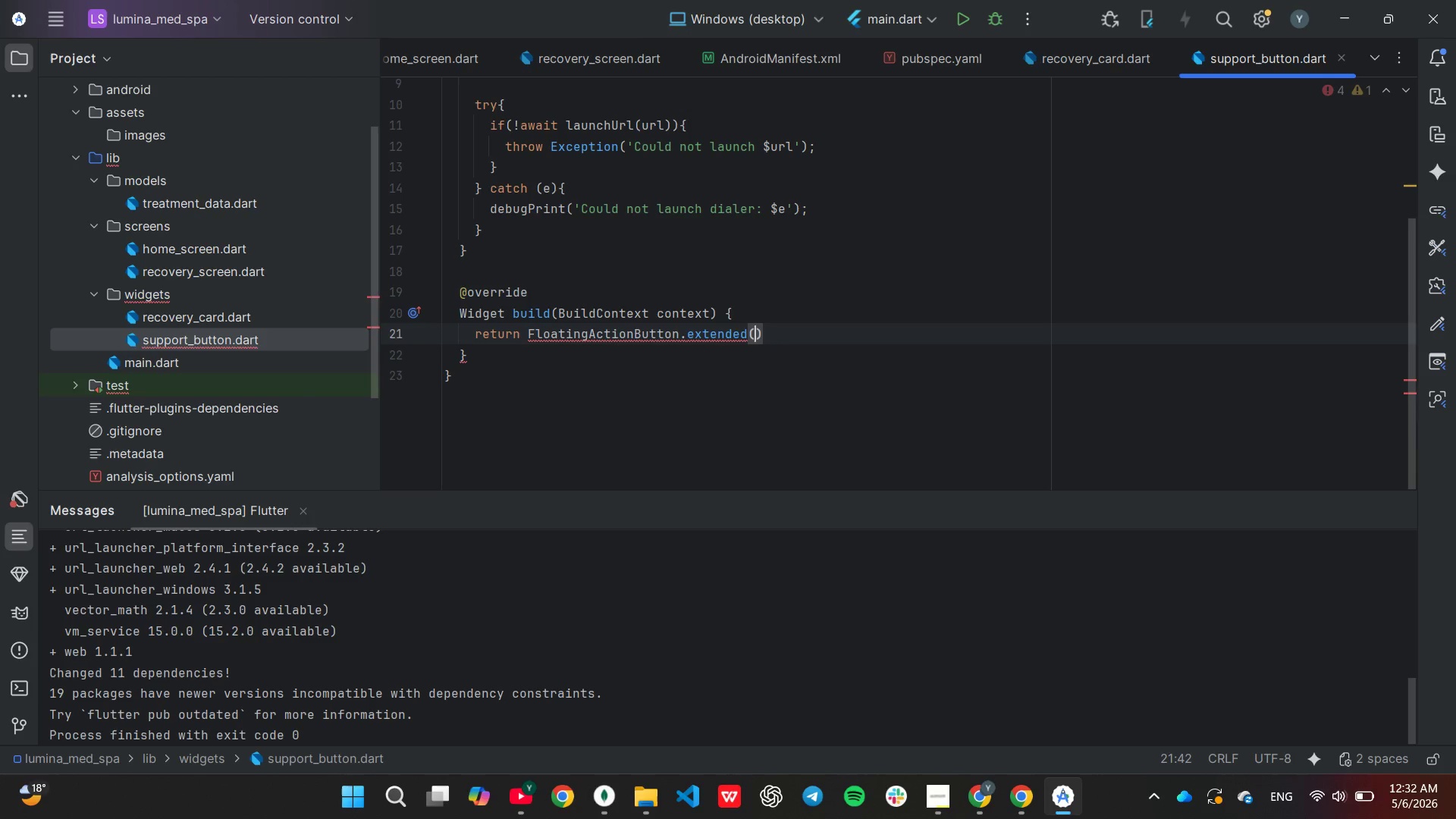 
key(Shift+9)
 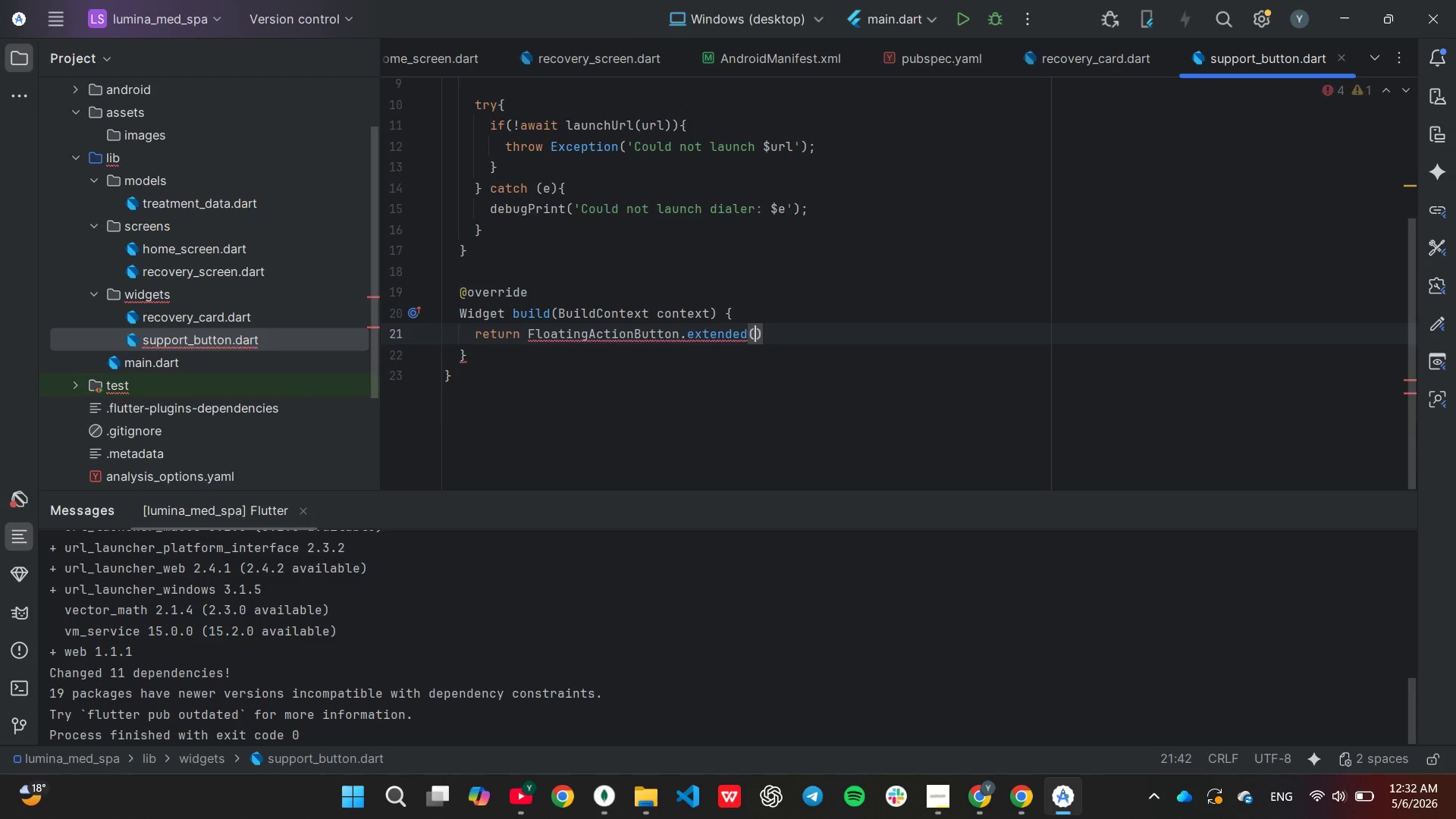 
key(Enter)
 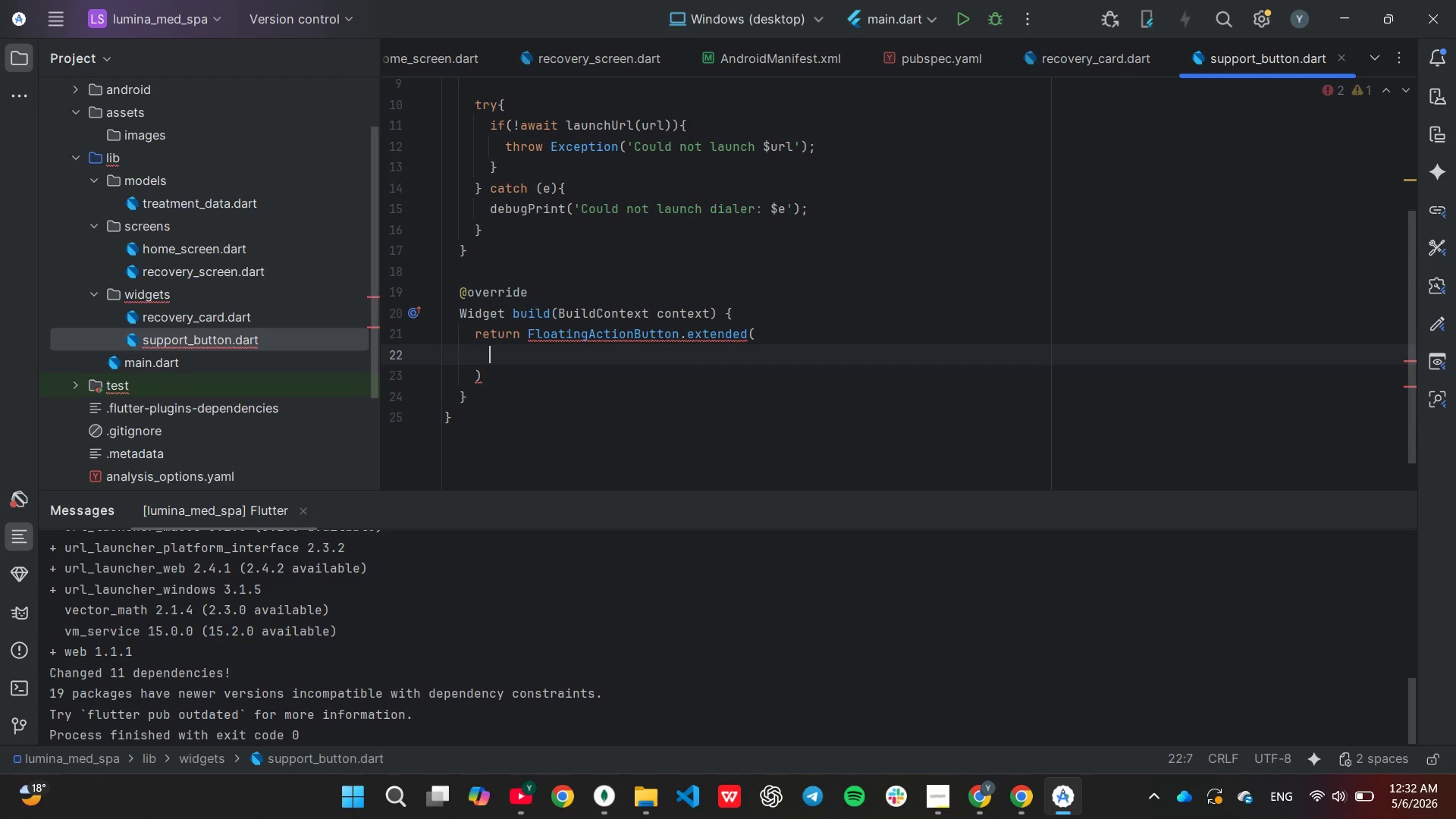 
type(on)
 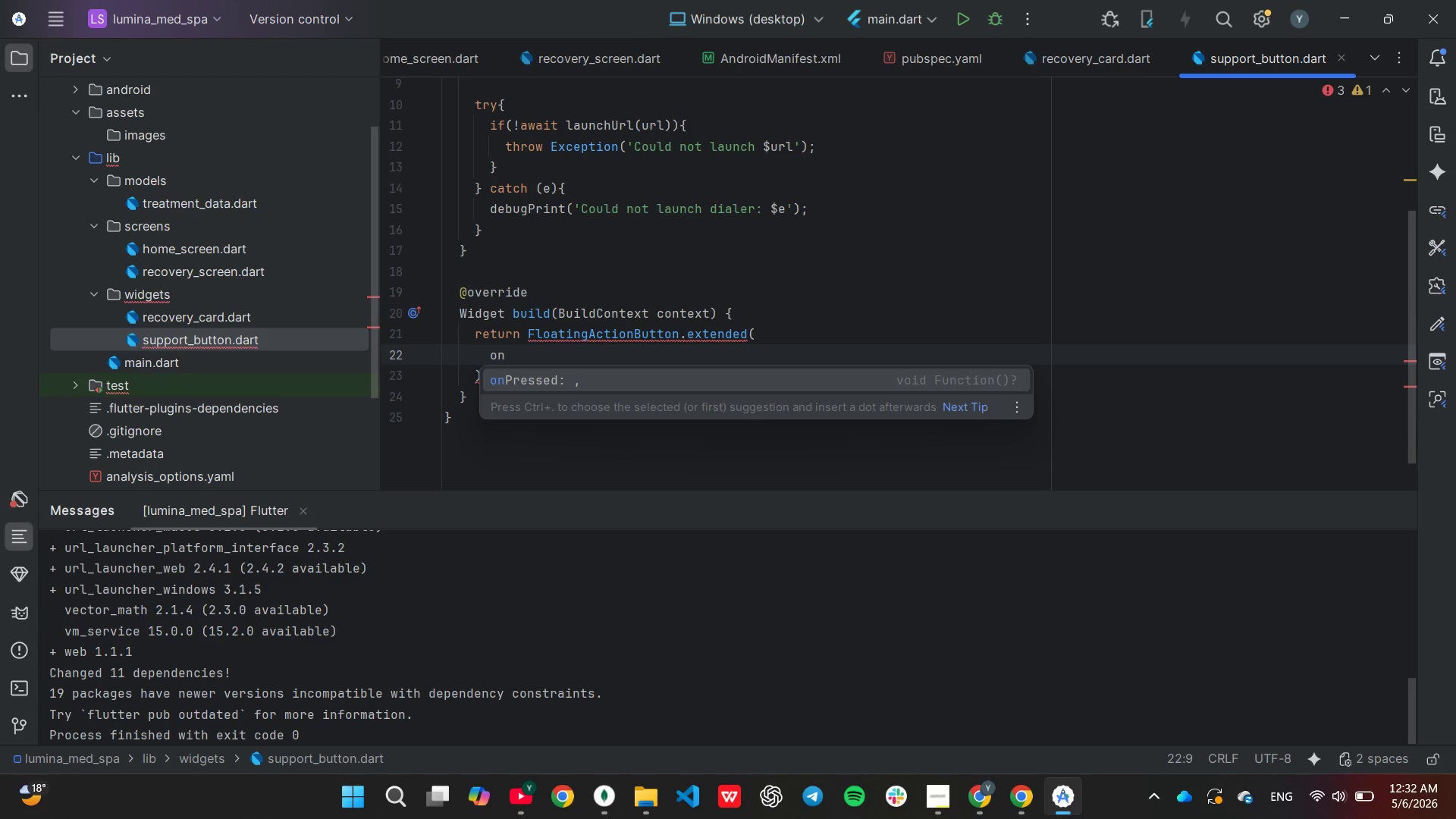 
key(Enter)
 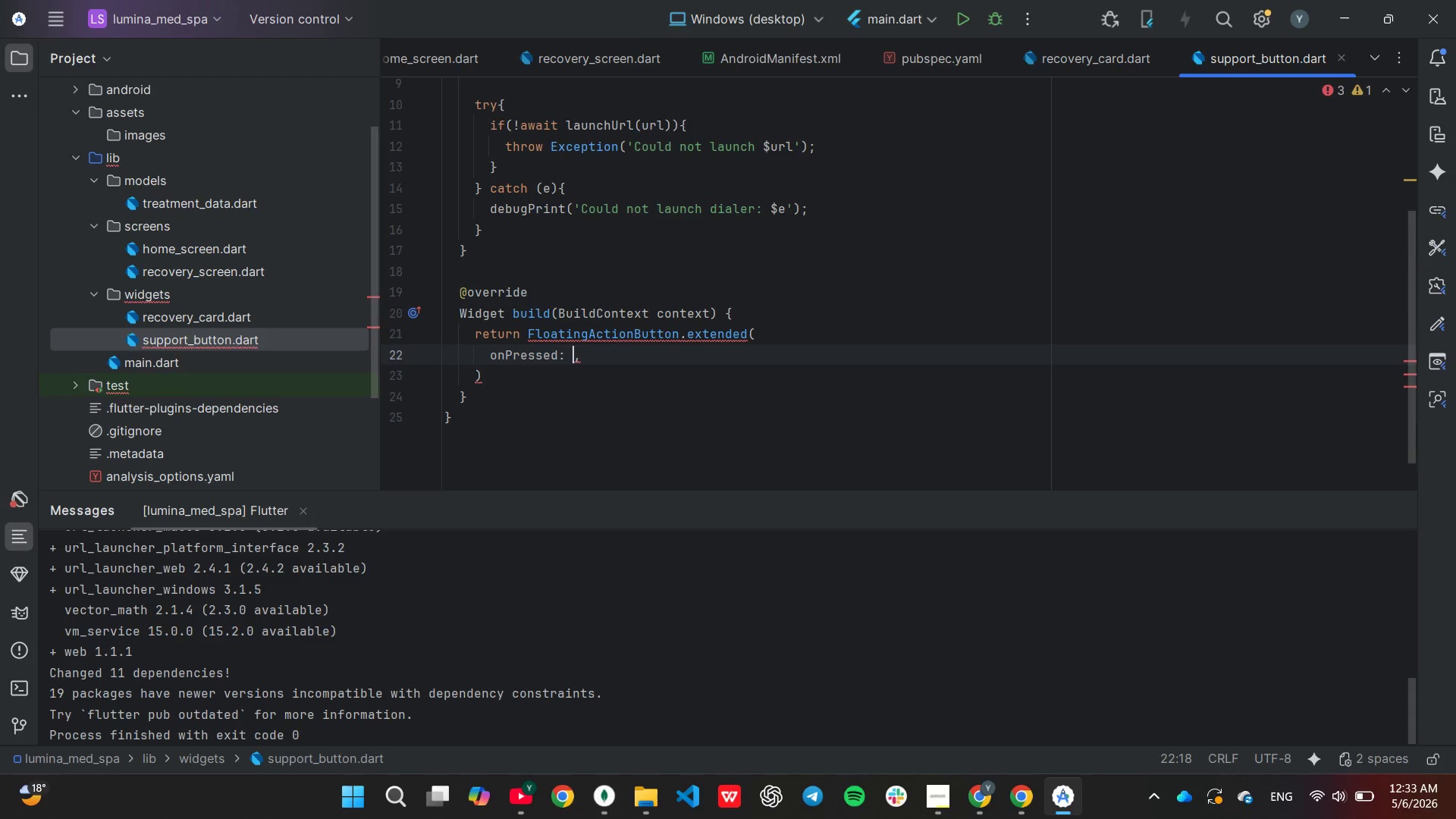 
hold_key(key=ShiftLeft, duration=0.41)
 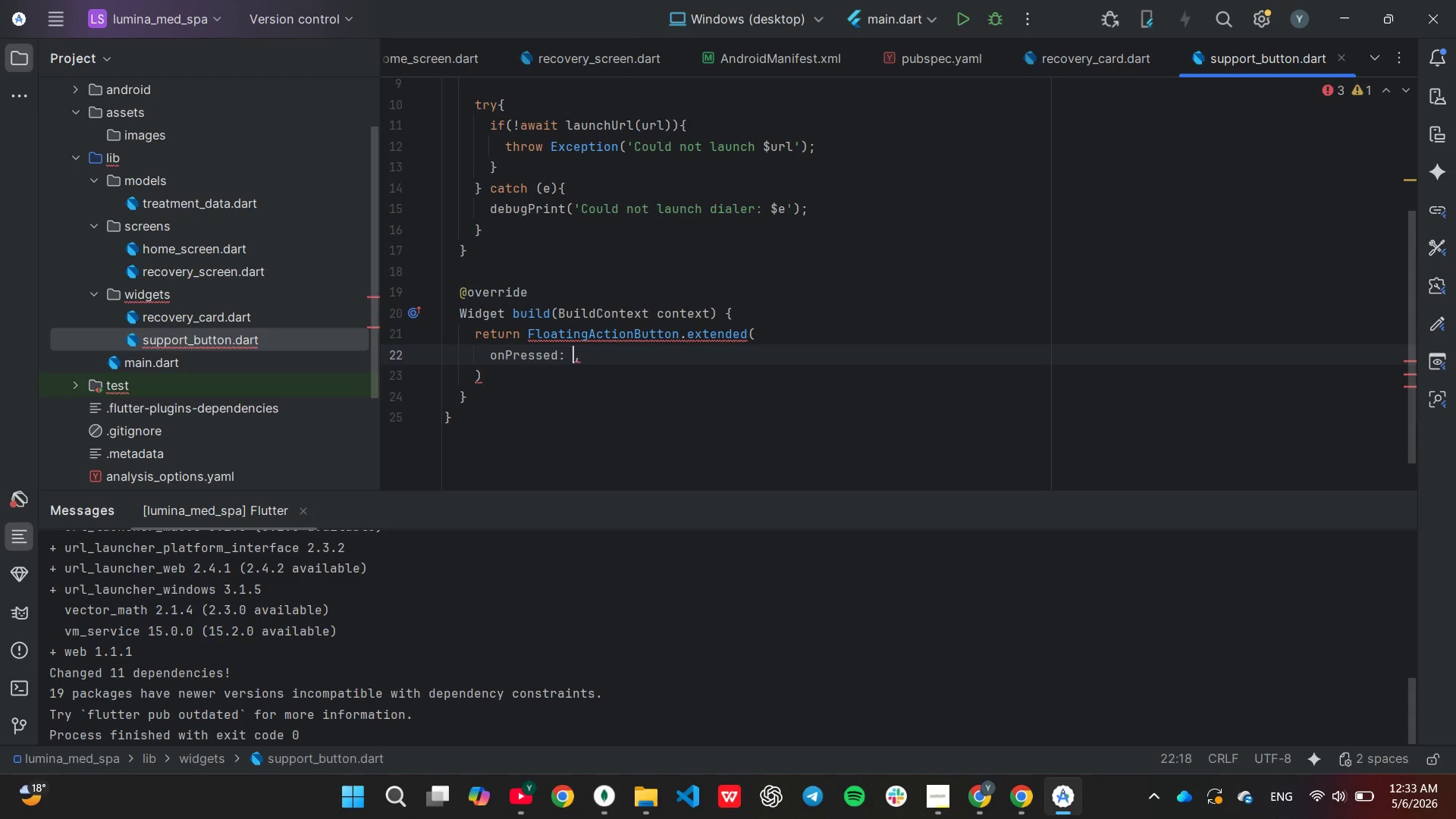 
key(Shift+Minus)
 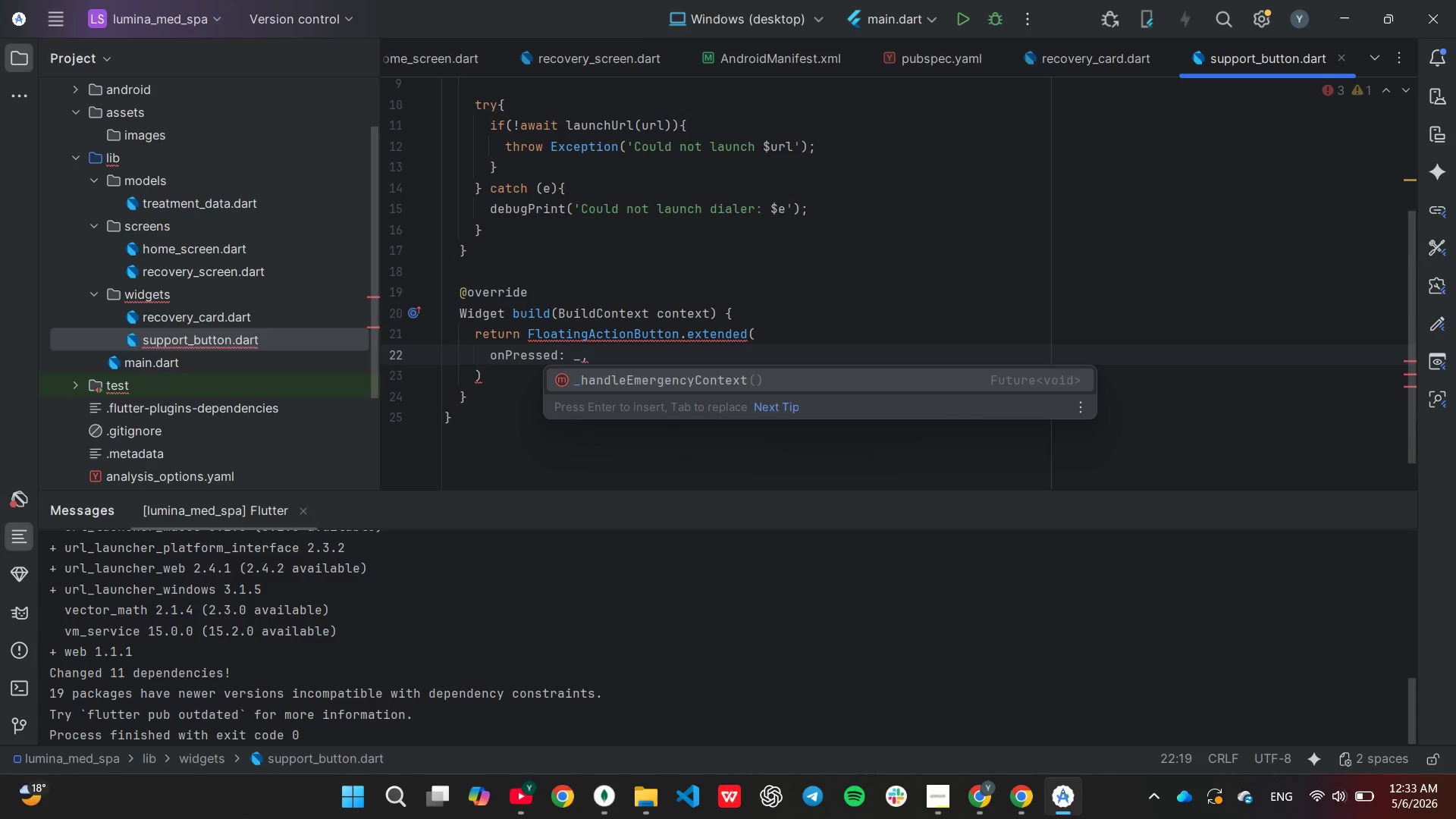 
key(Enter)
 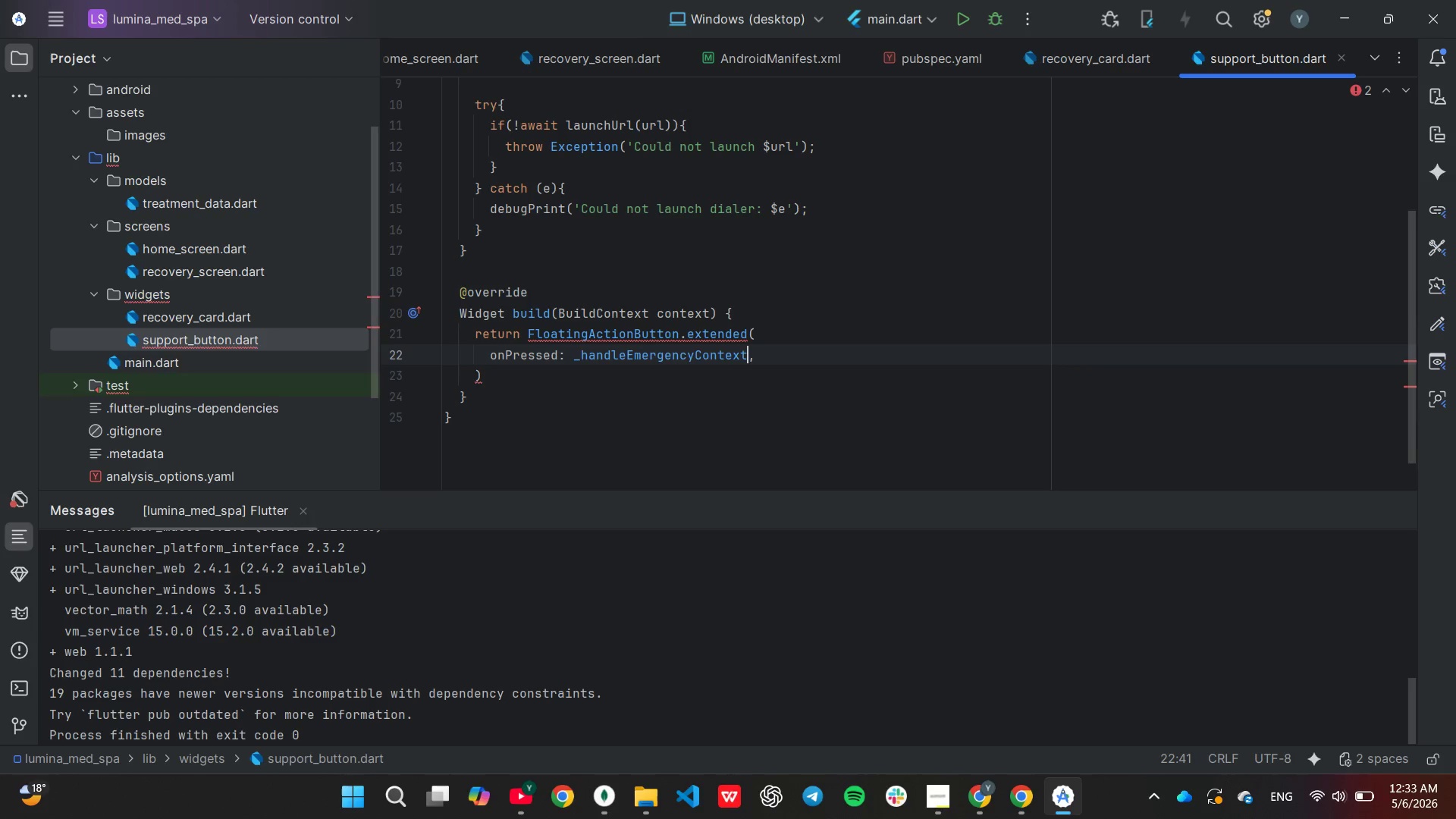 
key(ArrowRight)
 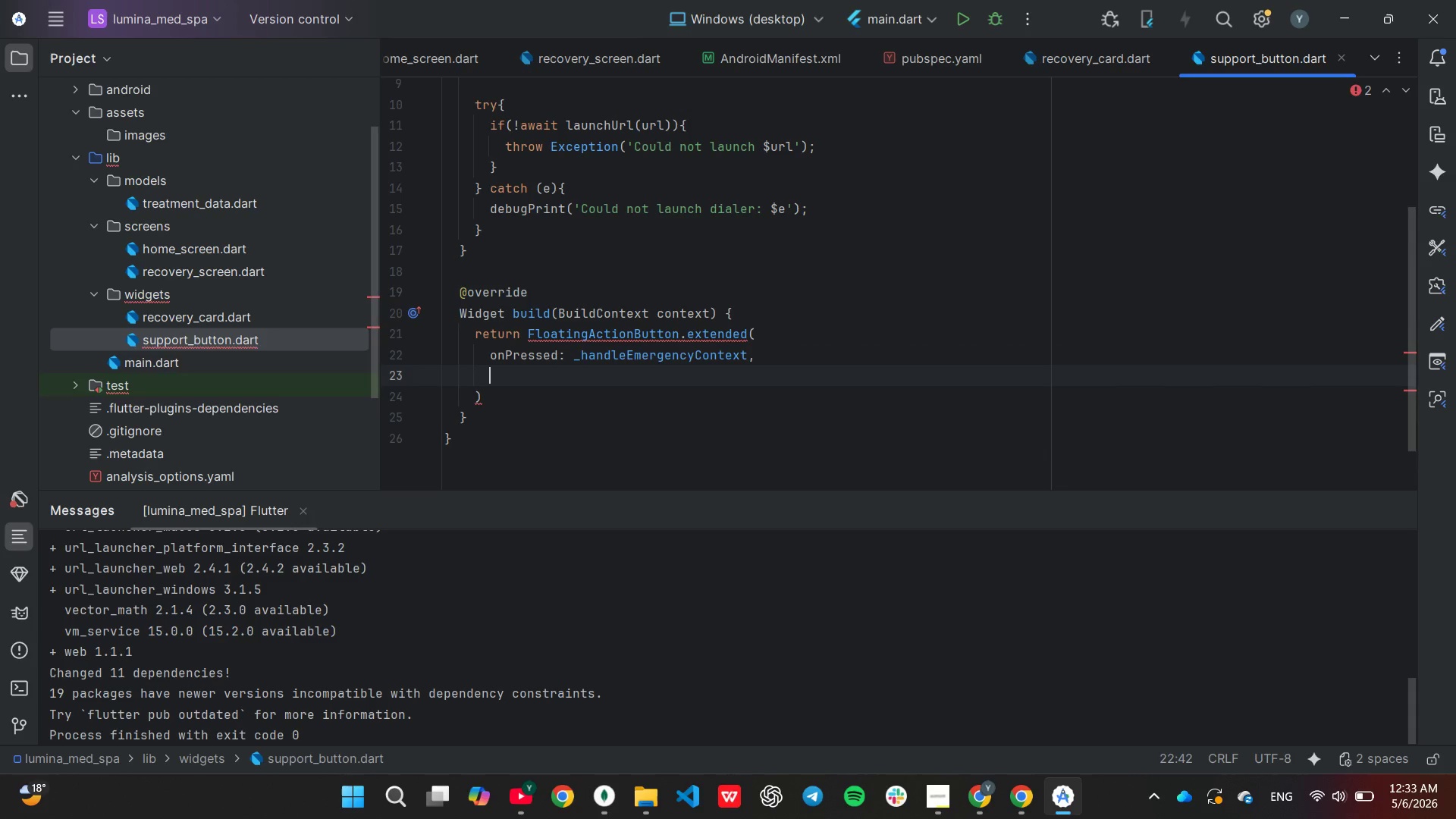 
key(Enter)
 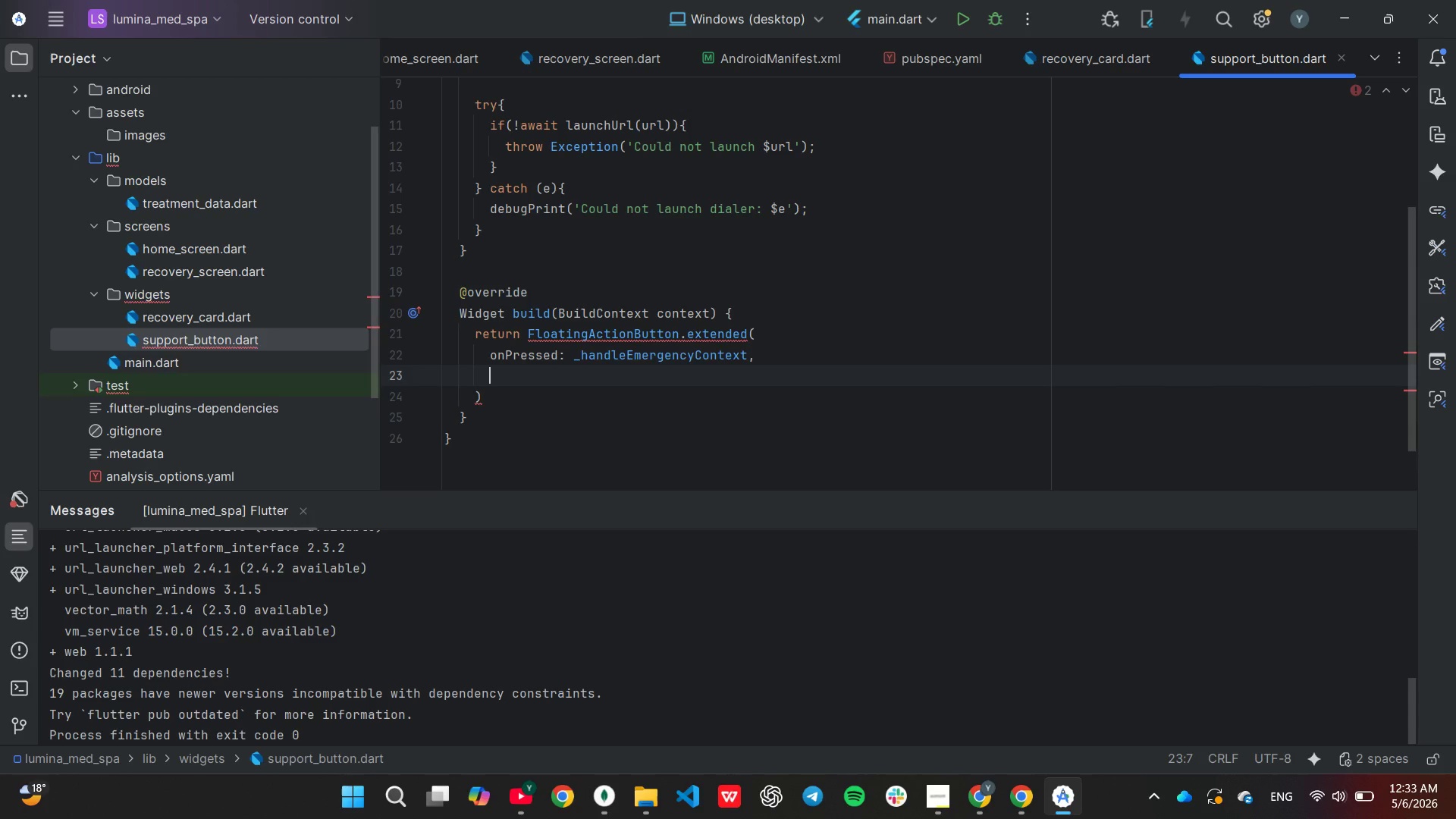 
type(na)
key(Backspace)
key(Backspace)
type(ba)
 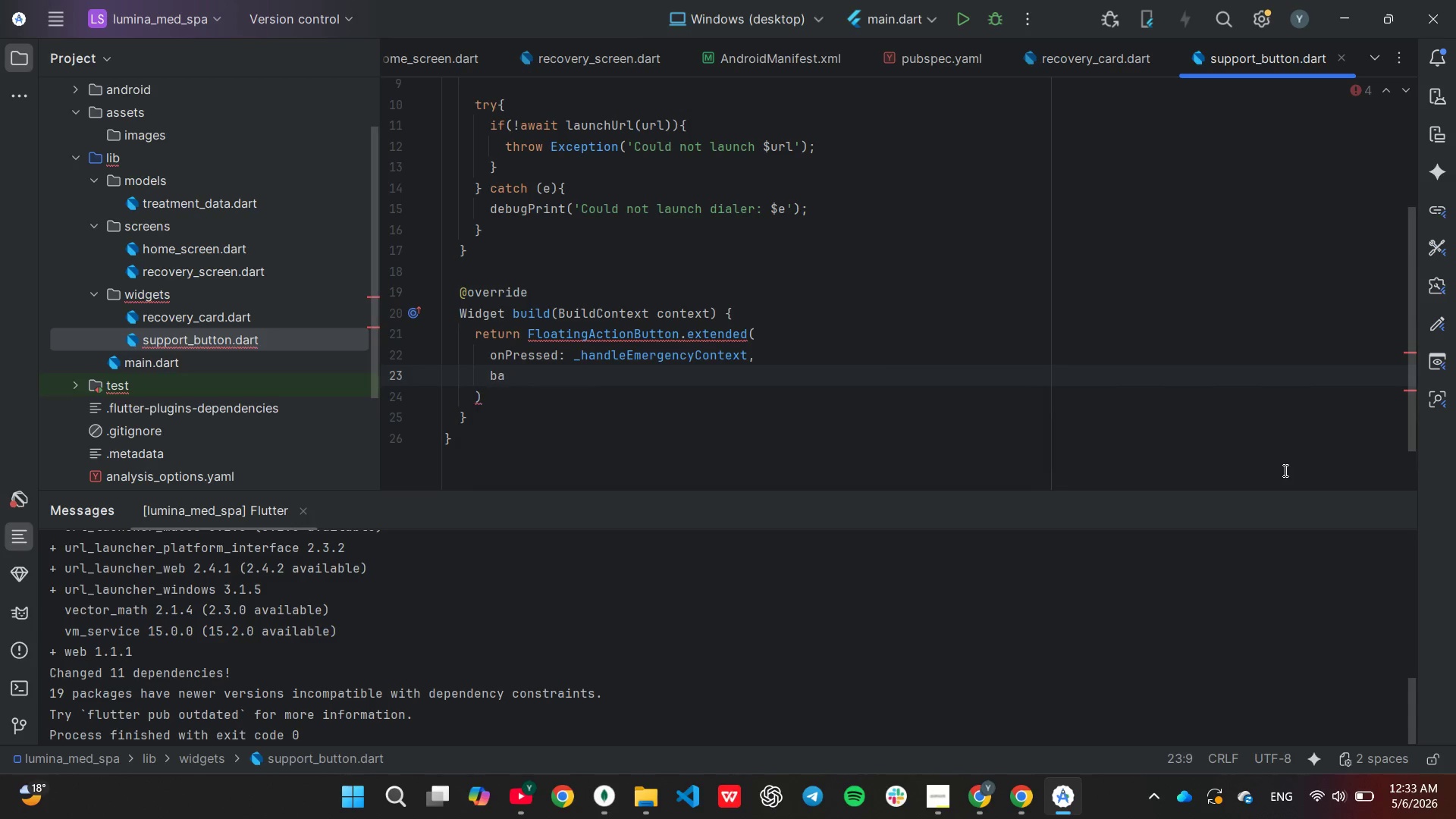 
key(Enter)
 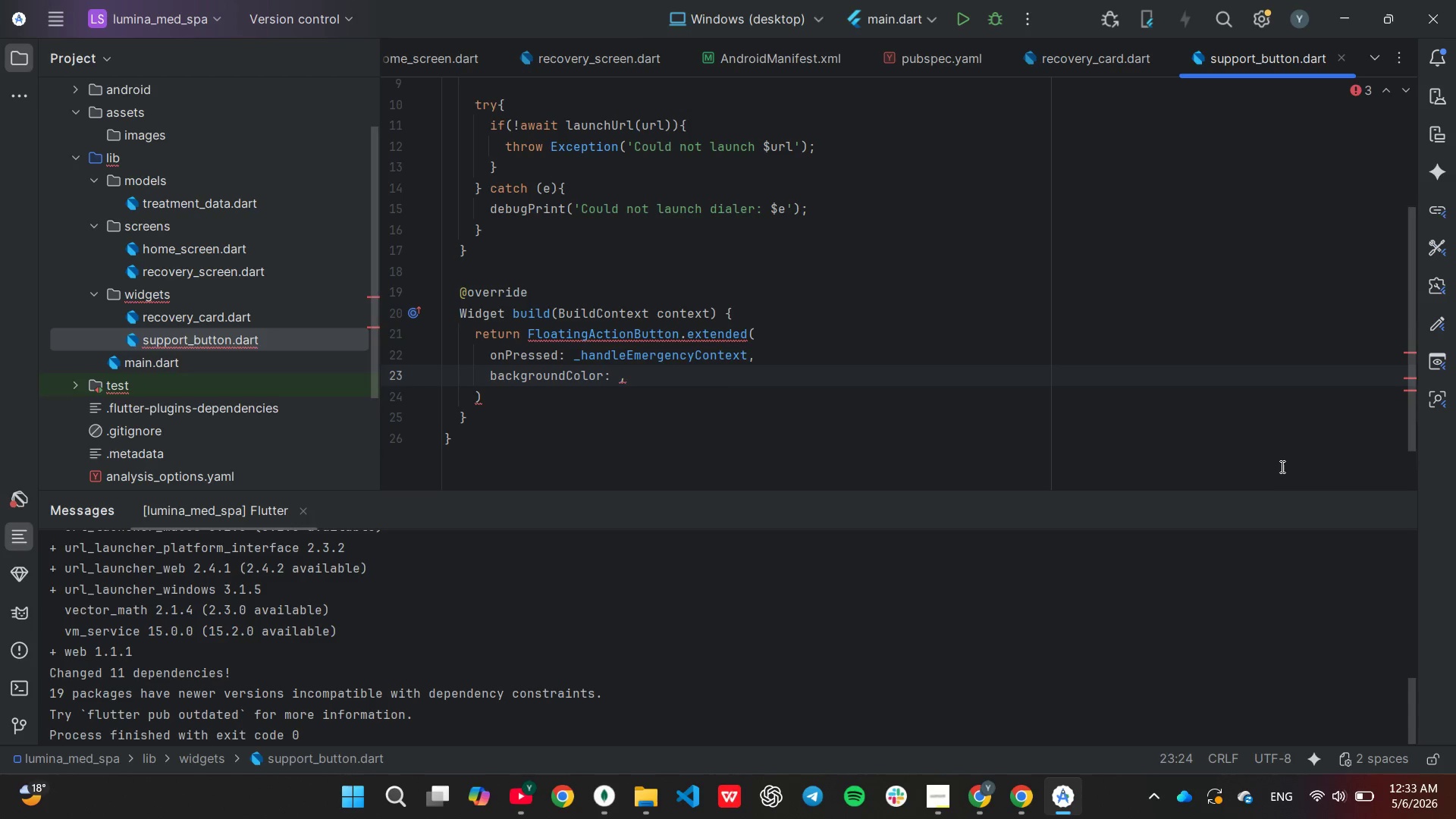 
type(con)
 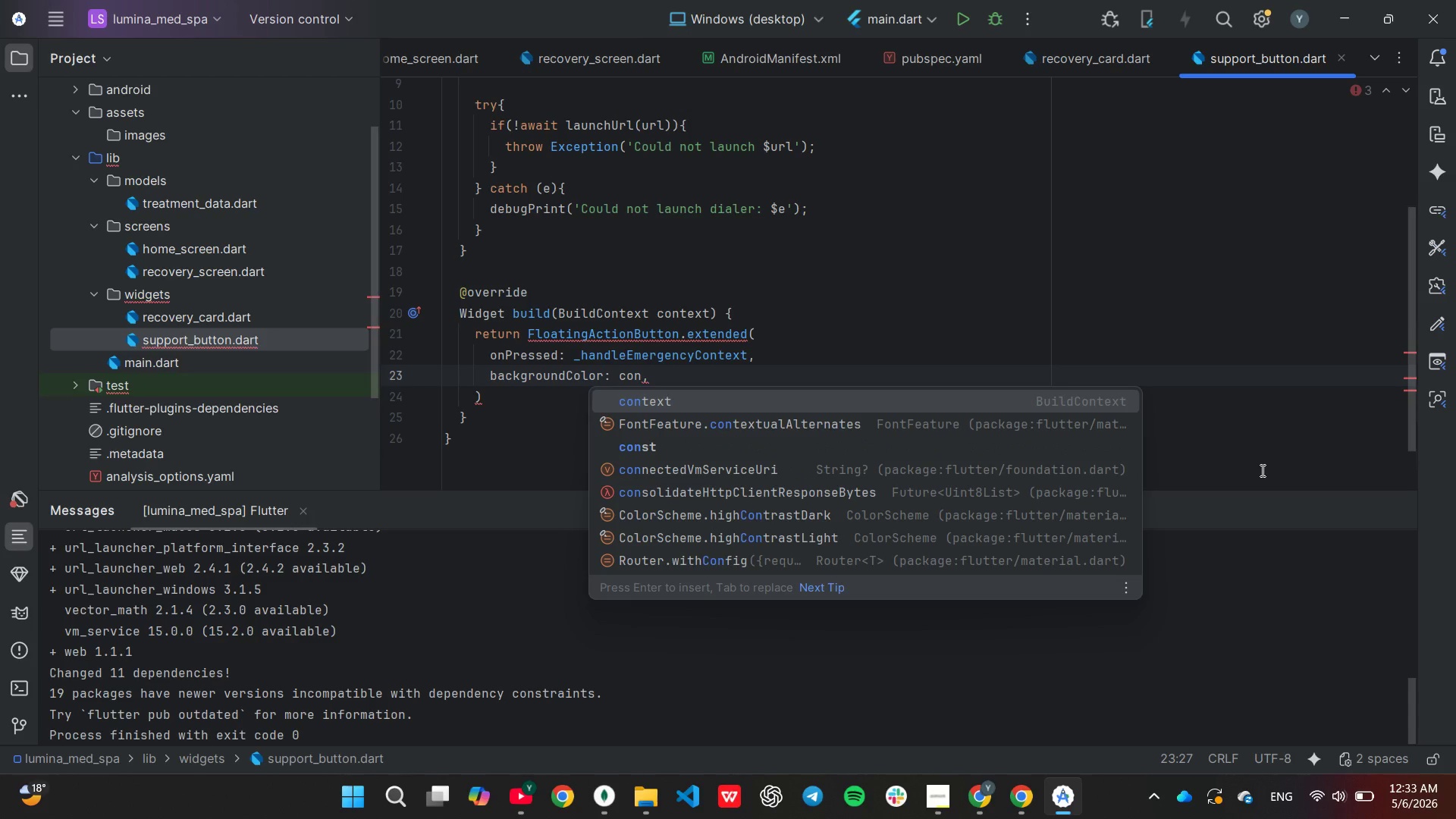 
key(ArrowDown)
 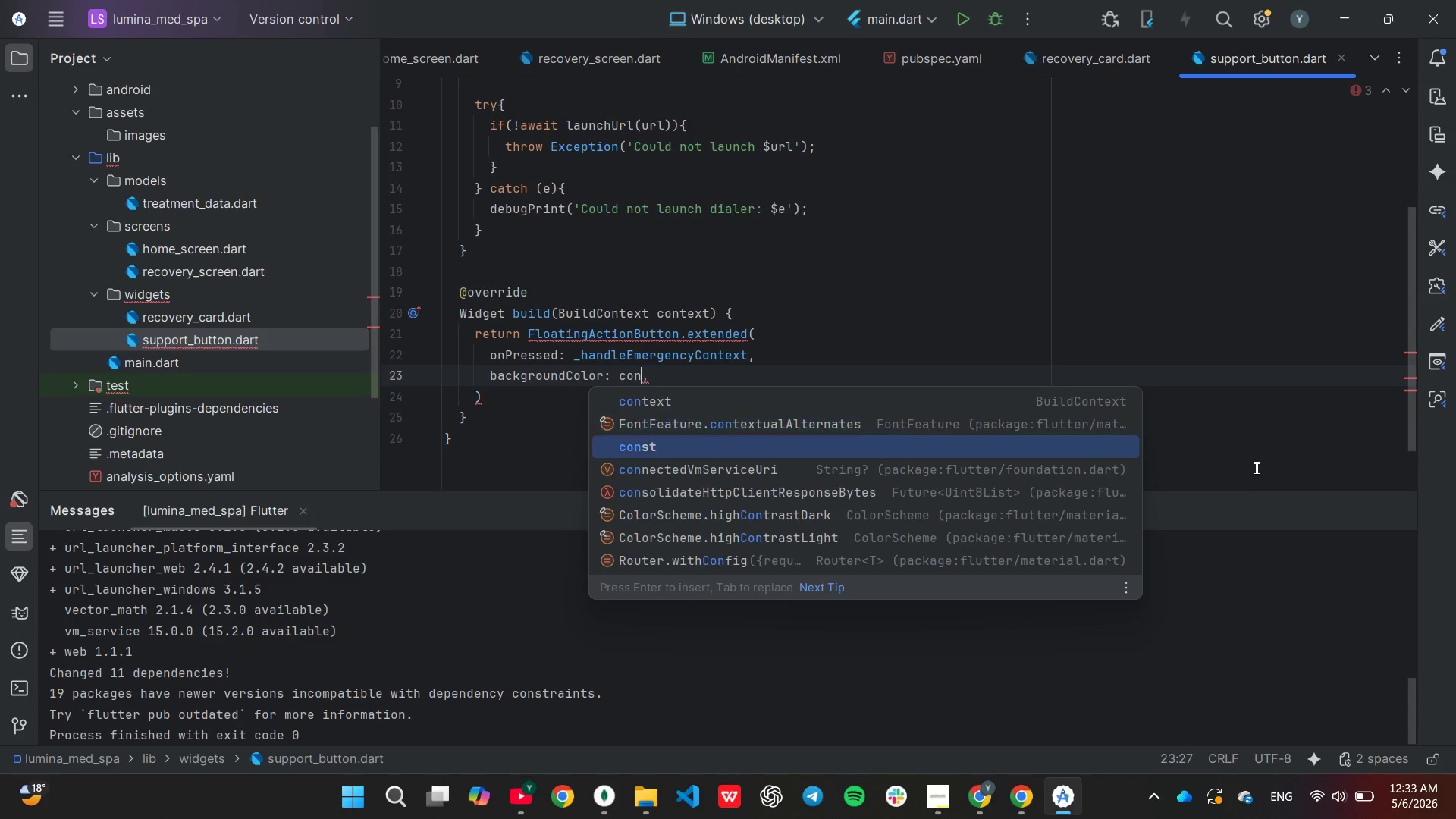 
key(ArrowDown)
 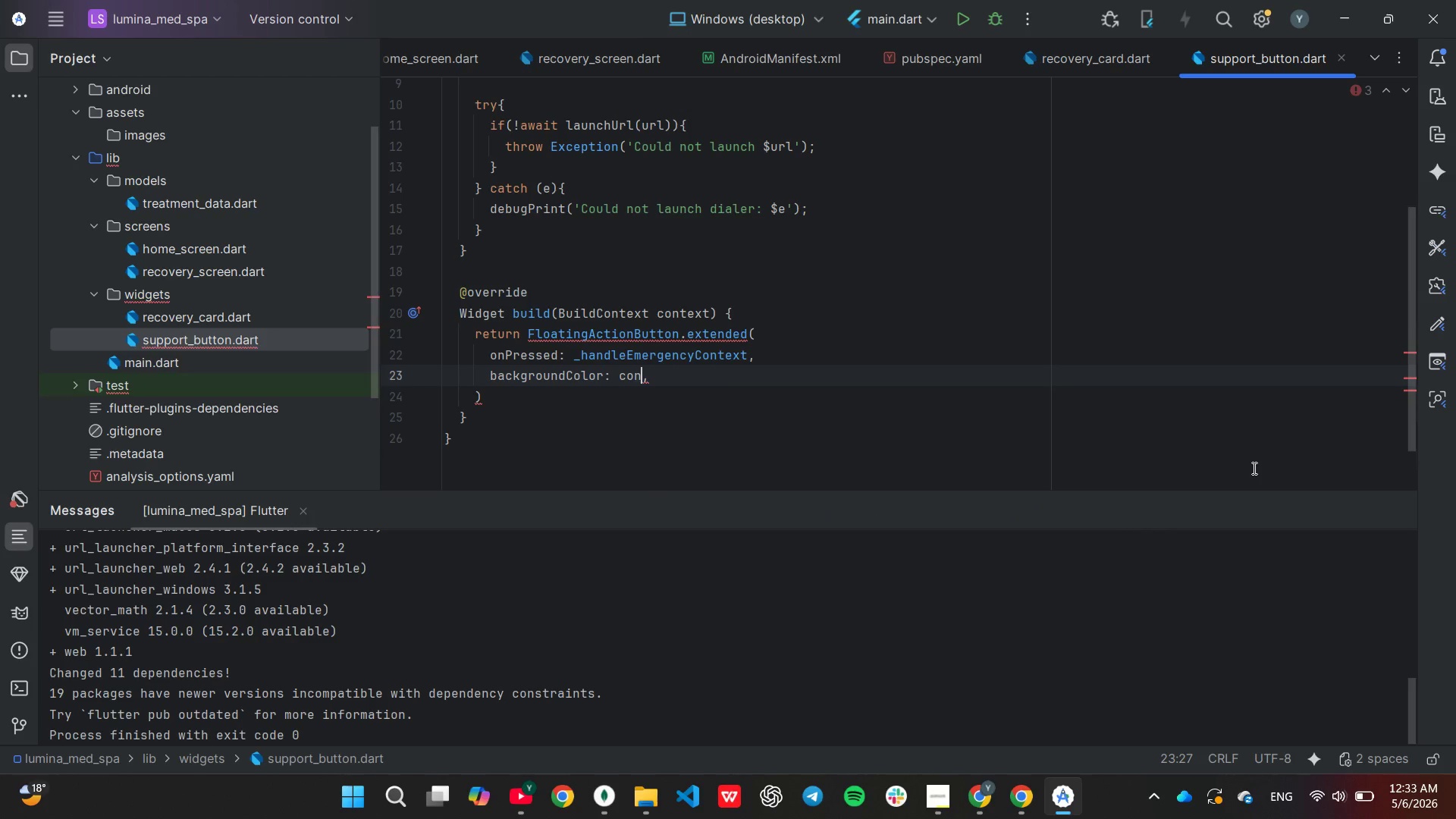 
key(Enter)
 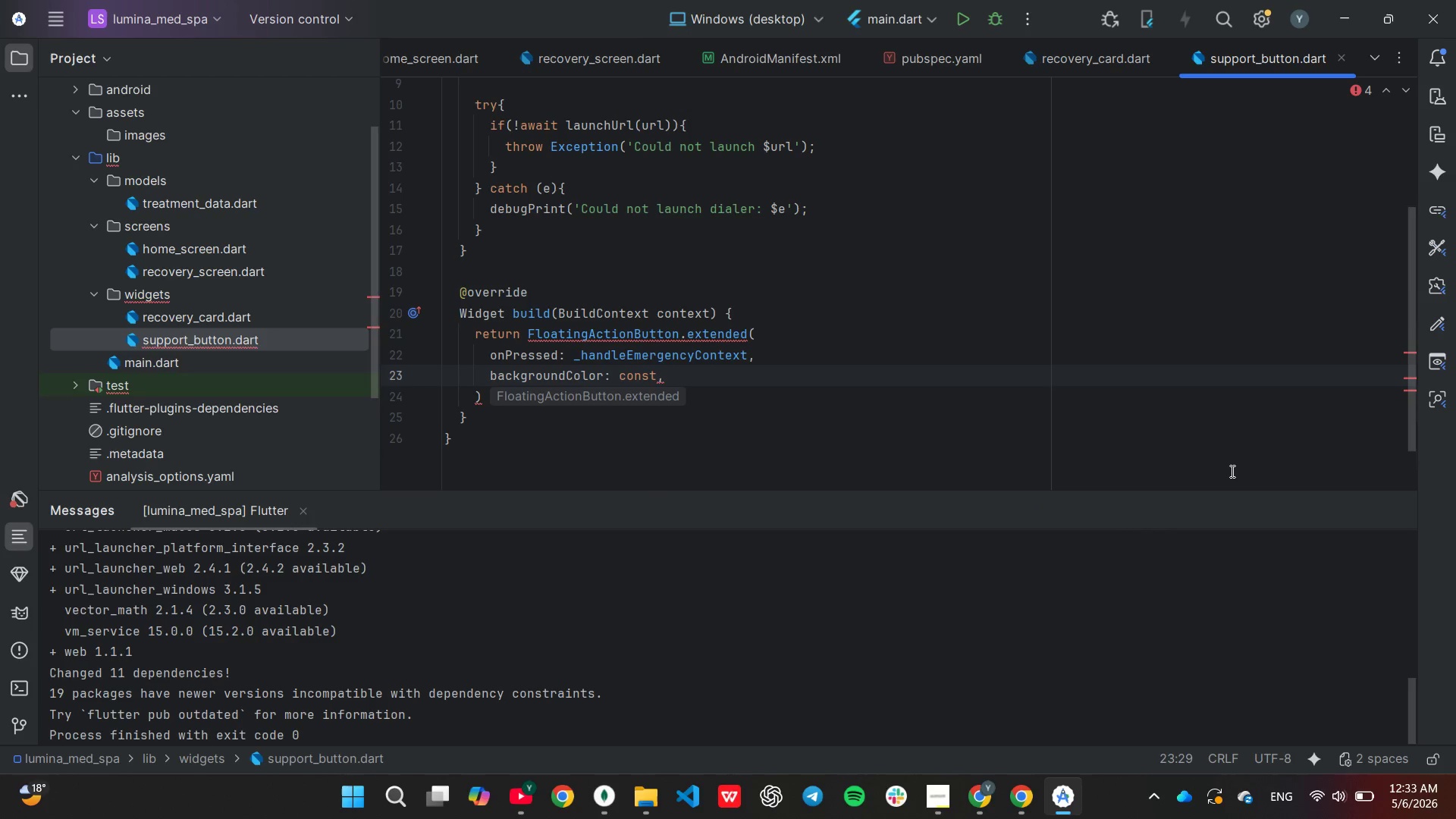 
key(Space)
 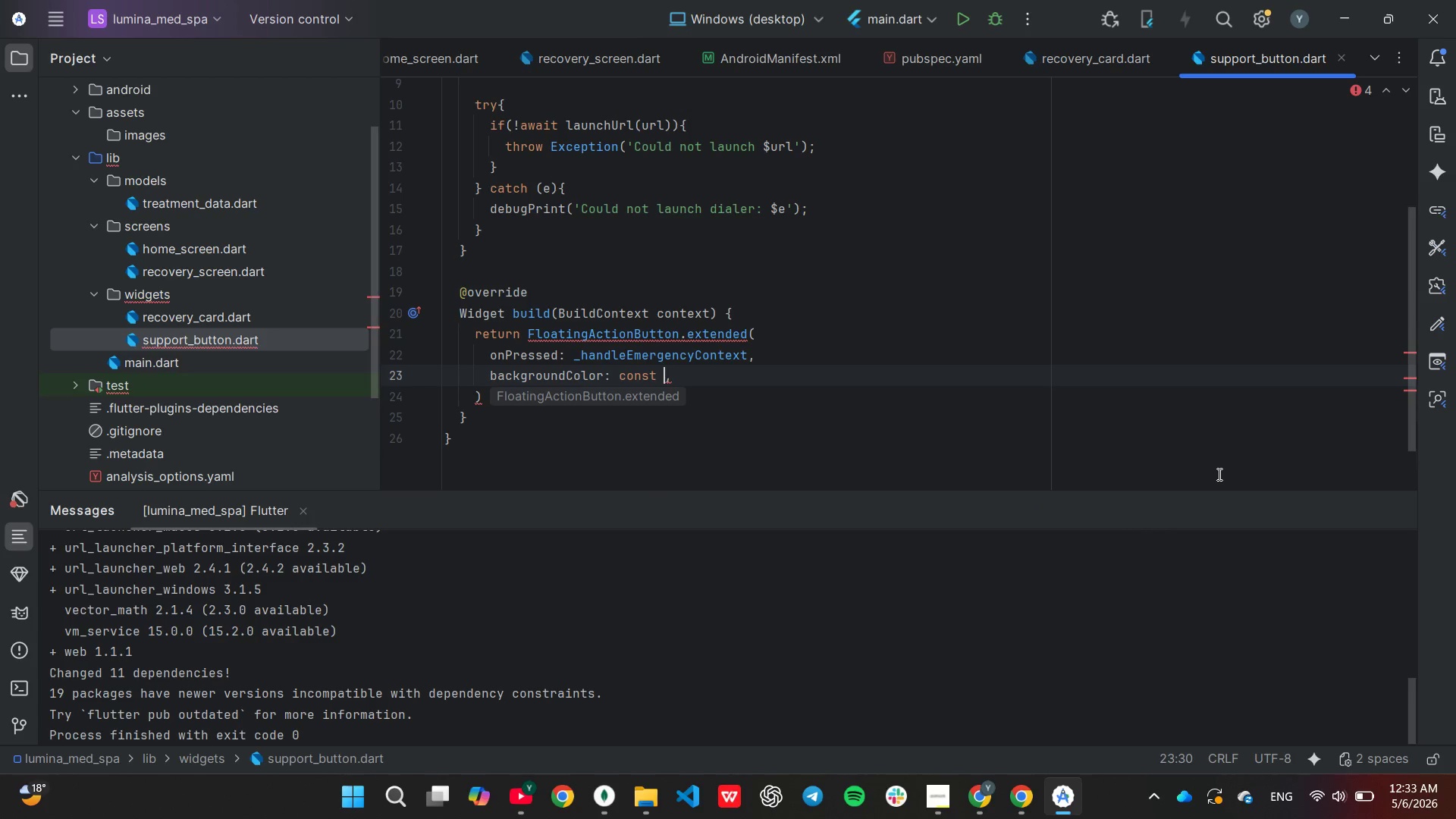 
type(Colo)
 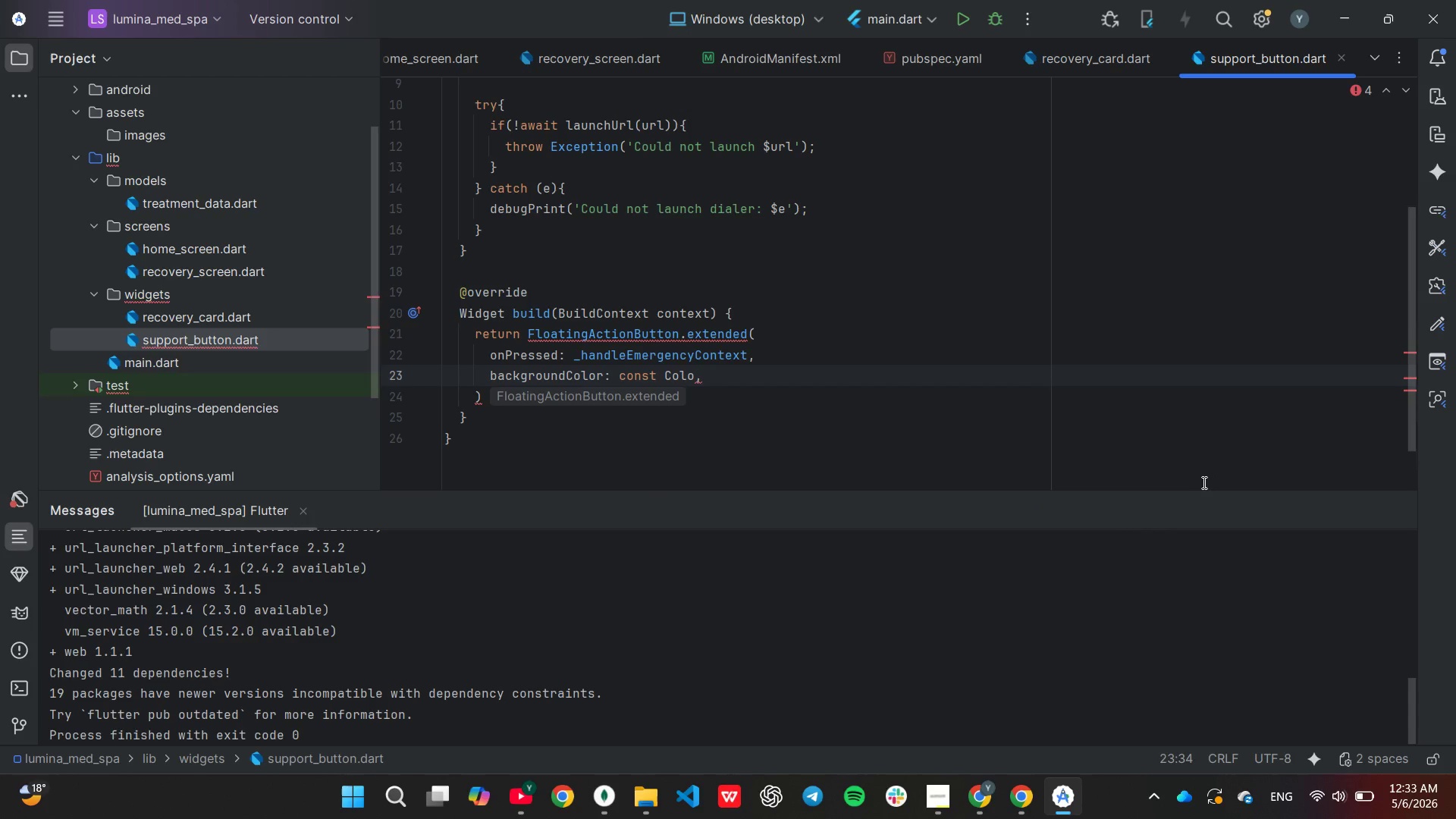 
key(Enter)
 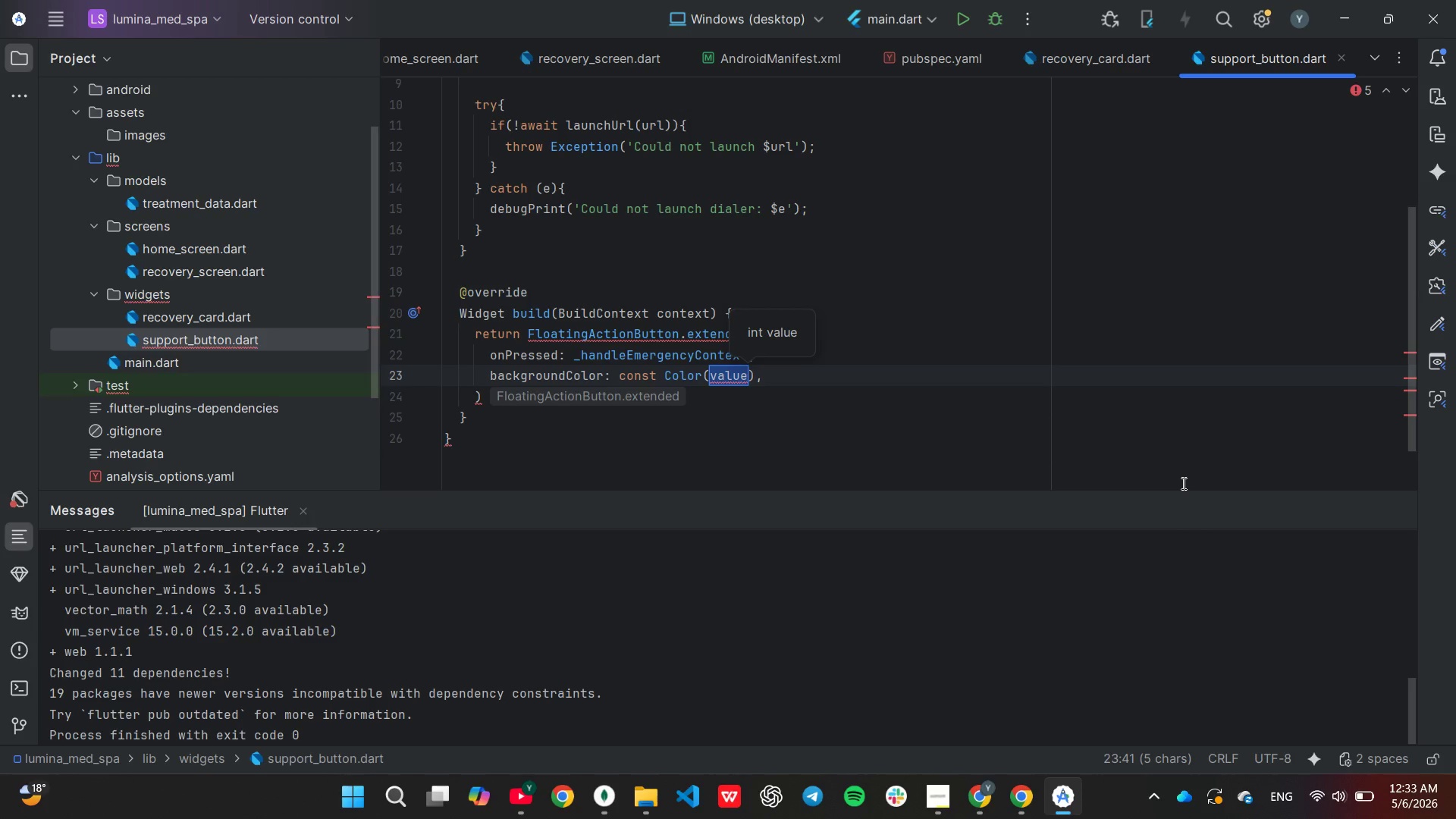 
type(0x)
 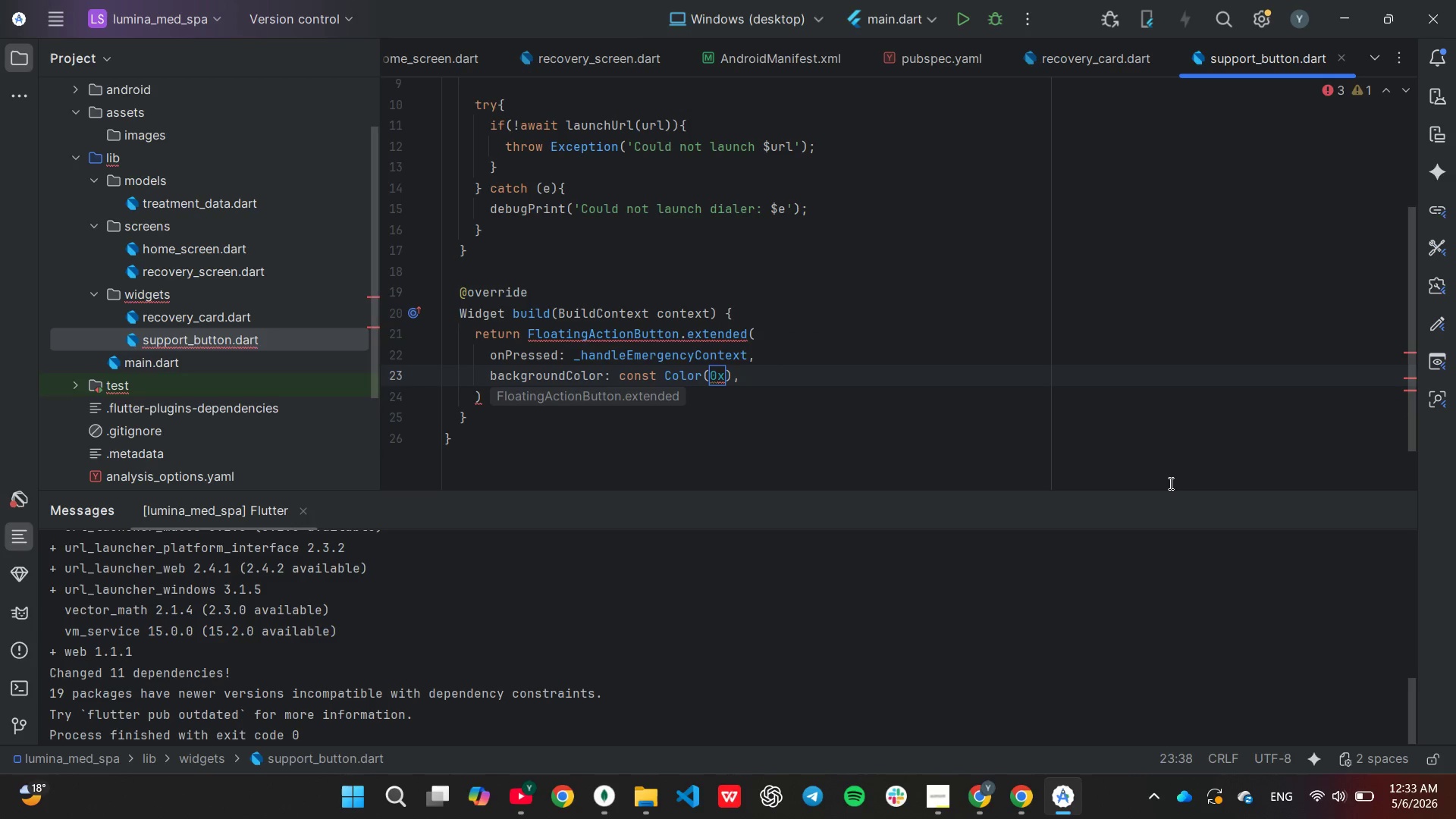 
type(FF)
 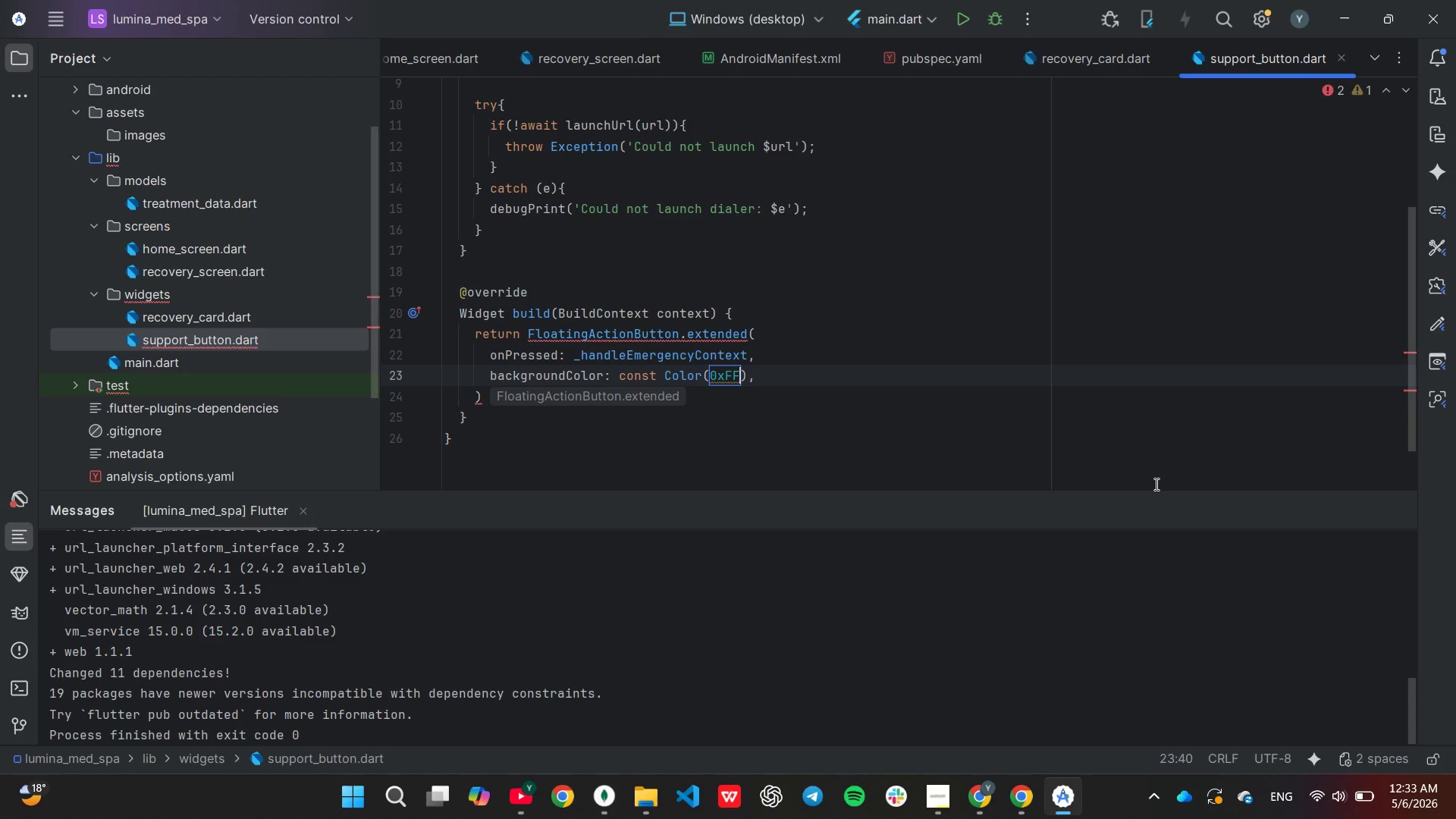 
type(E74)
 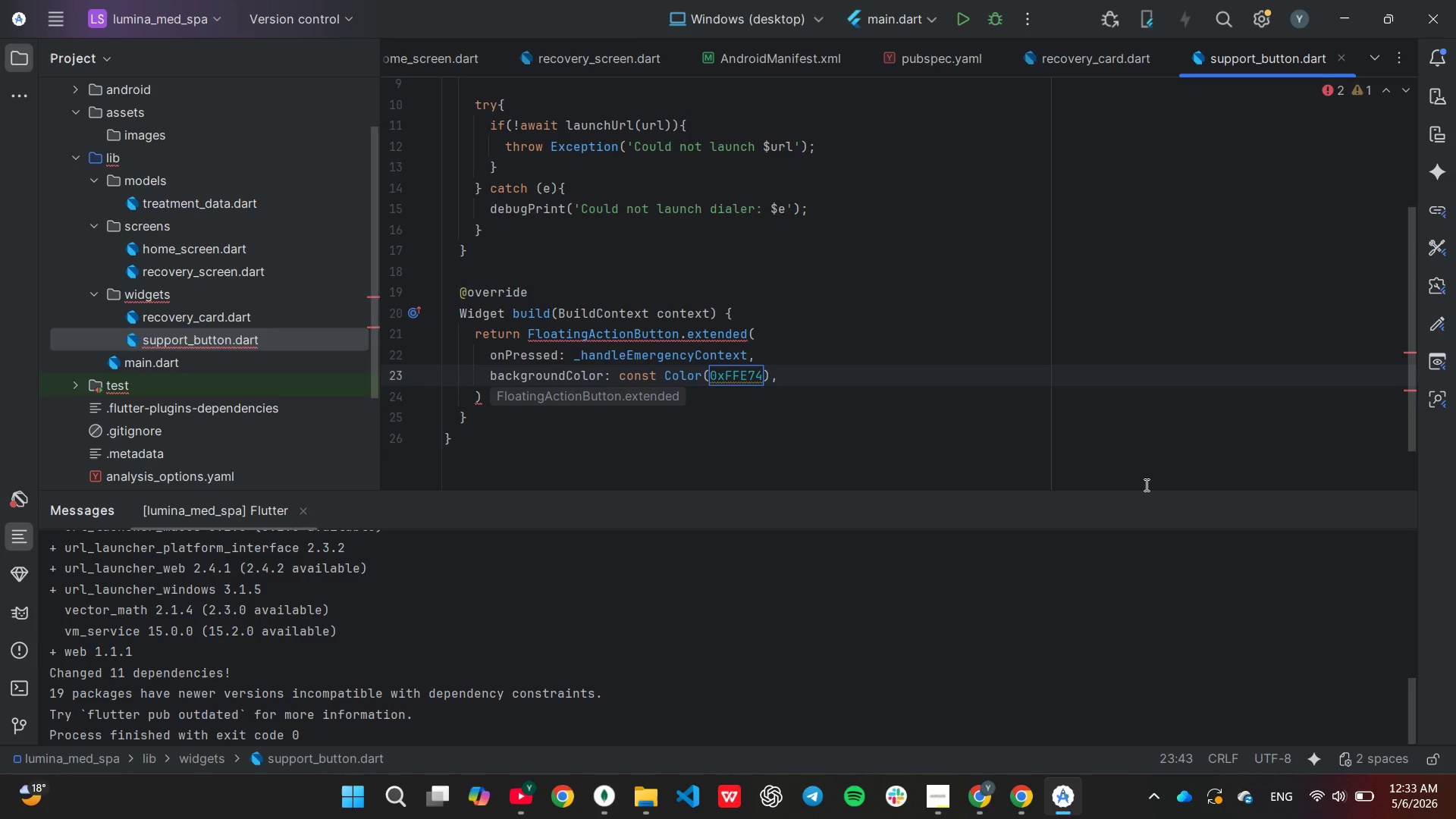 
type(C3C)
 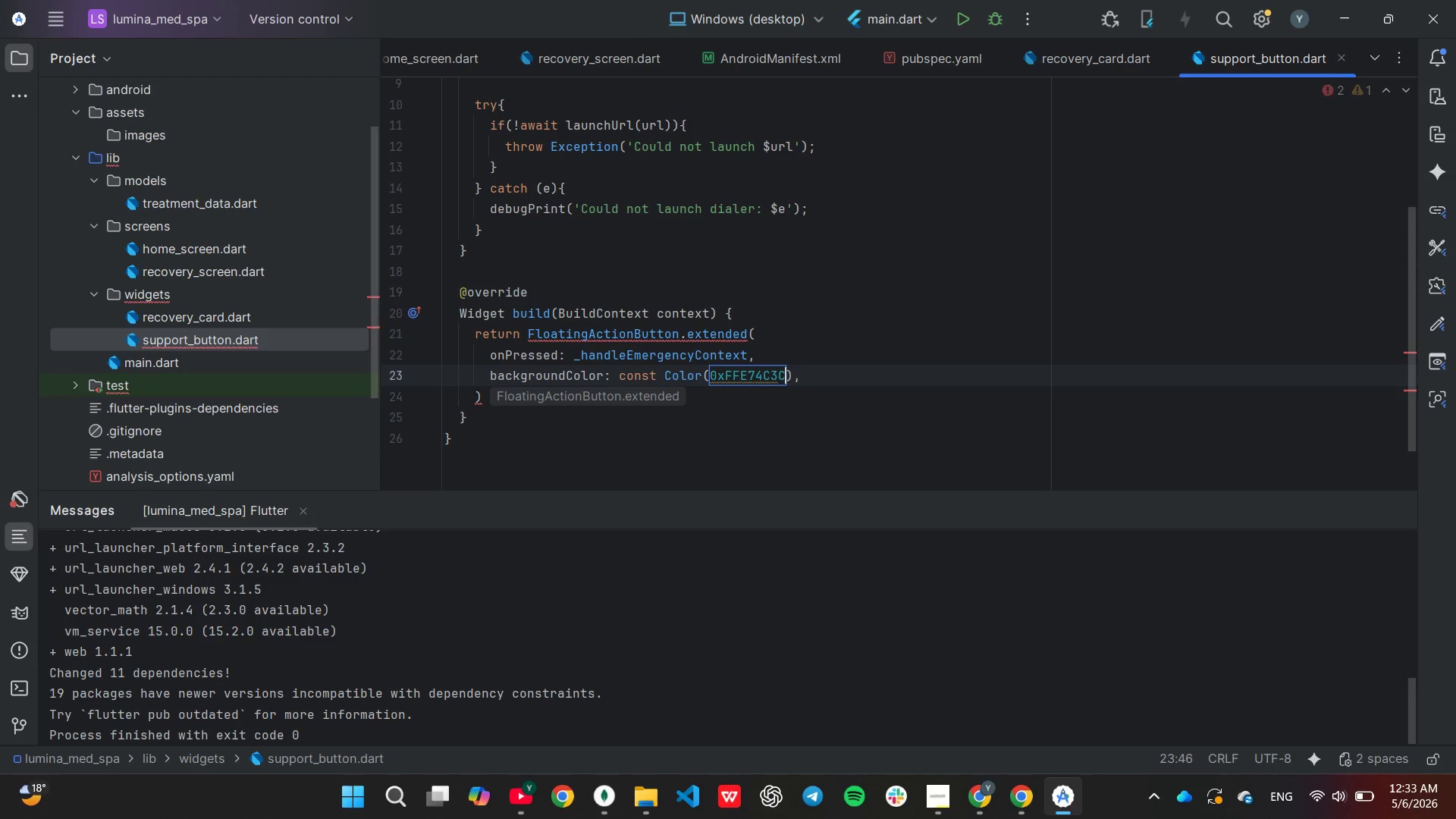 
key(ArrowRight)
 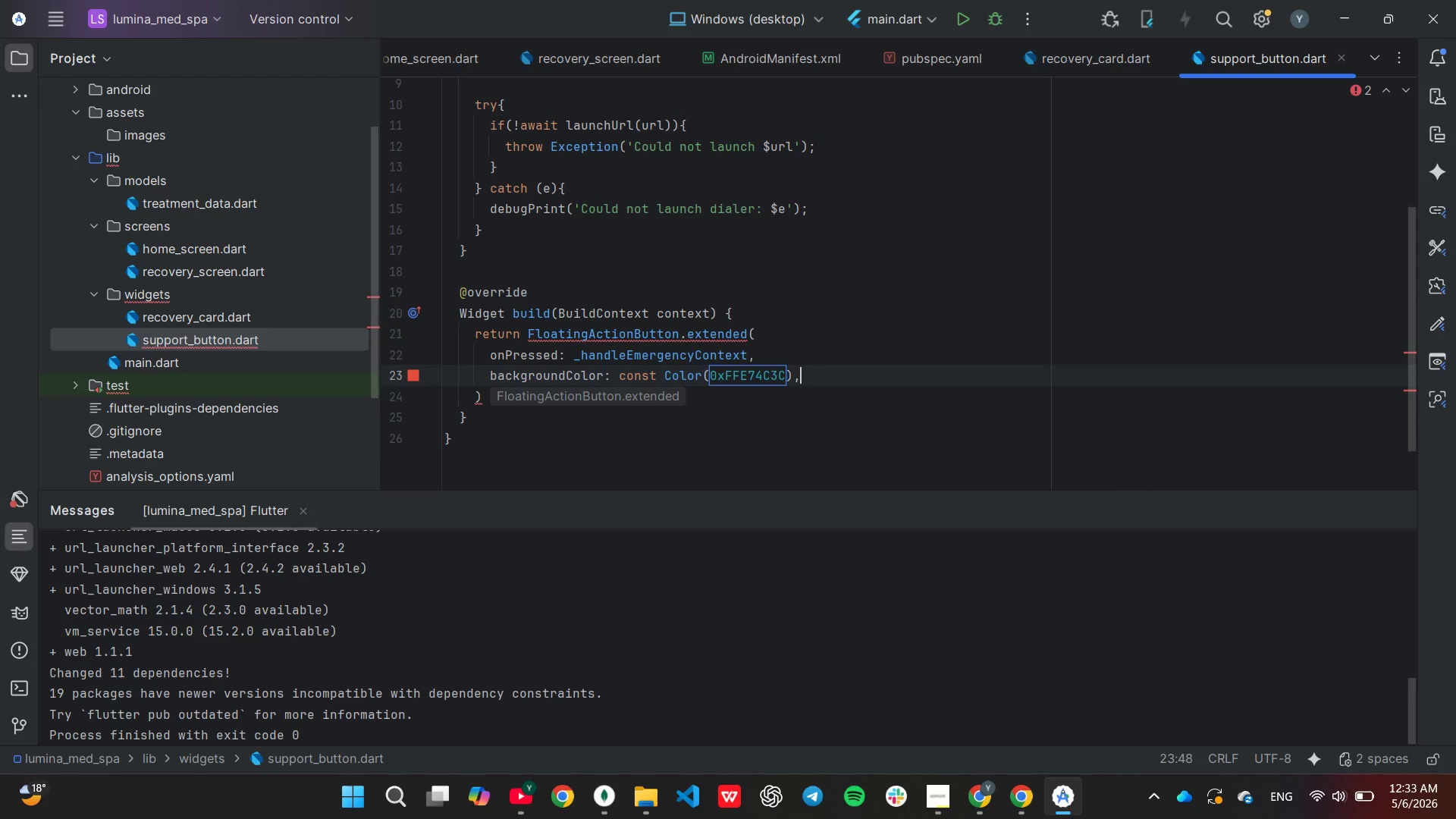 
key(ArrowRight)
 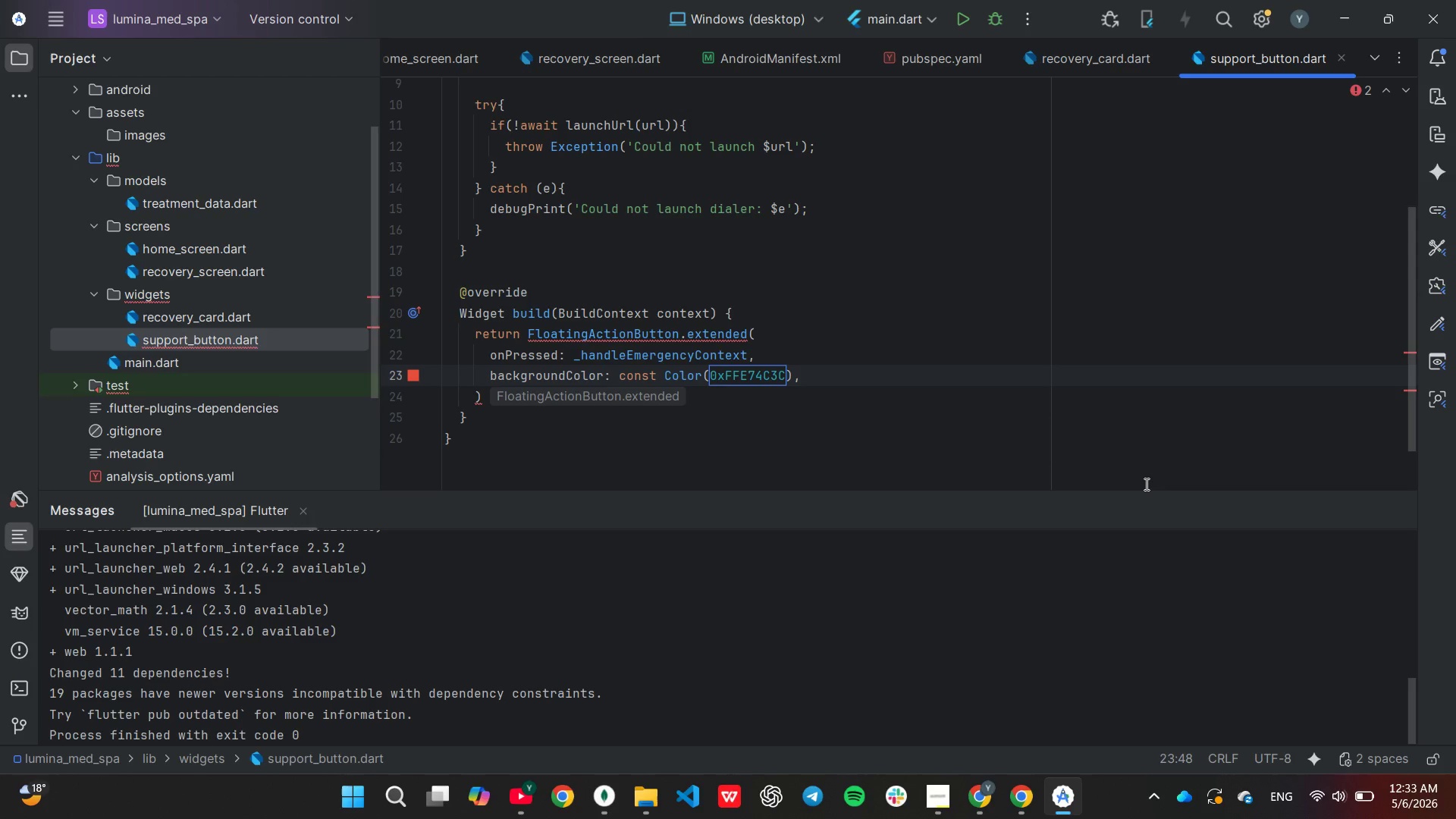 
key(Enter)
 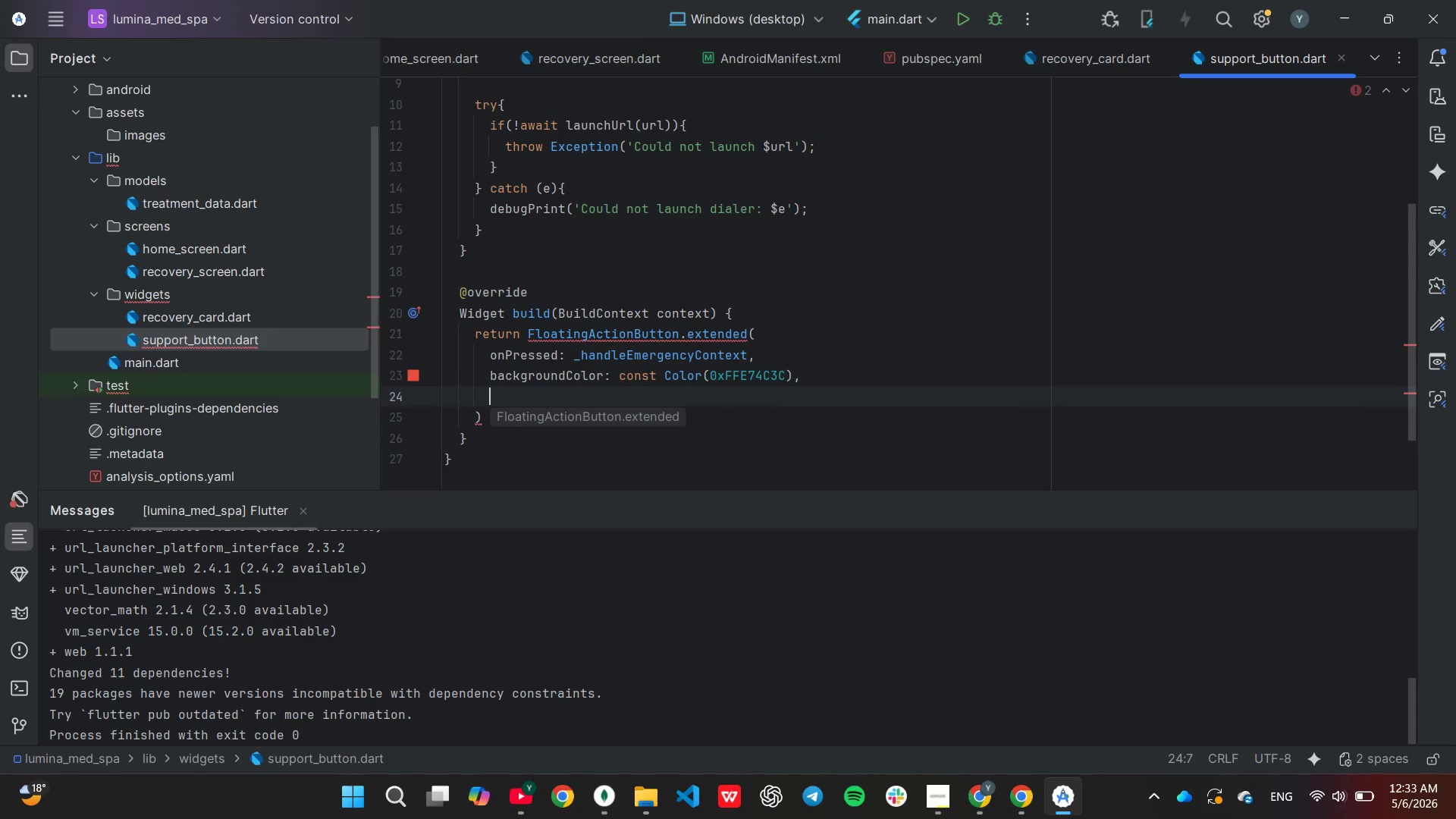 
type(fo)
 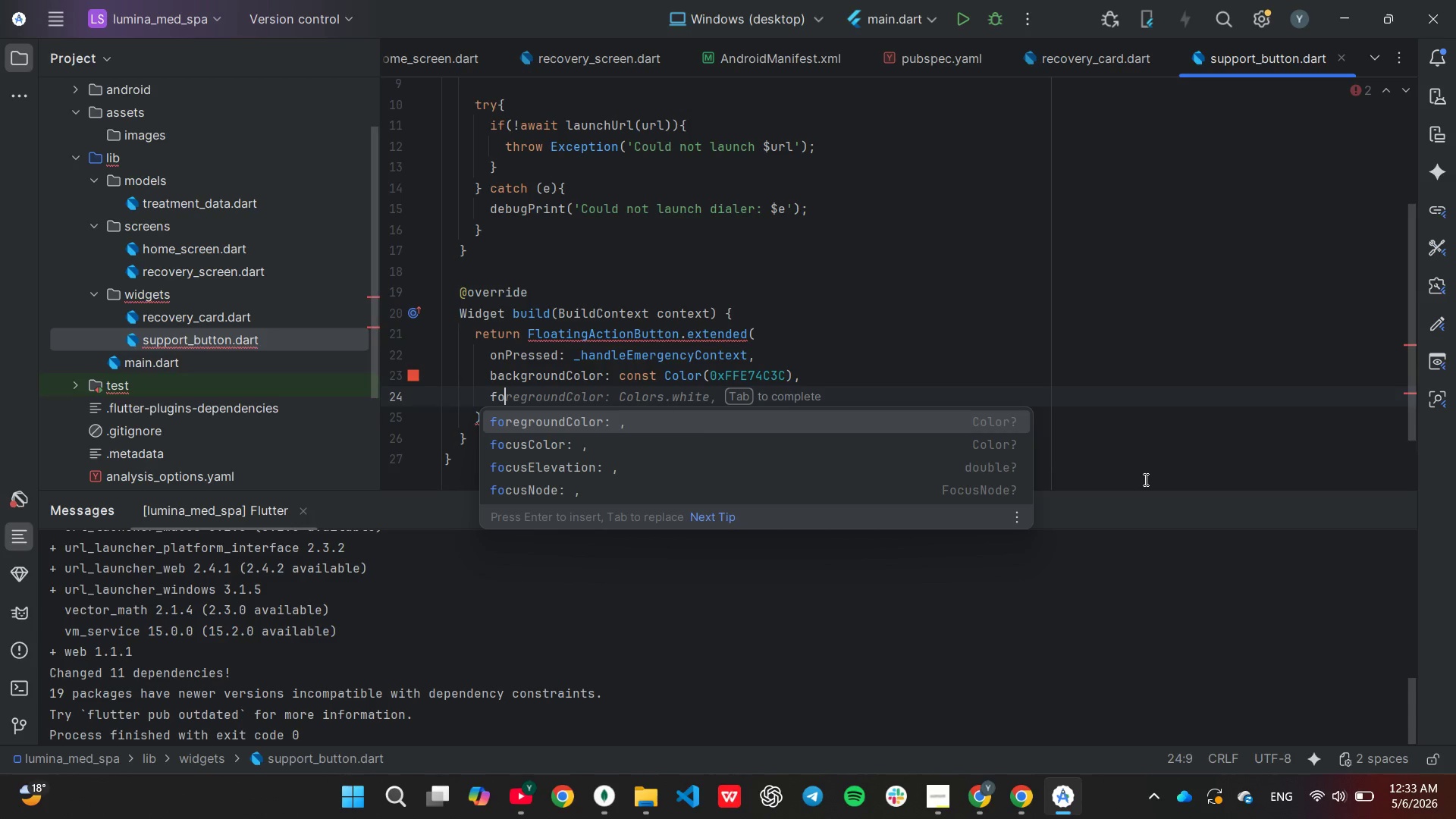 
wait(5.22)
 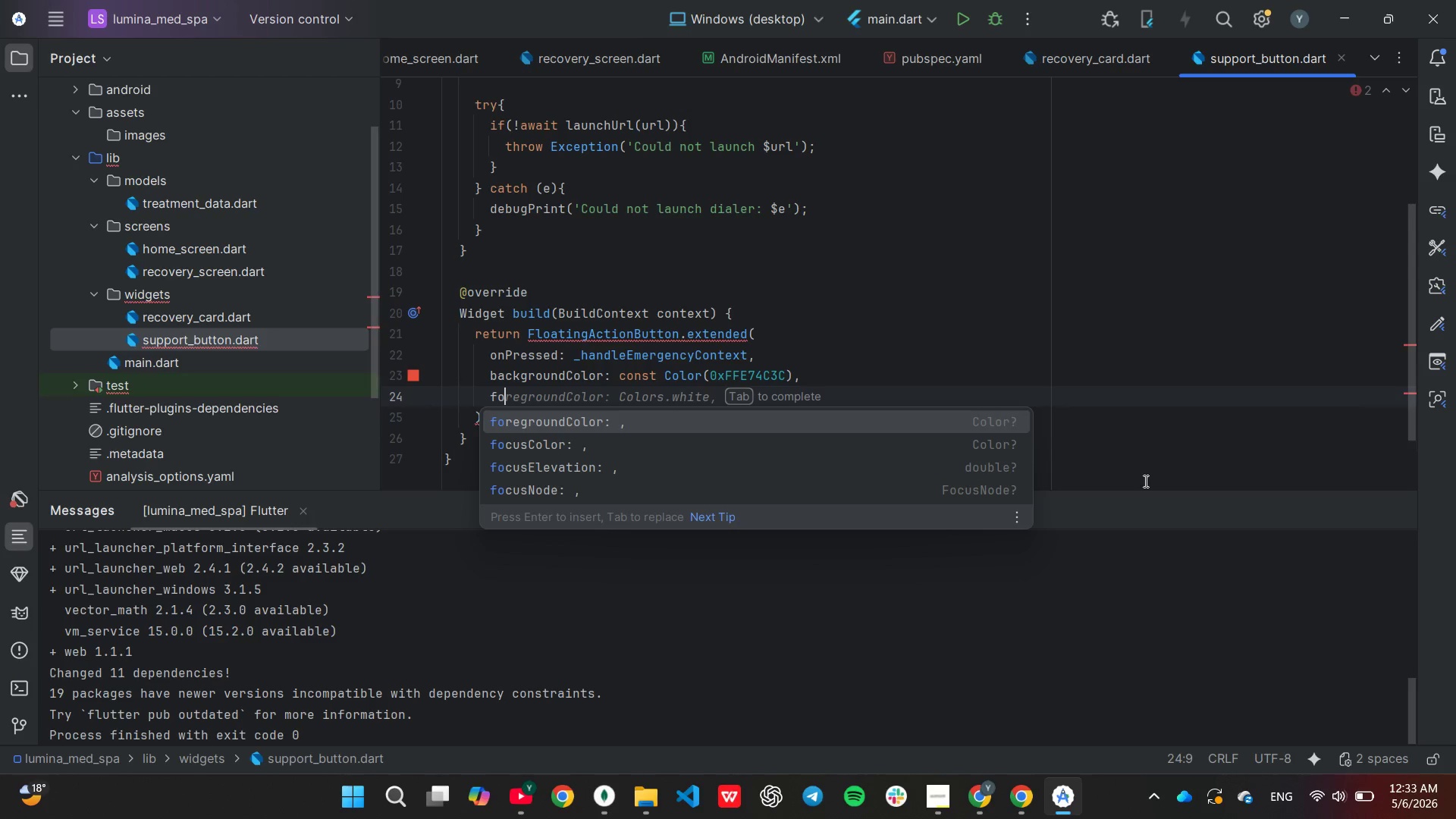 
key(Enter)
 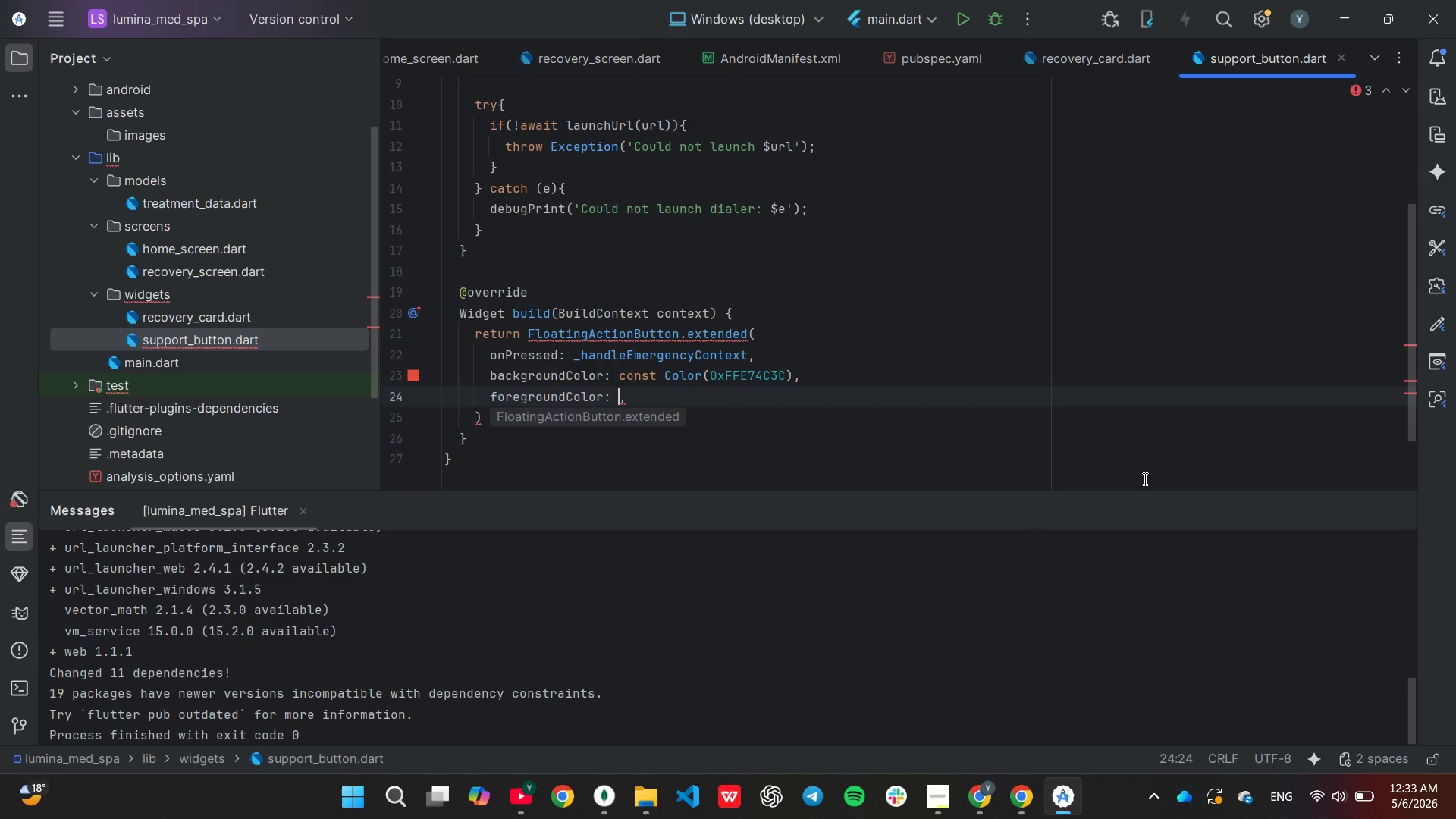 
type(Col)
key(Tab)
key(Backspace)
 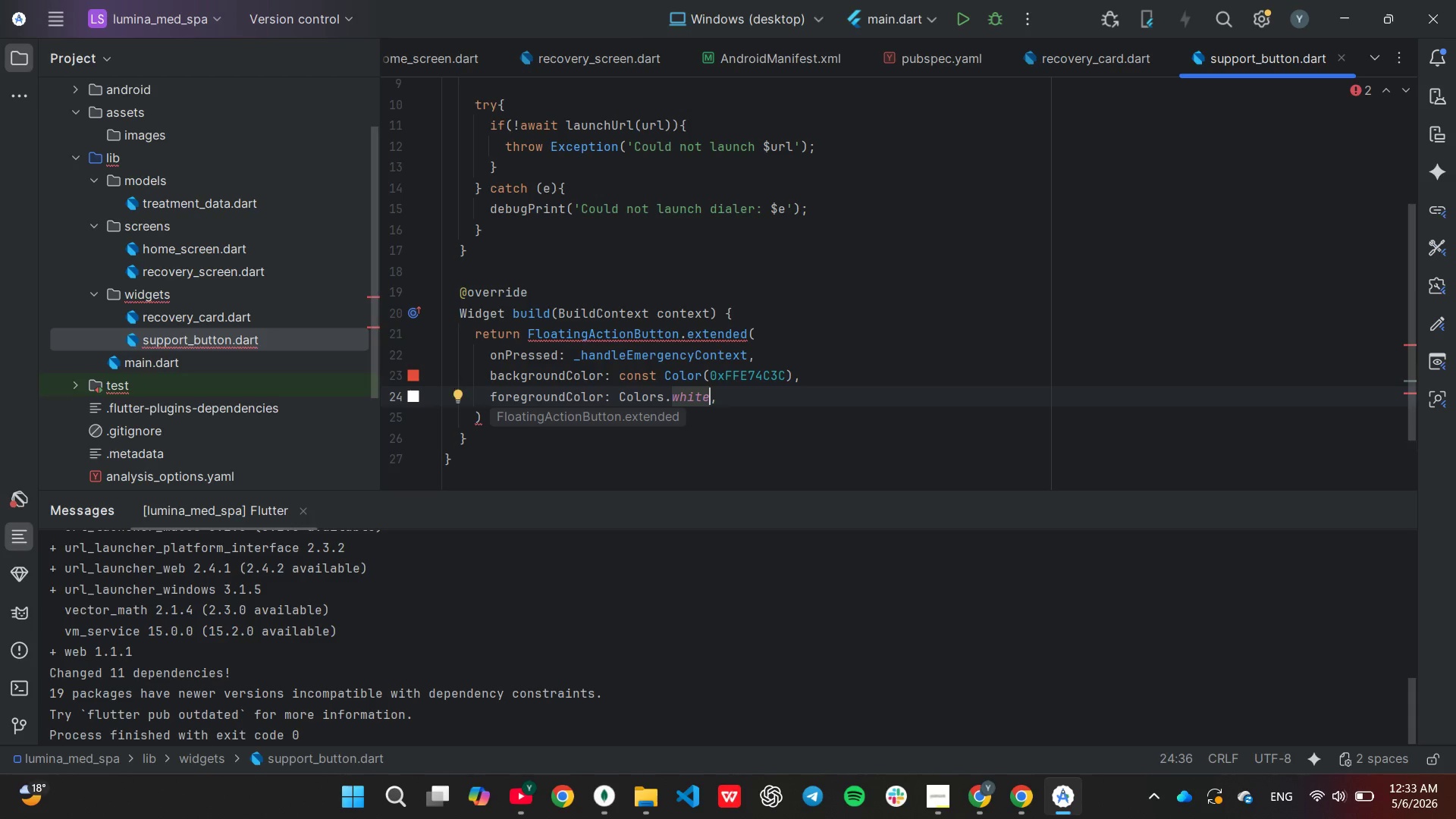 
key(ArrowRight)
 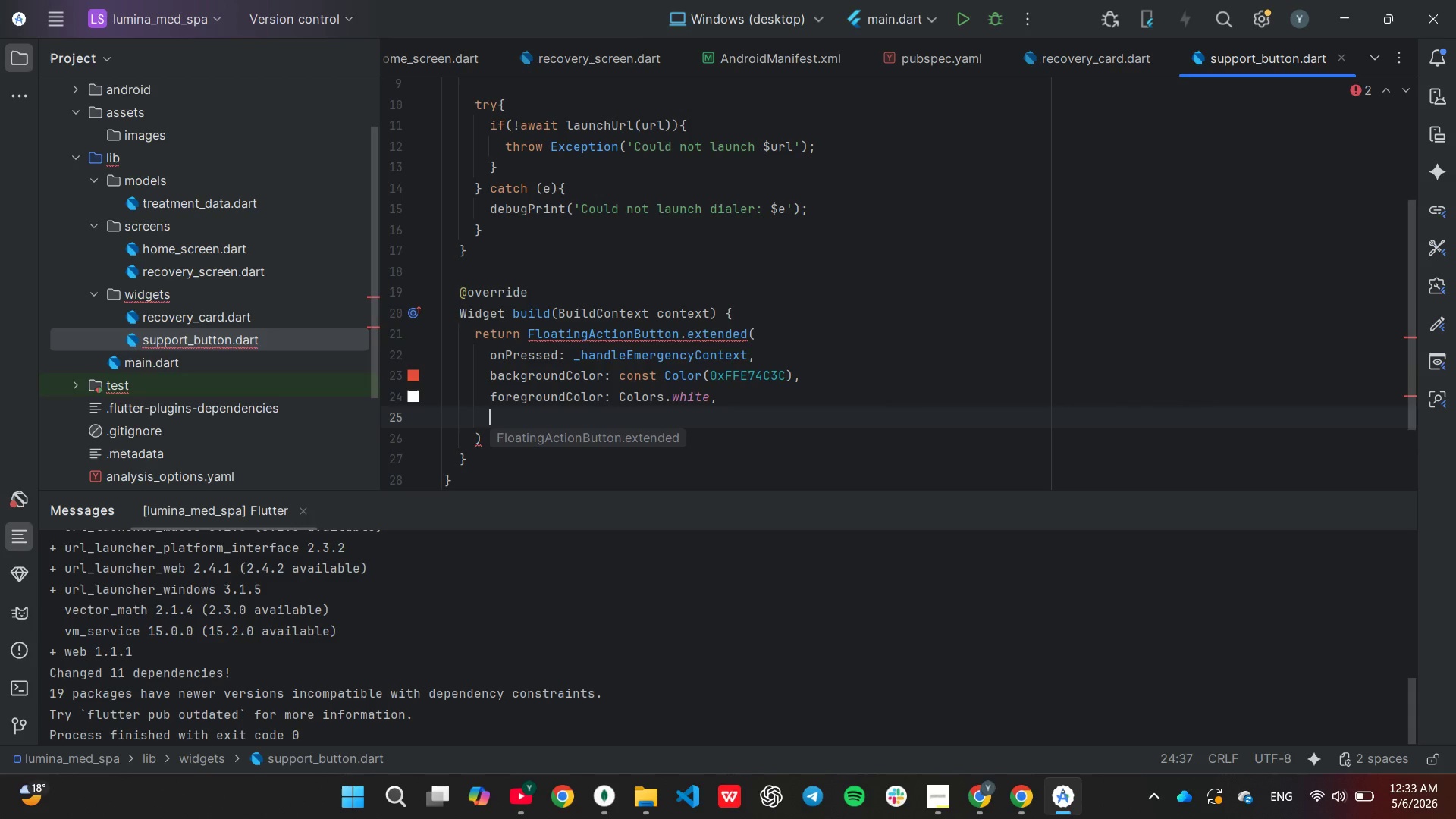 
key(Enter)
 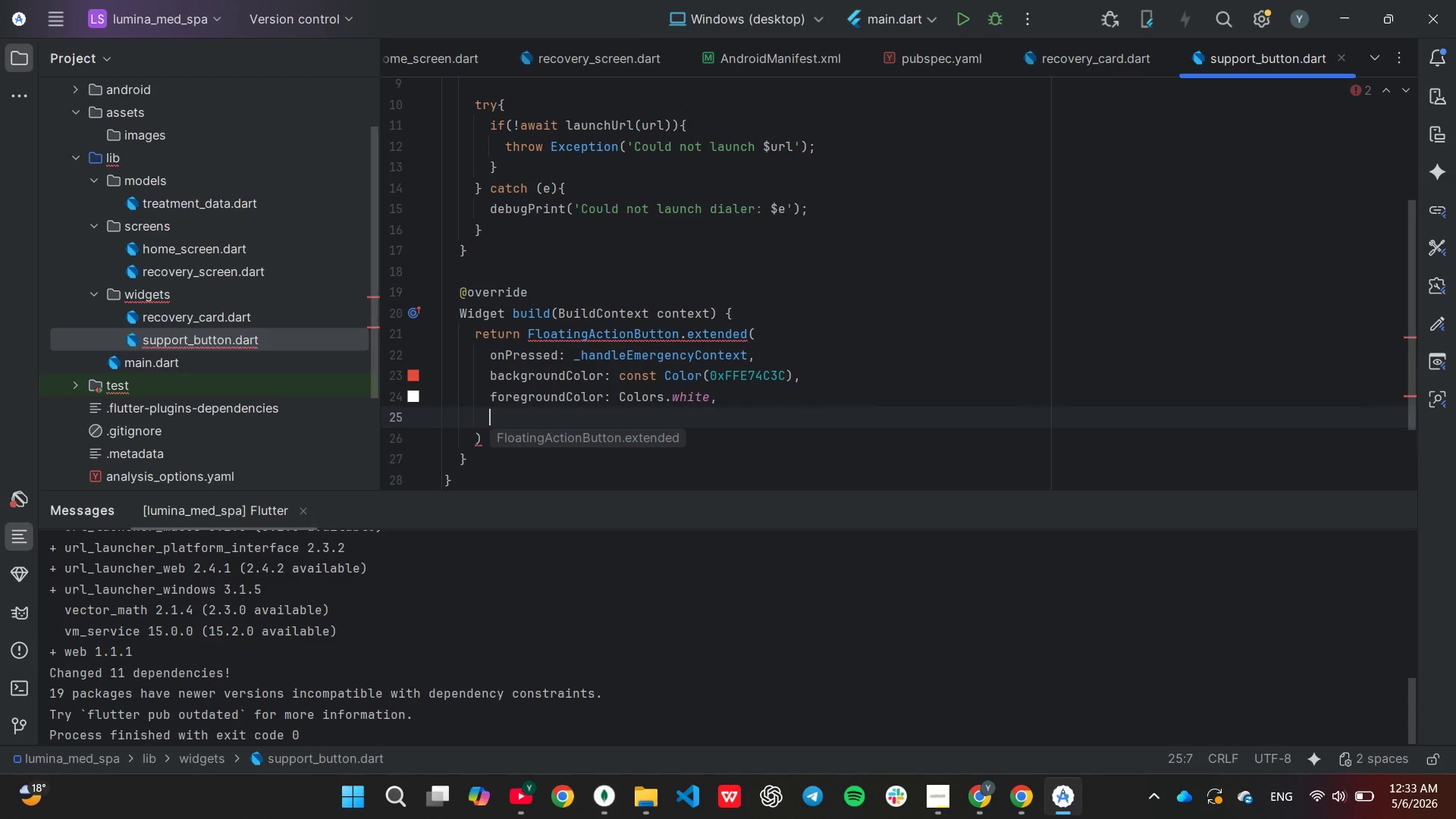 
key(E)
 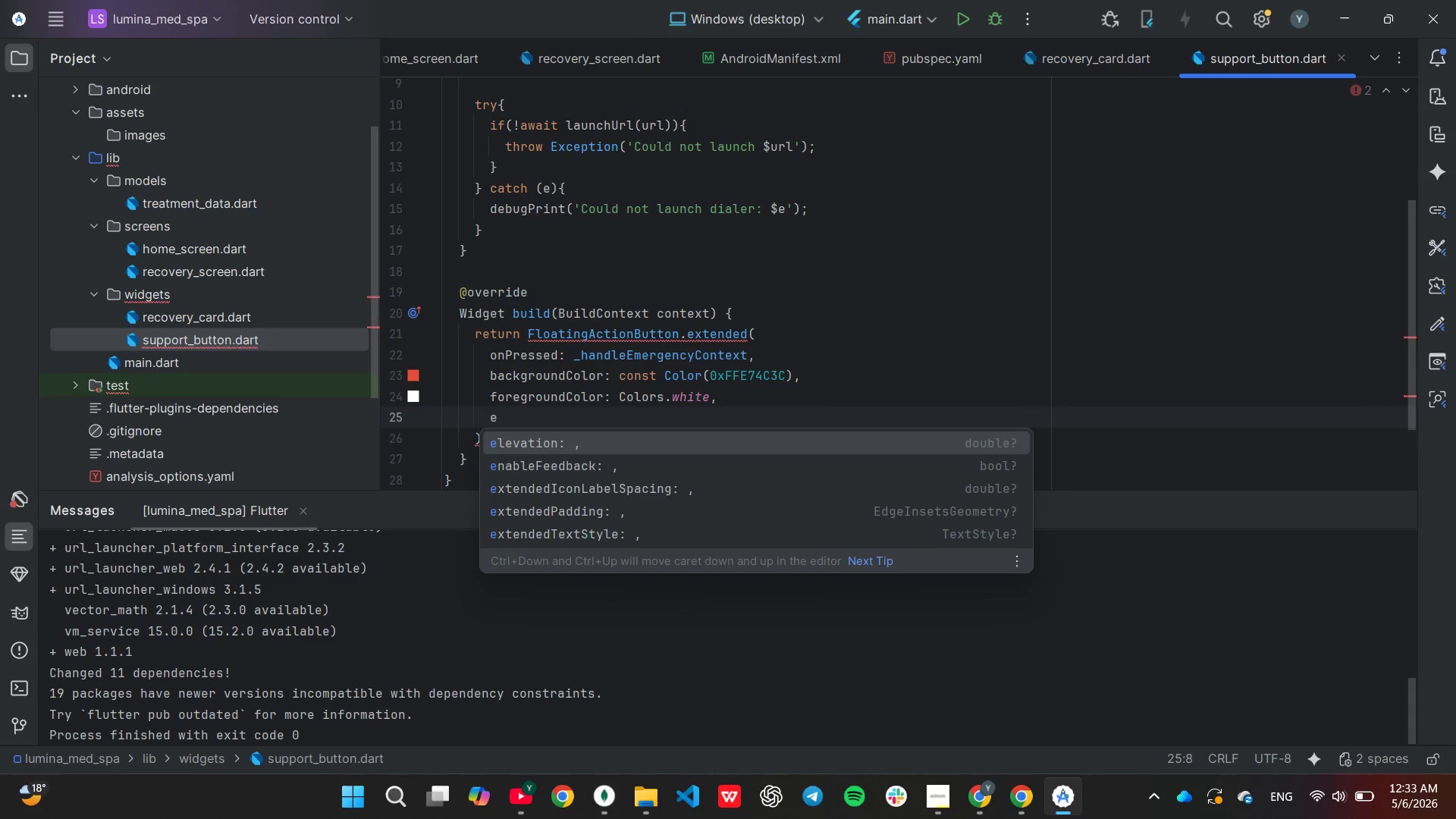 
key(Enter)
 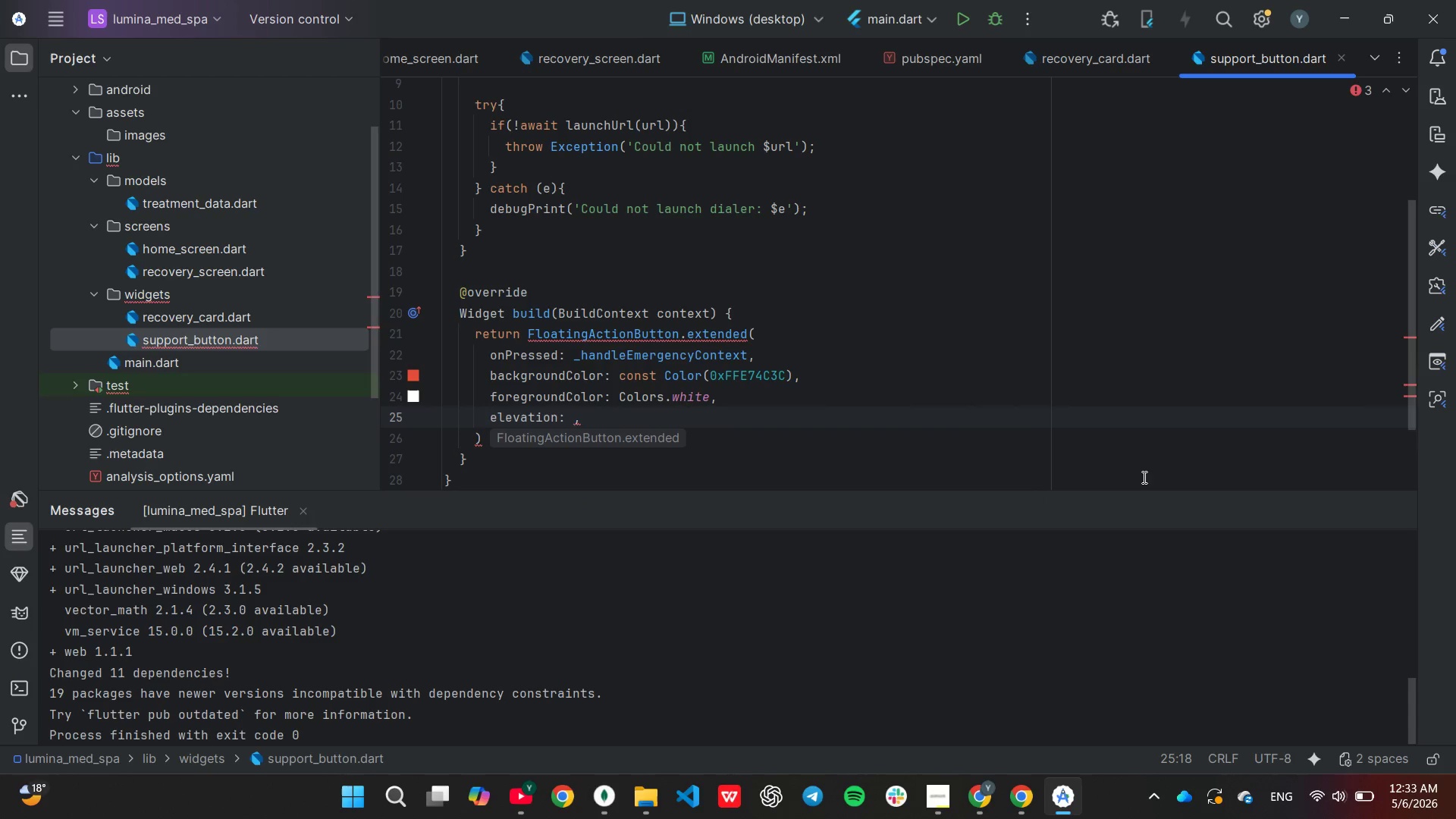 
key(4)
 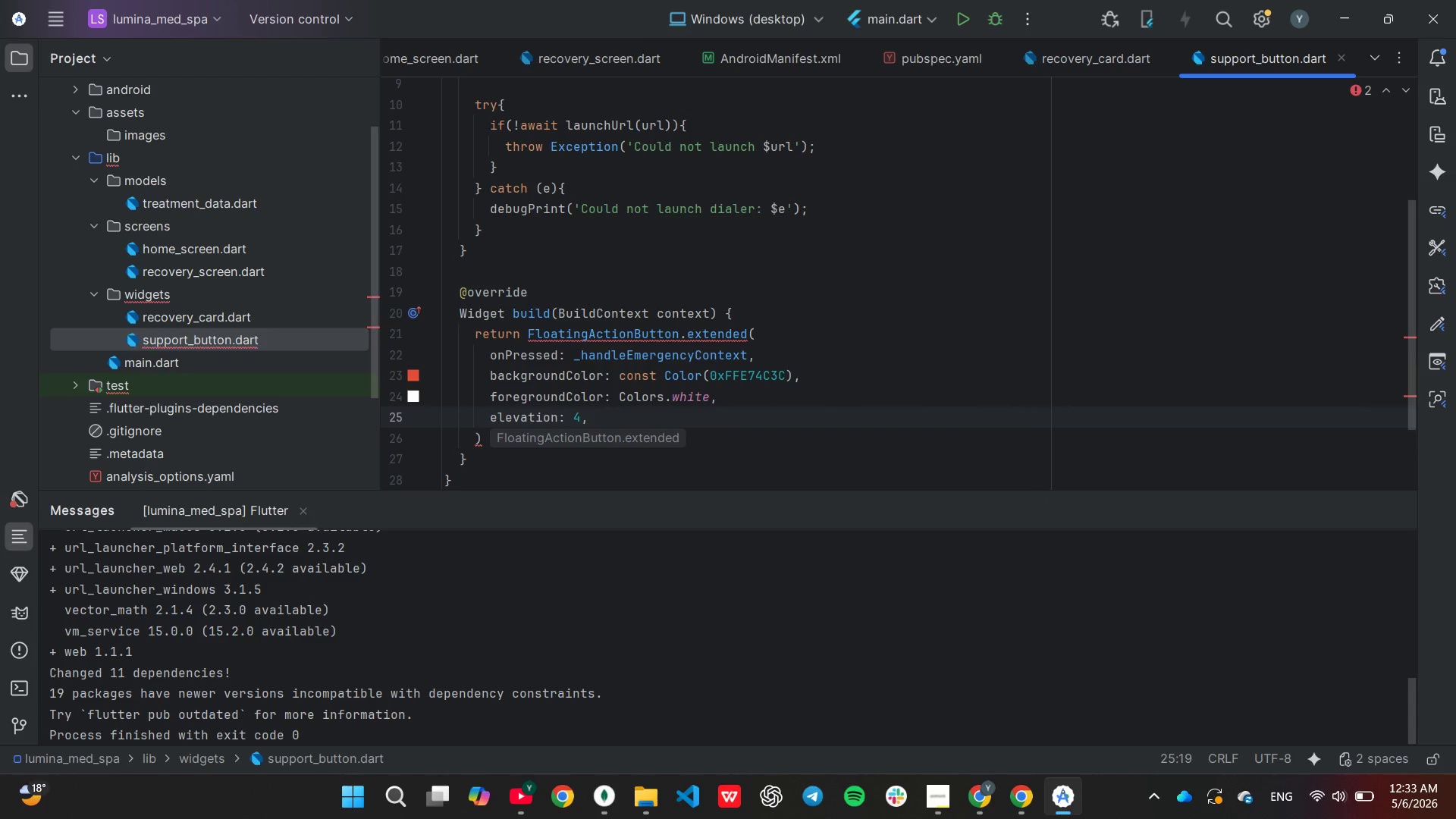 
key(ArrowRight)
 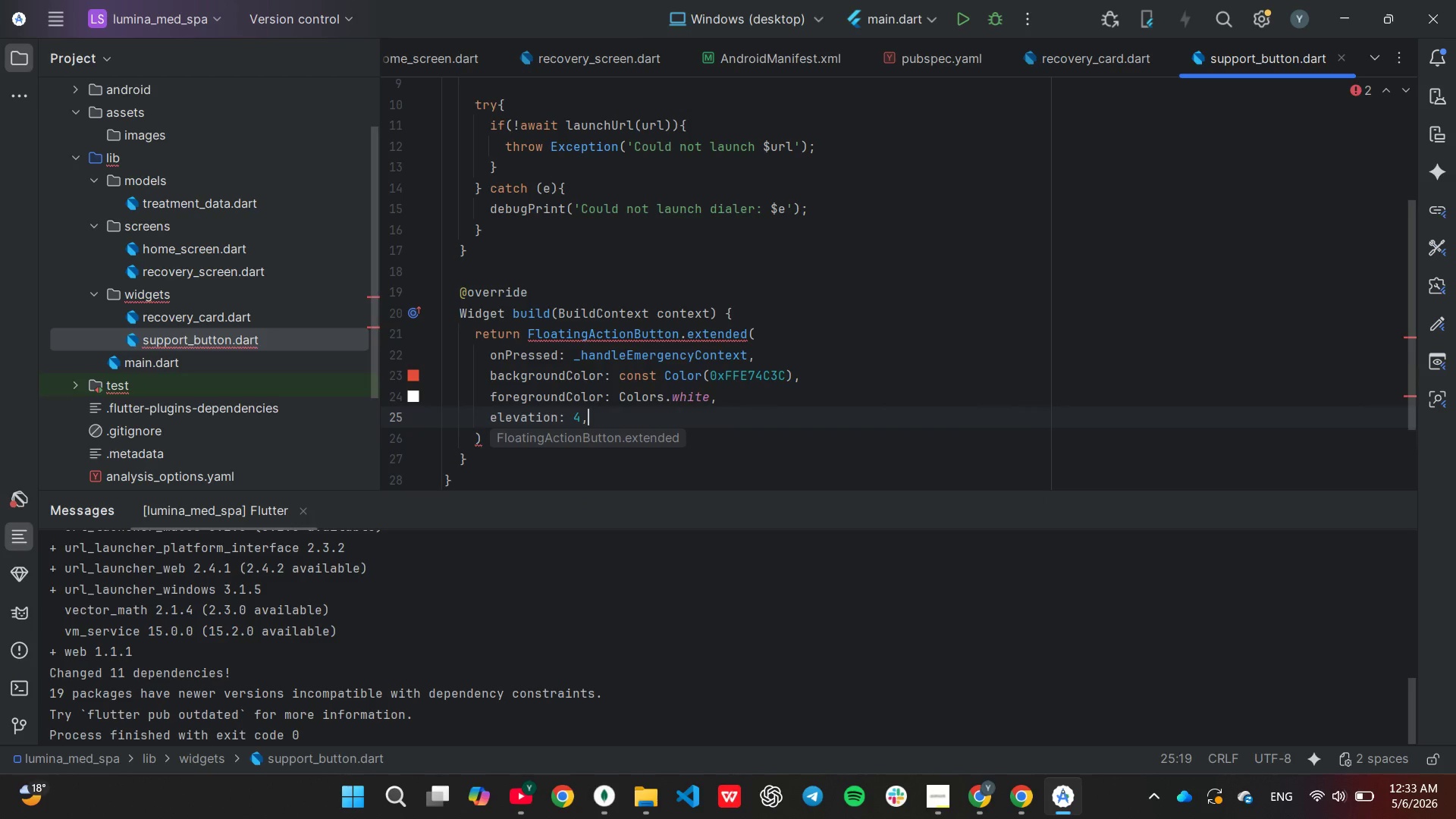 
key(Enter)
 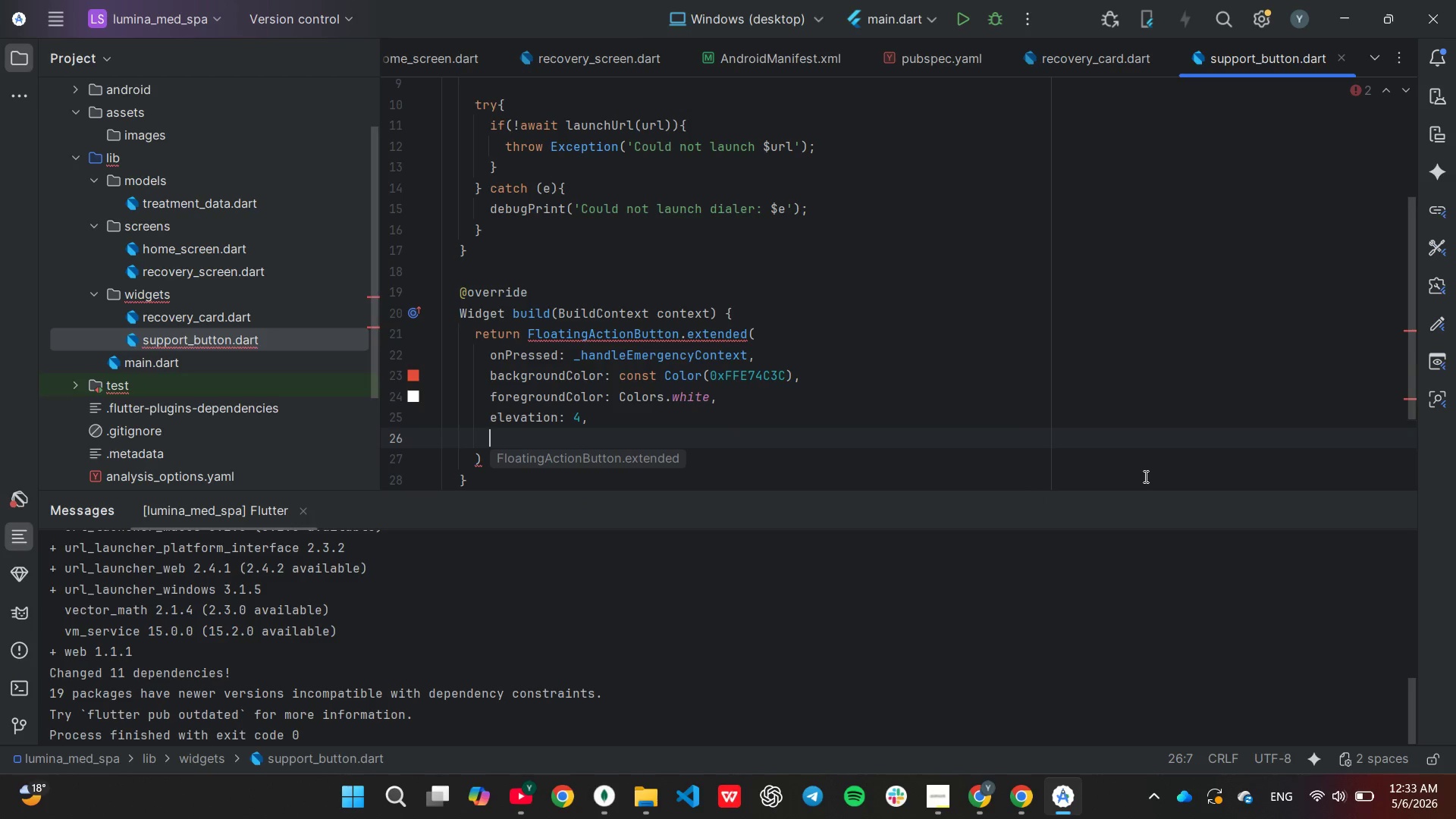 
type(icons)
key(Backspace)
type(: con)
 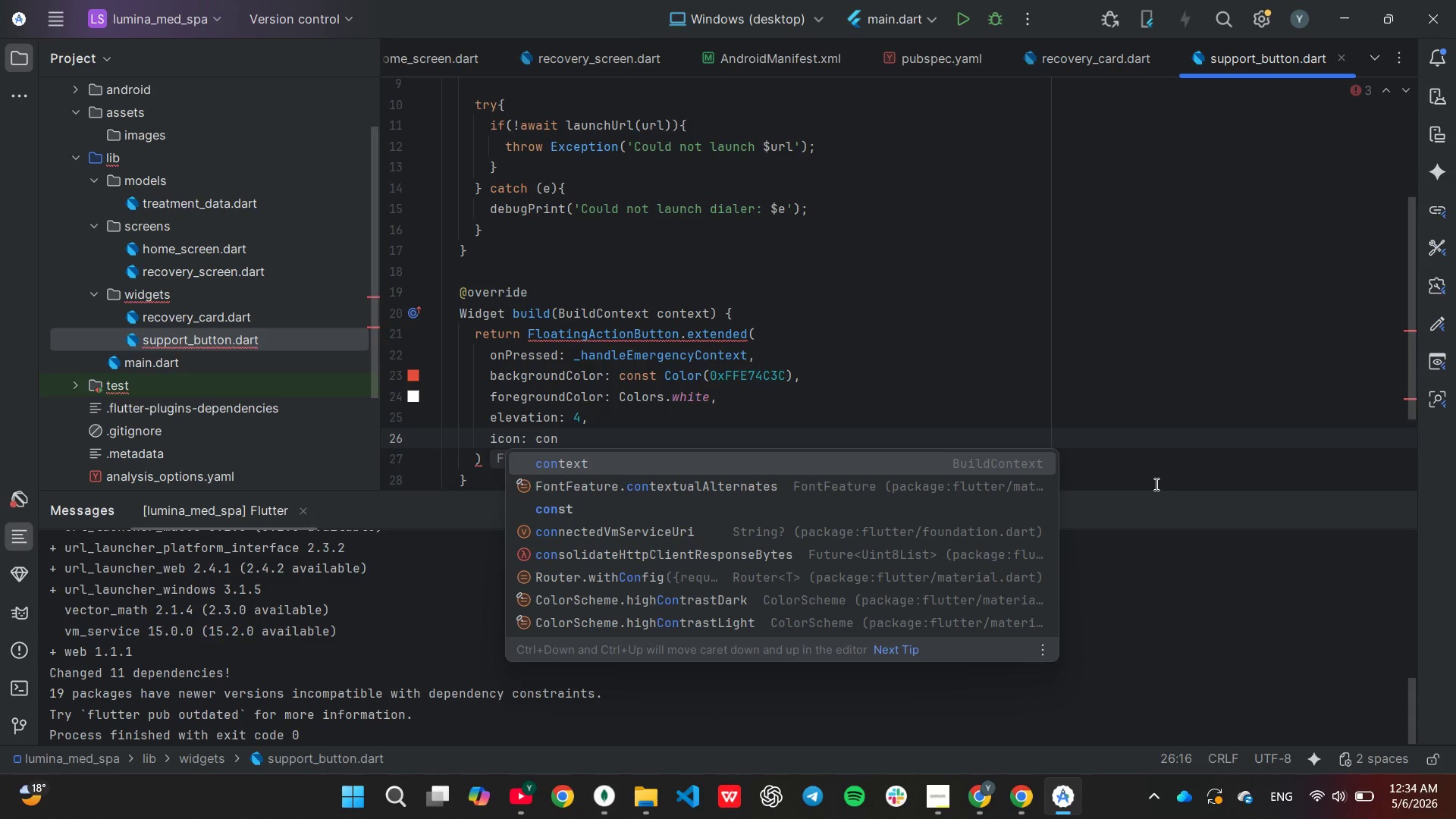 
key(ArrowDown)
 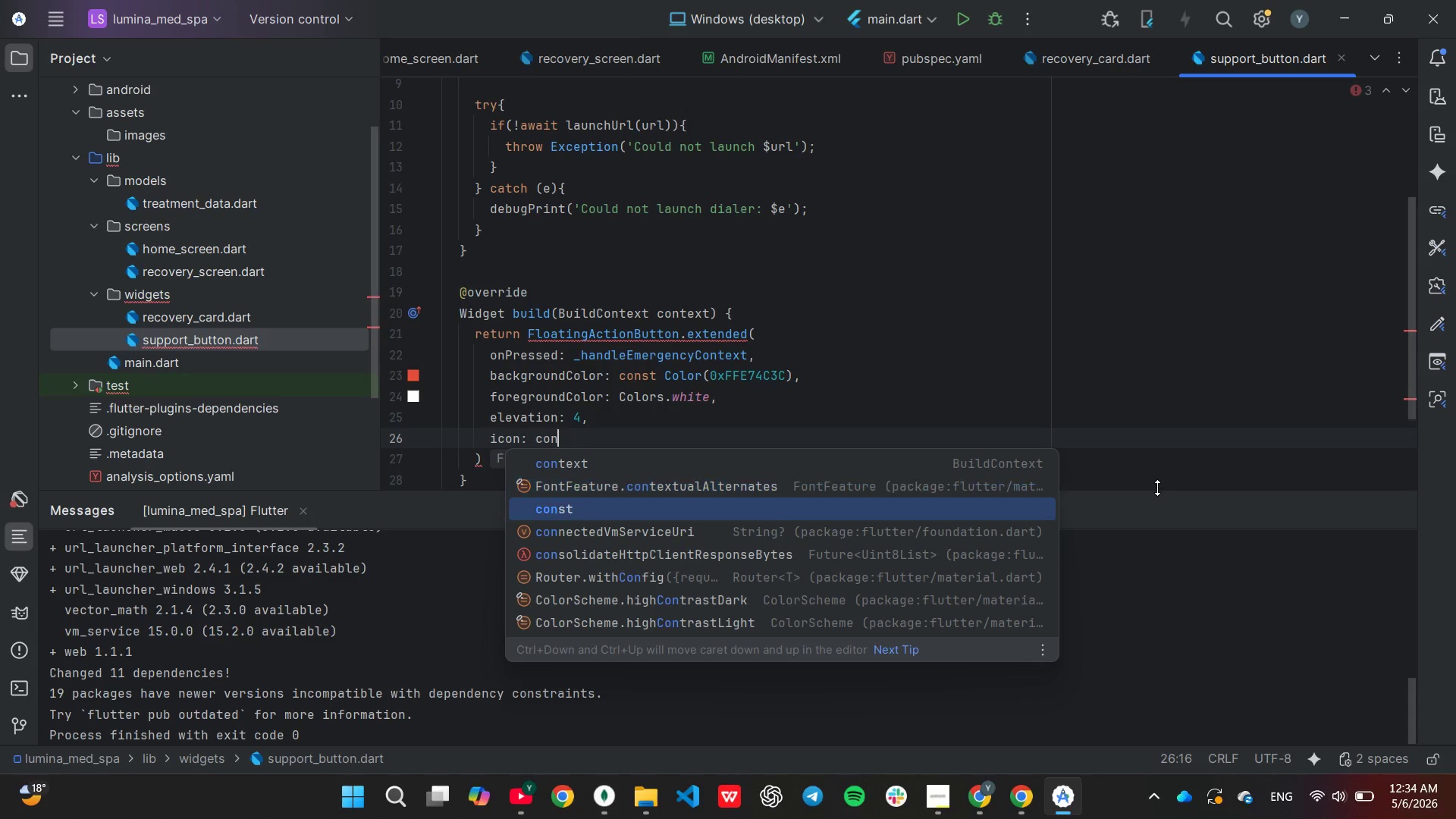 
key(ArrowDown)
 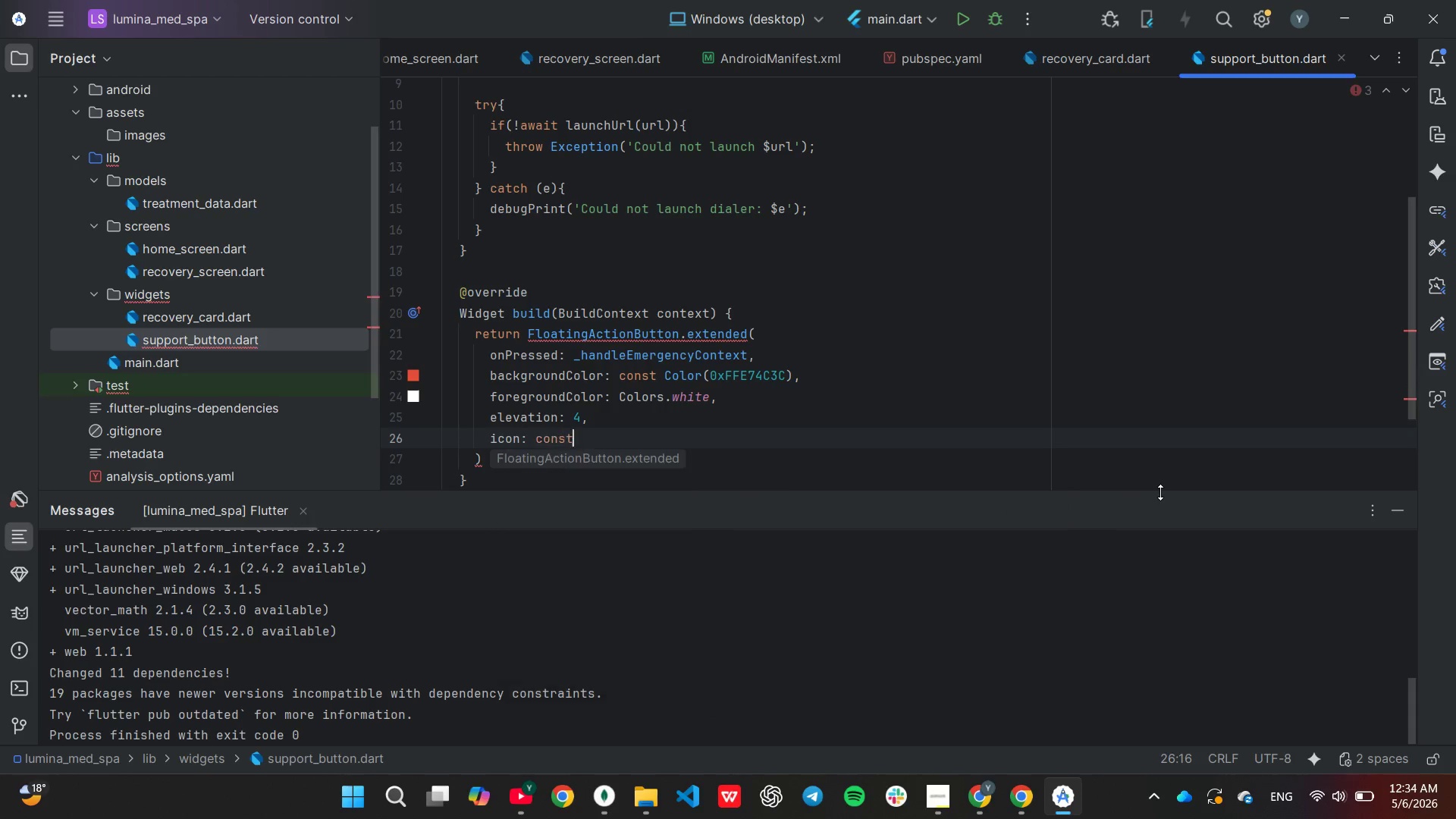 
key(Enter)
 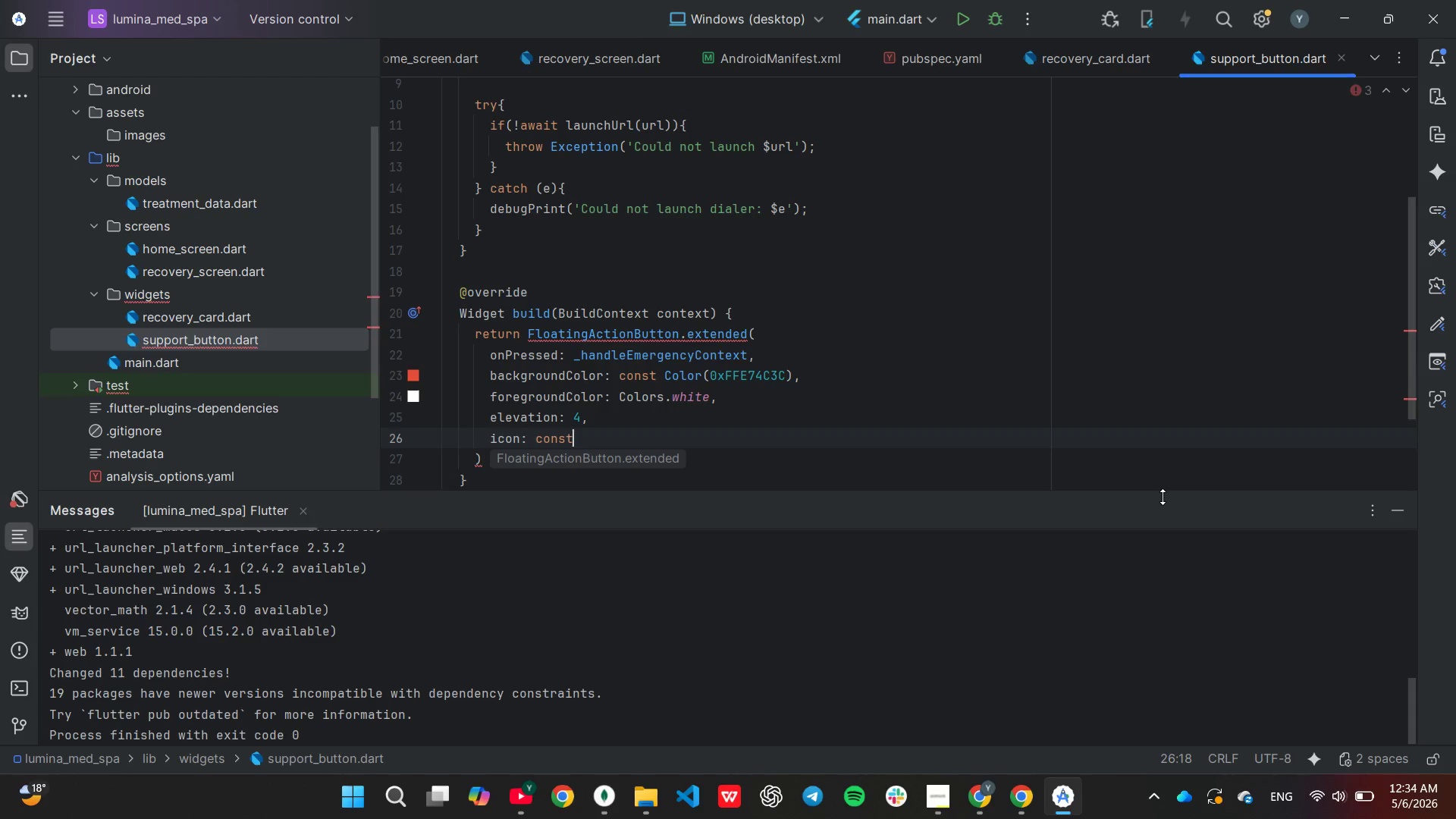 
key(Space)
 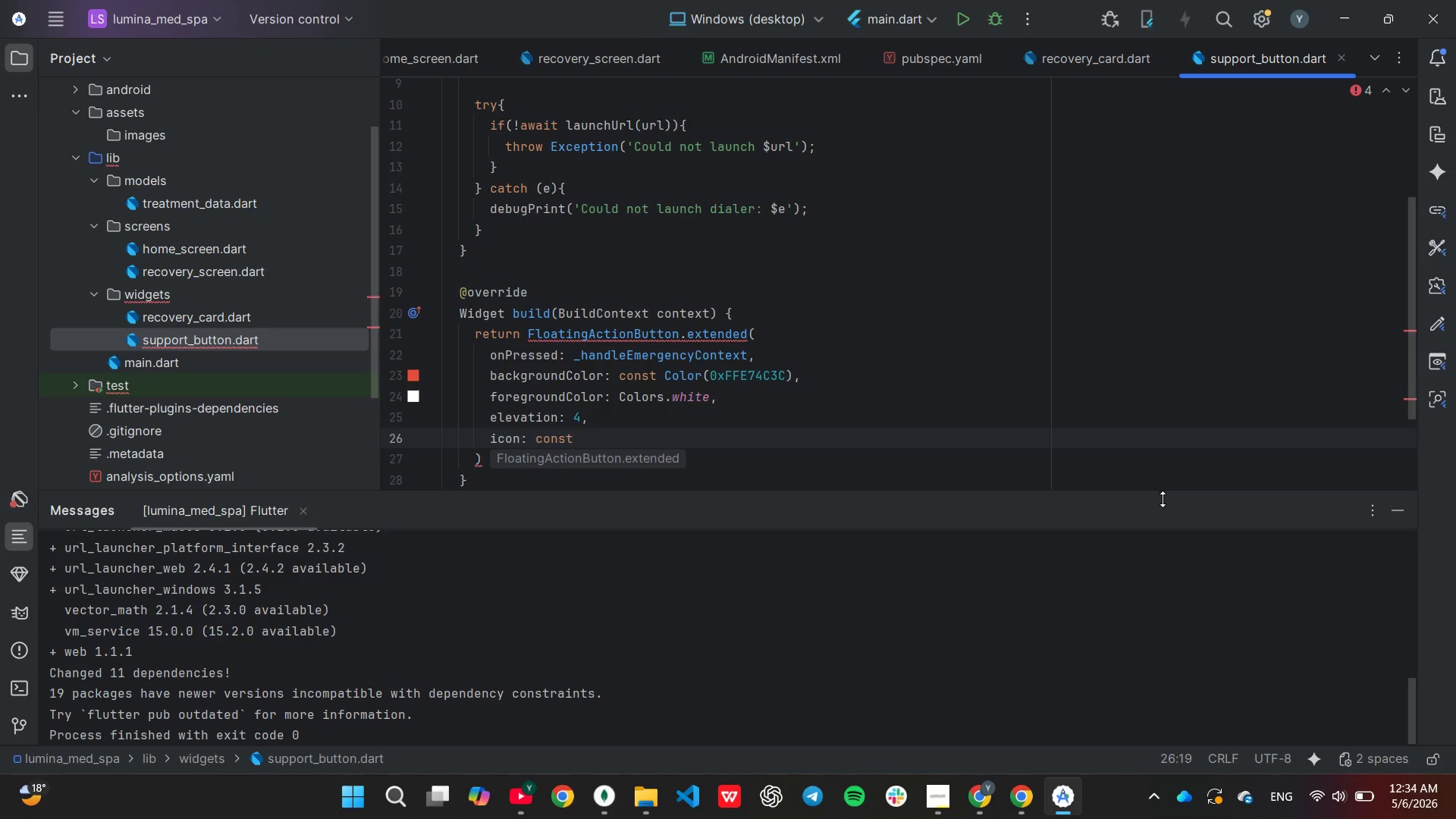 
key(Shift+ShiftLeft)
 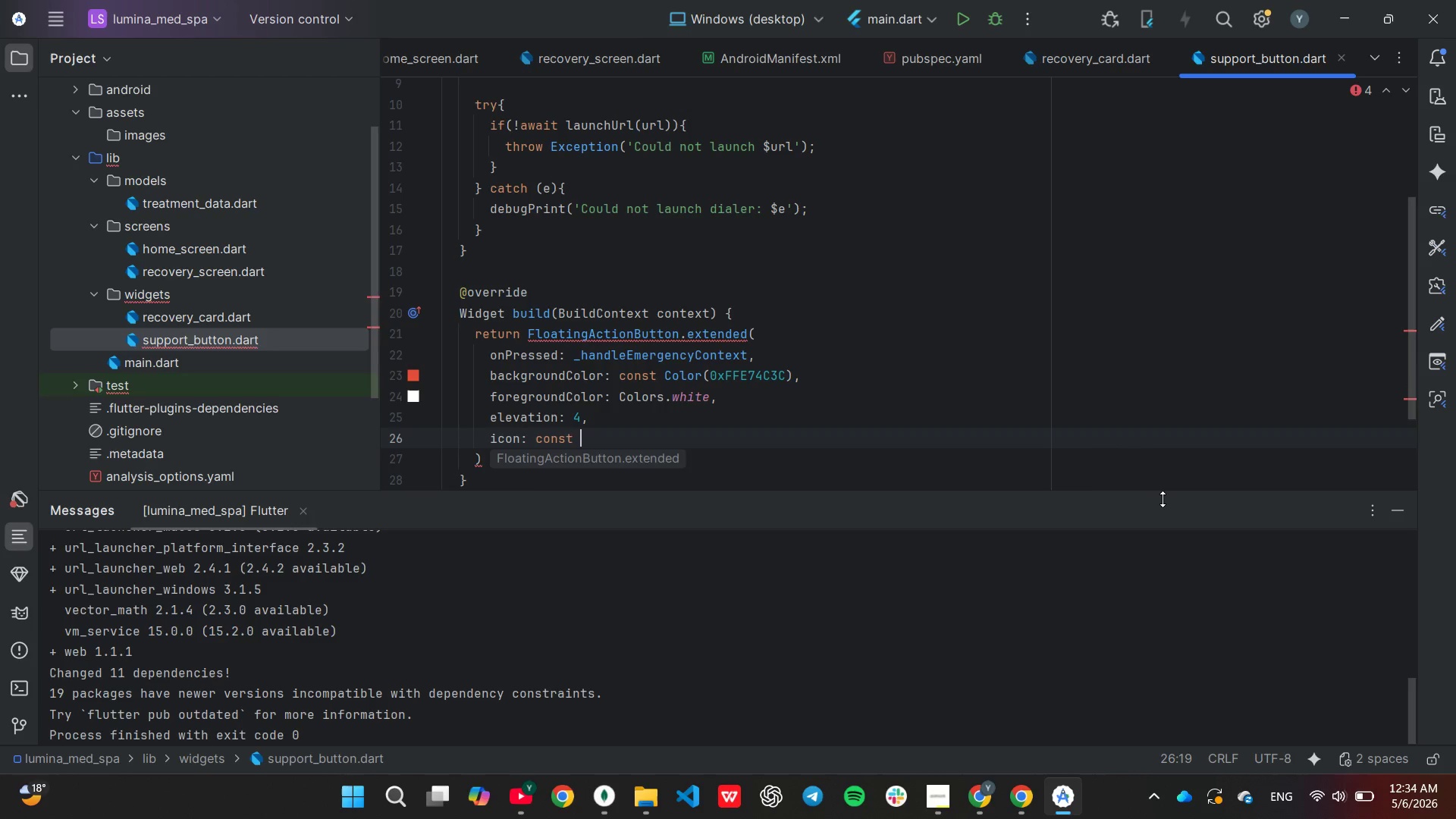 
key(Shift+I)
 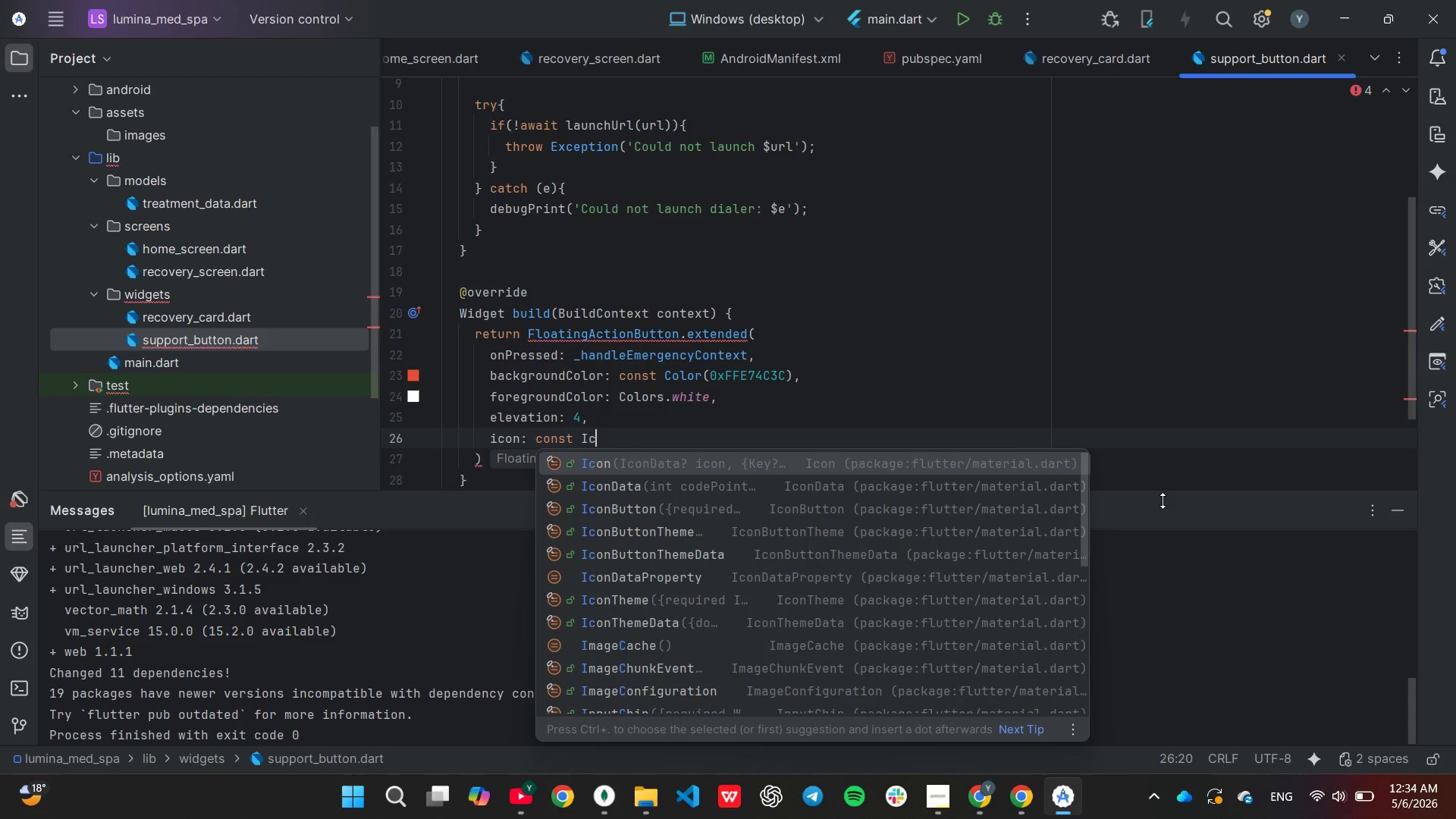 
type(con()
 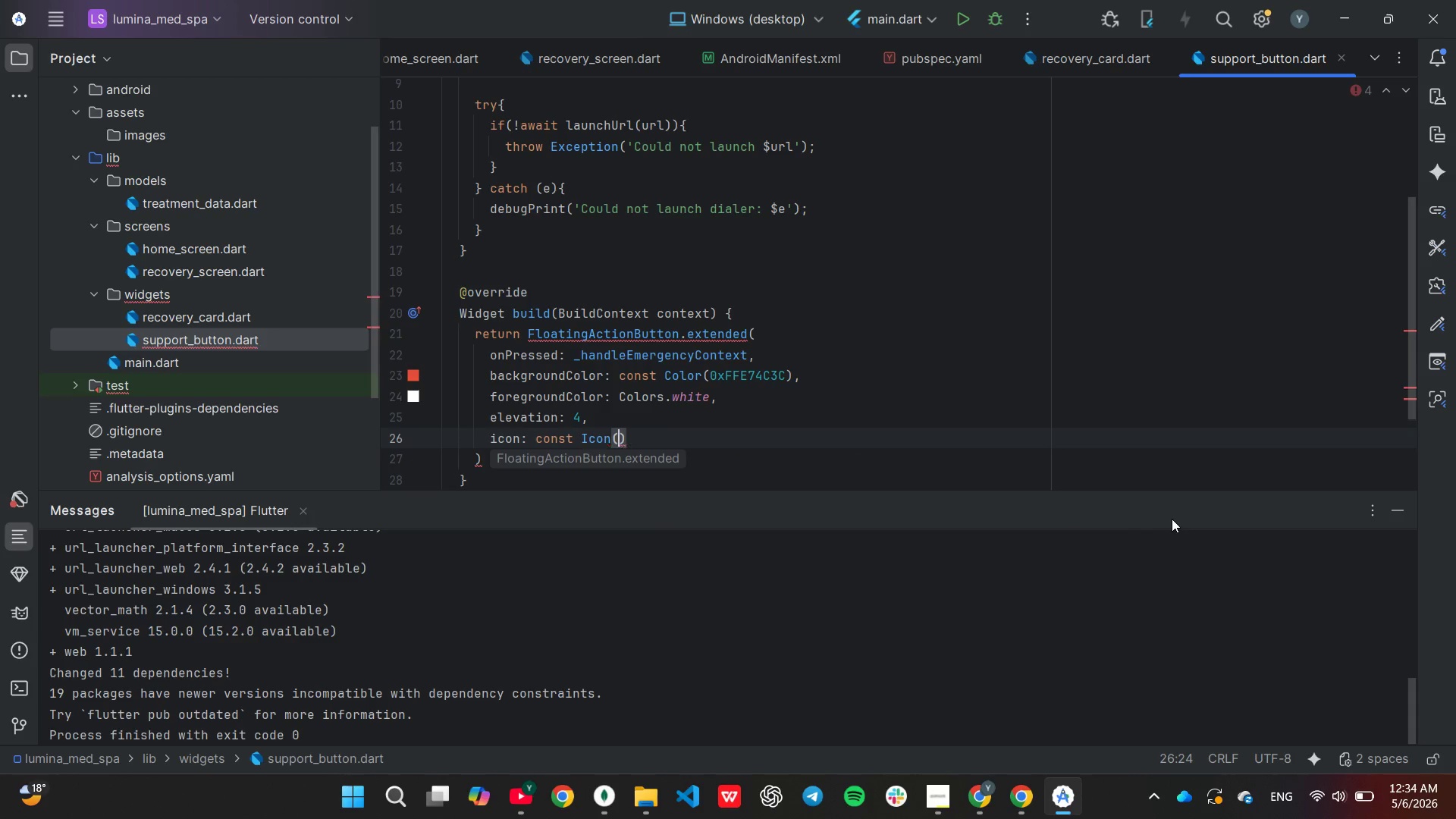 
type(Icon)
 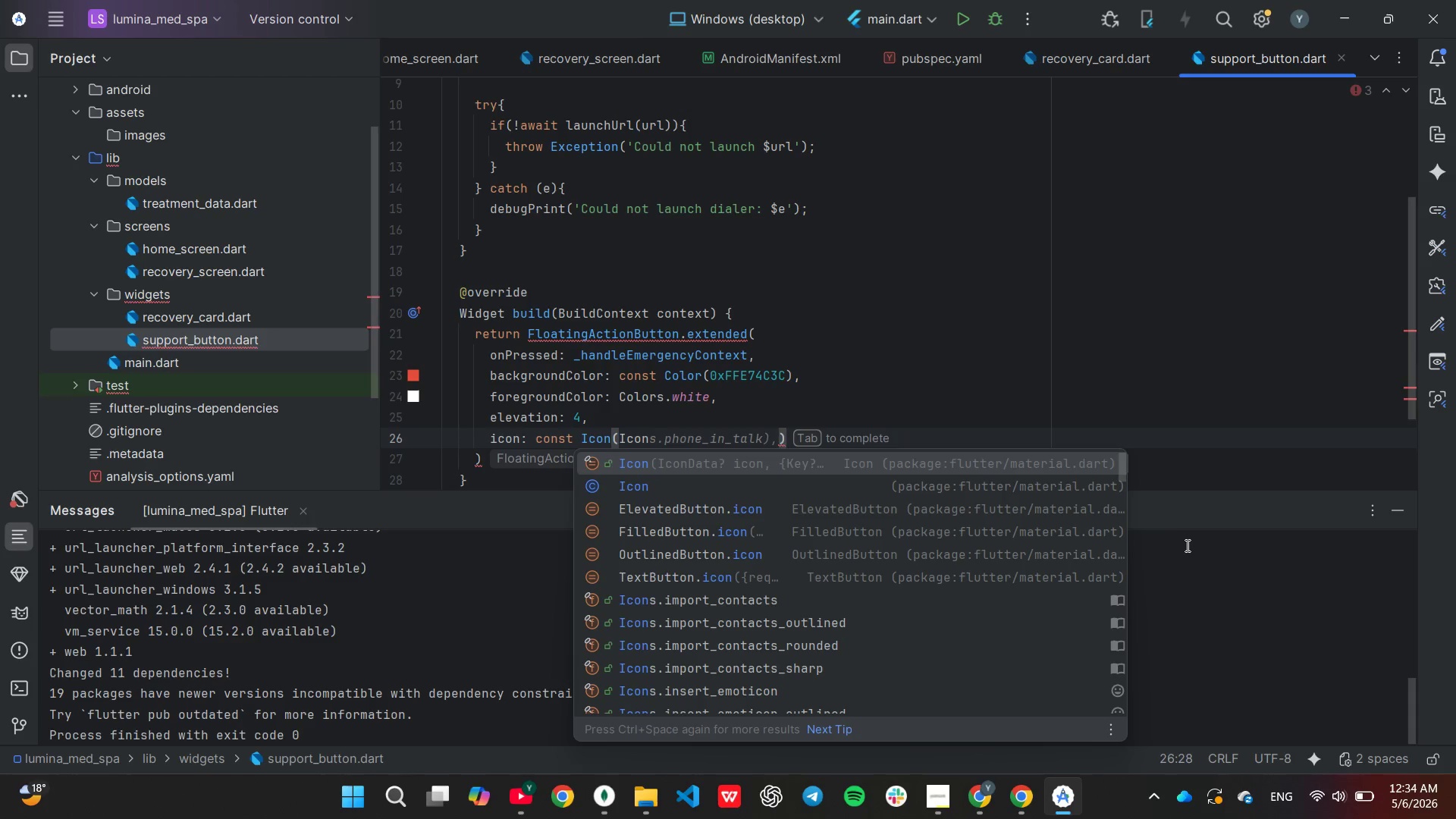 
key(Tab)
 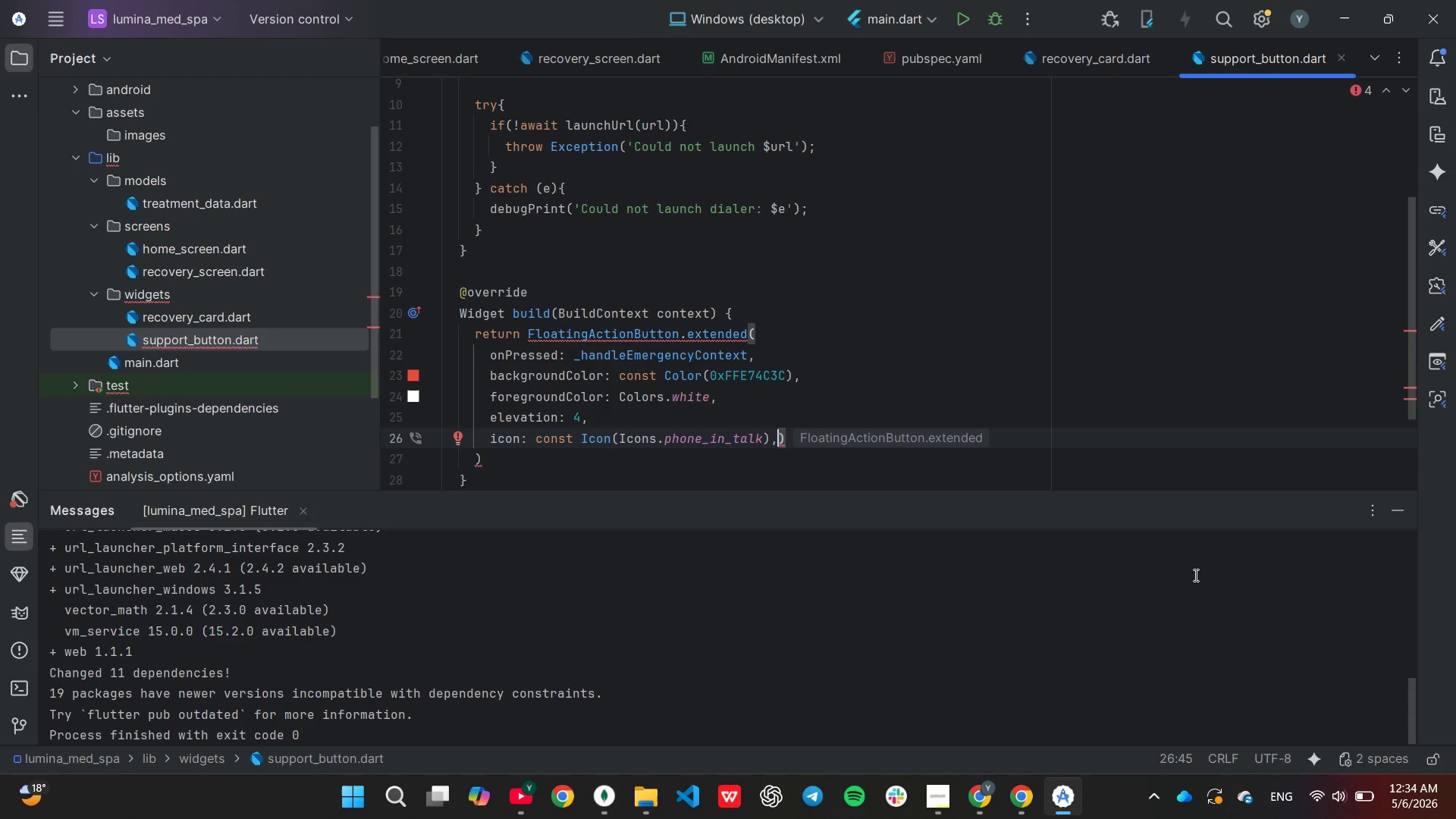 
key(Backspace)
 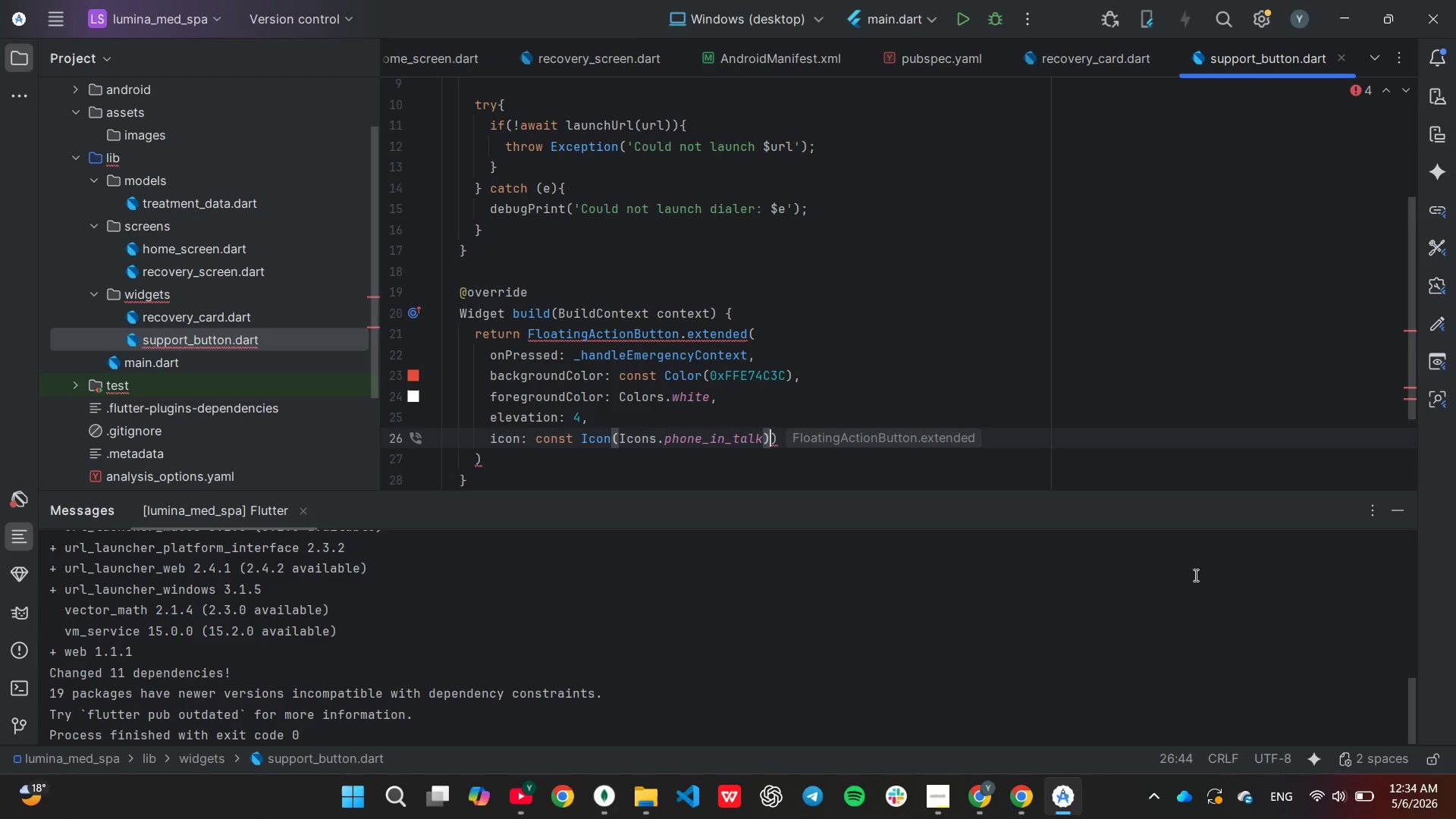 
key(Backspace)
 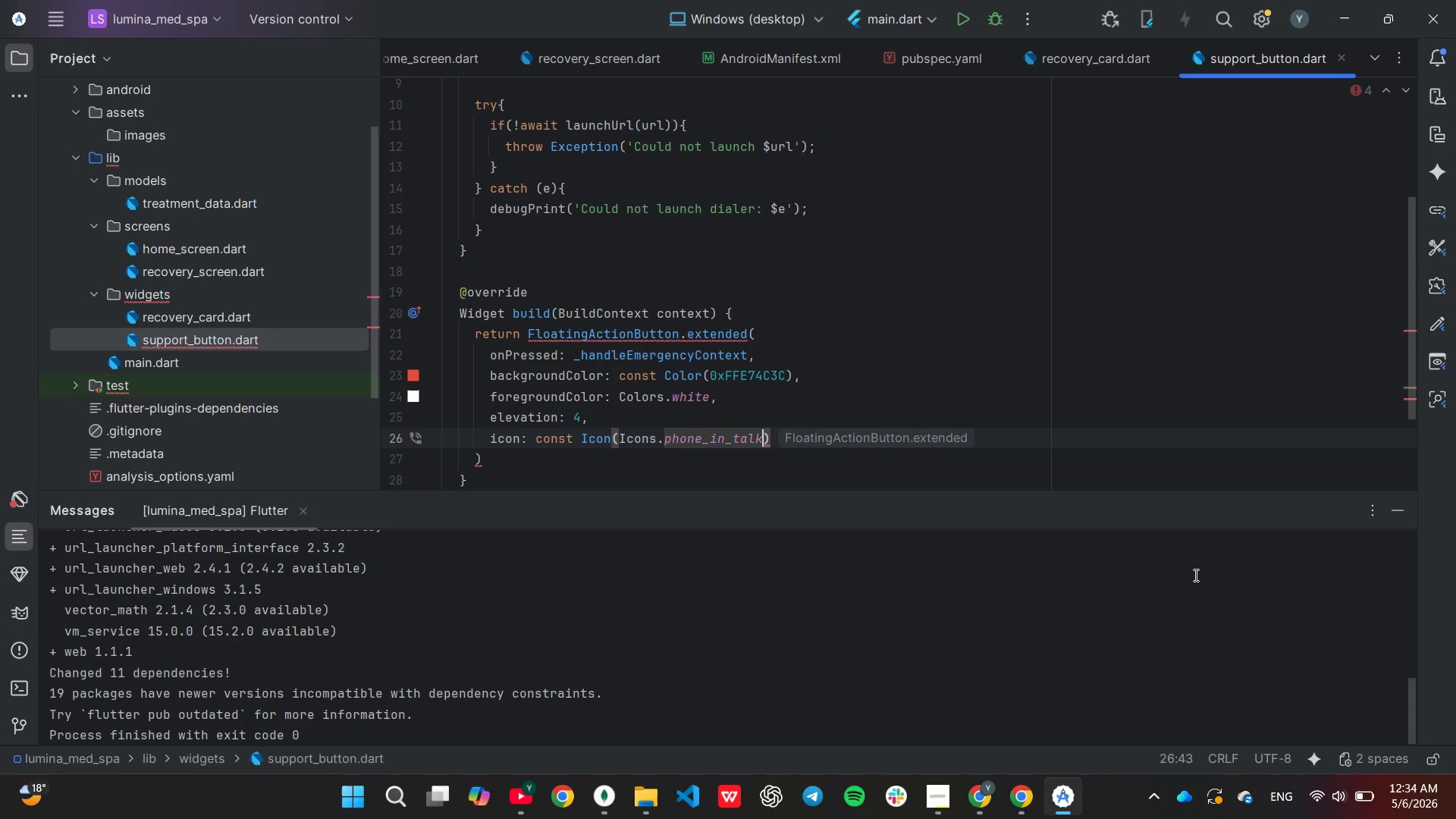 
key(Backspace)
 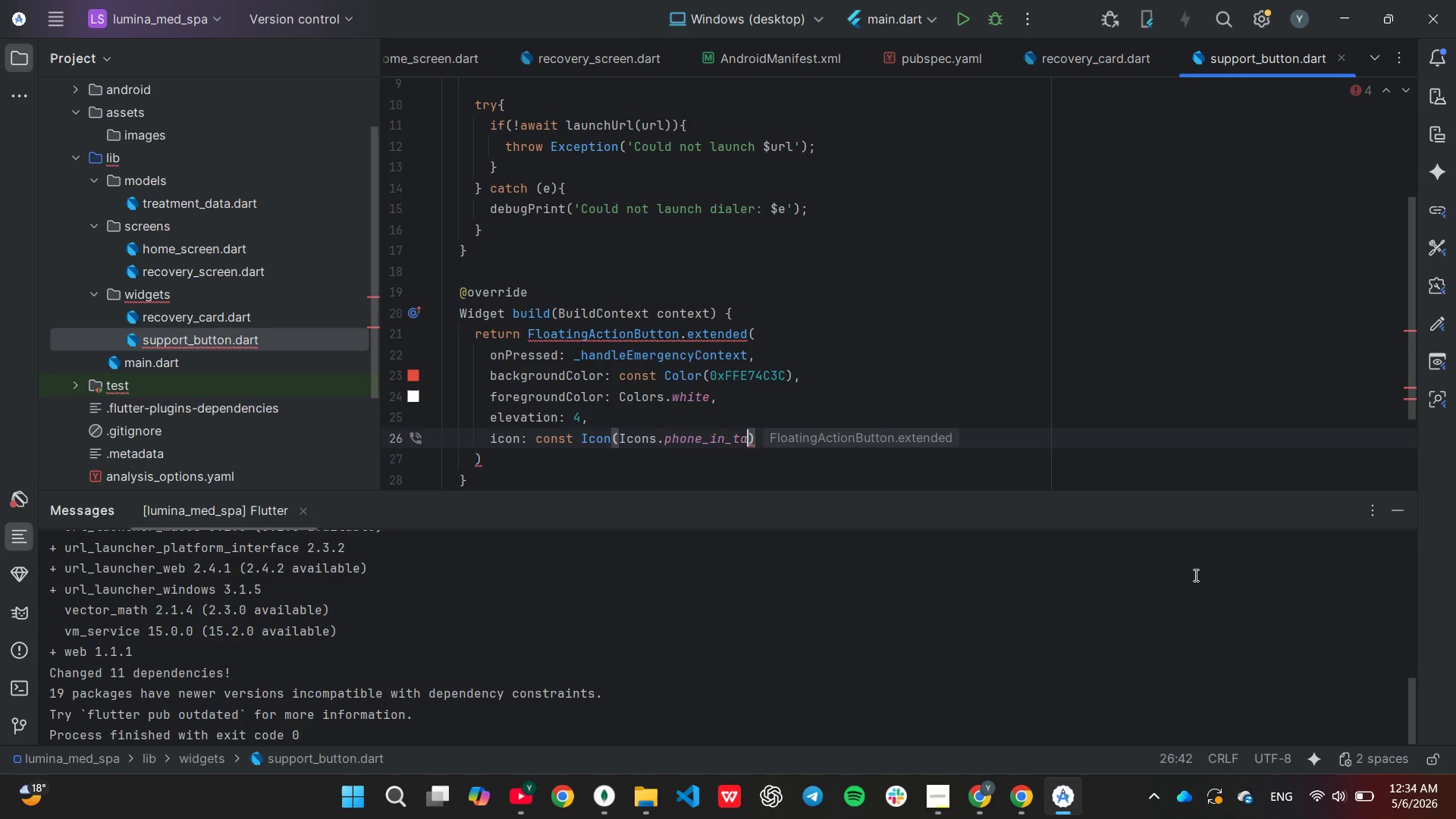 
key(Backspace)
 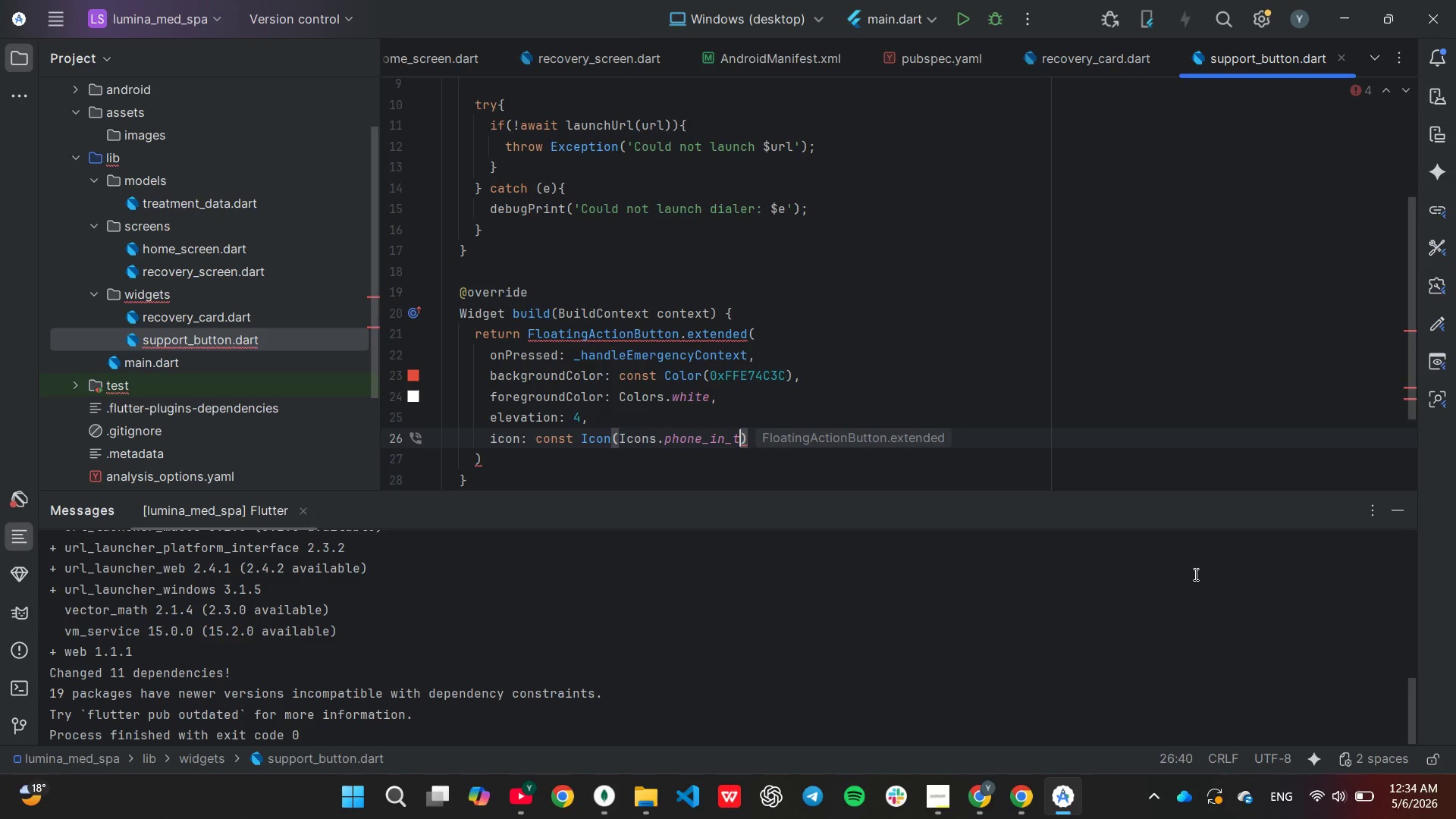 
key(Backspace)
 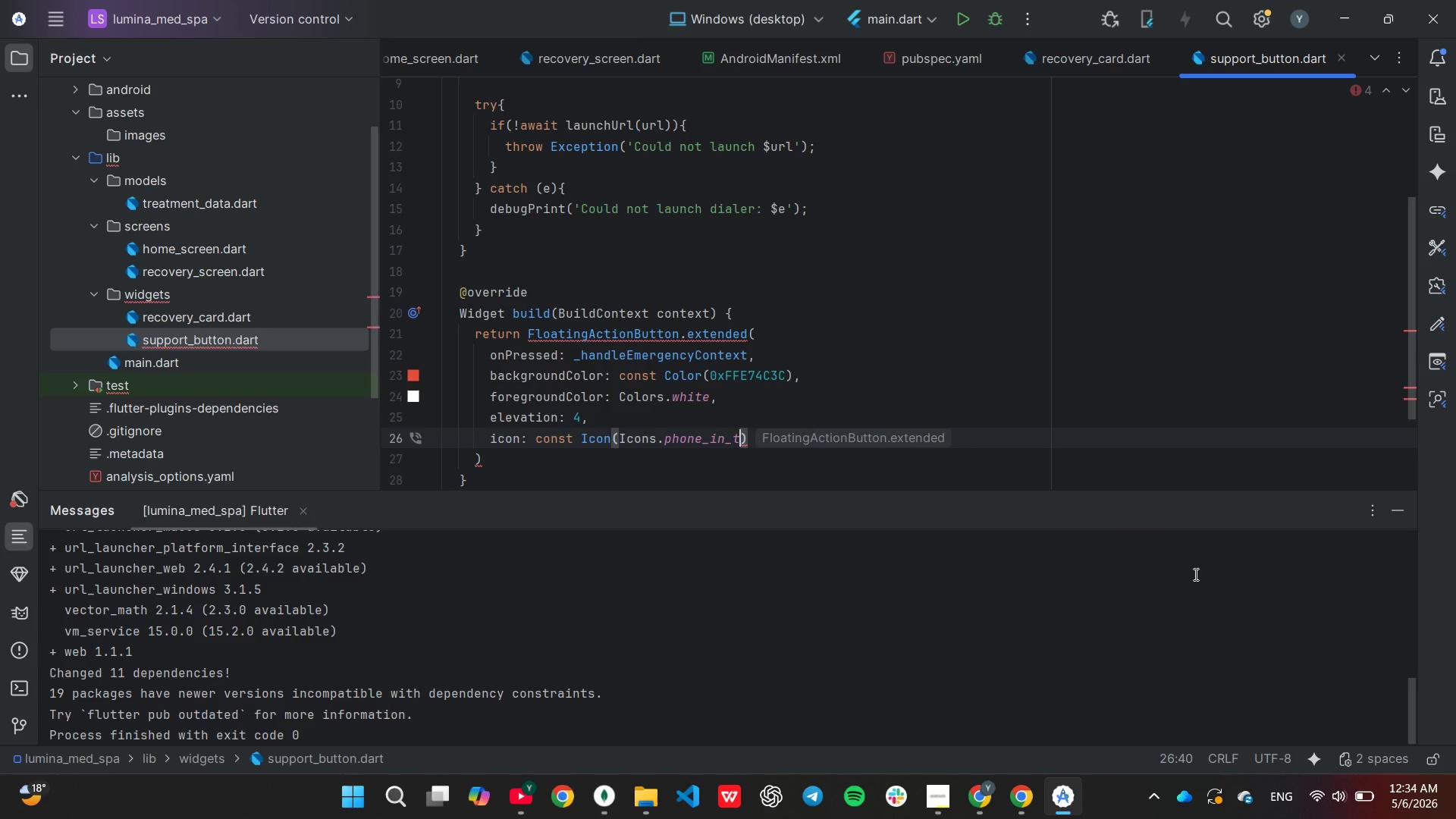 
key(Backspace)
 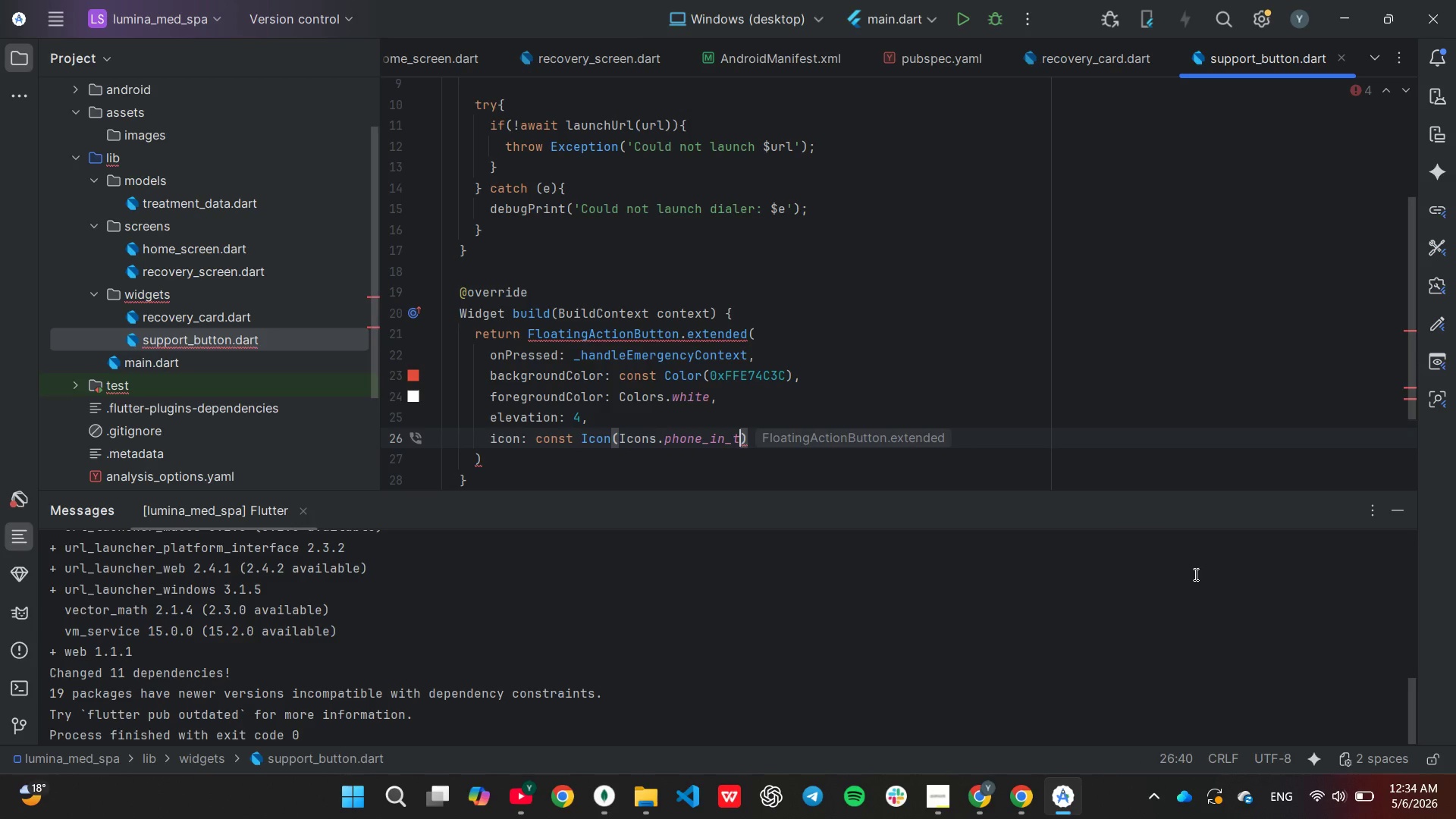 
key(Backspace)
 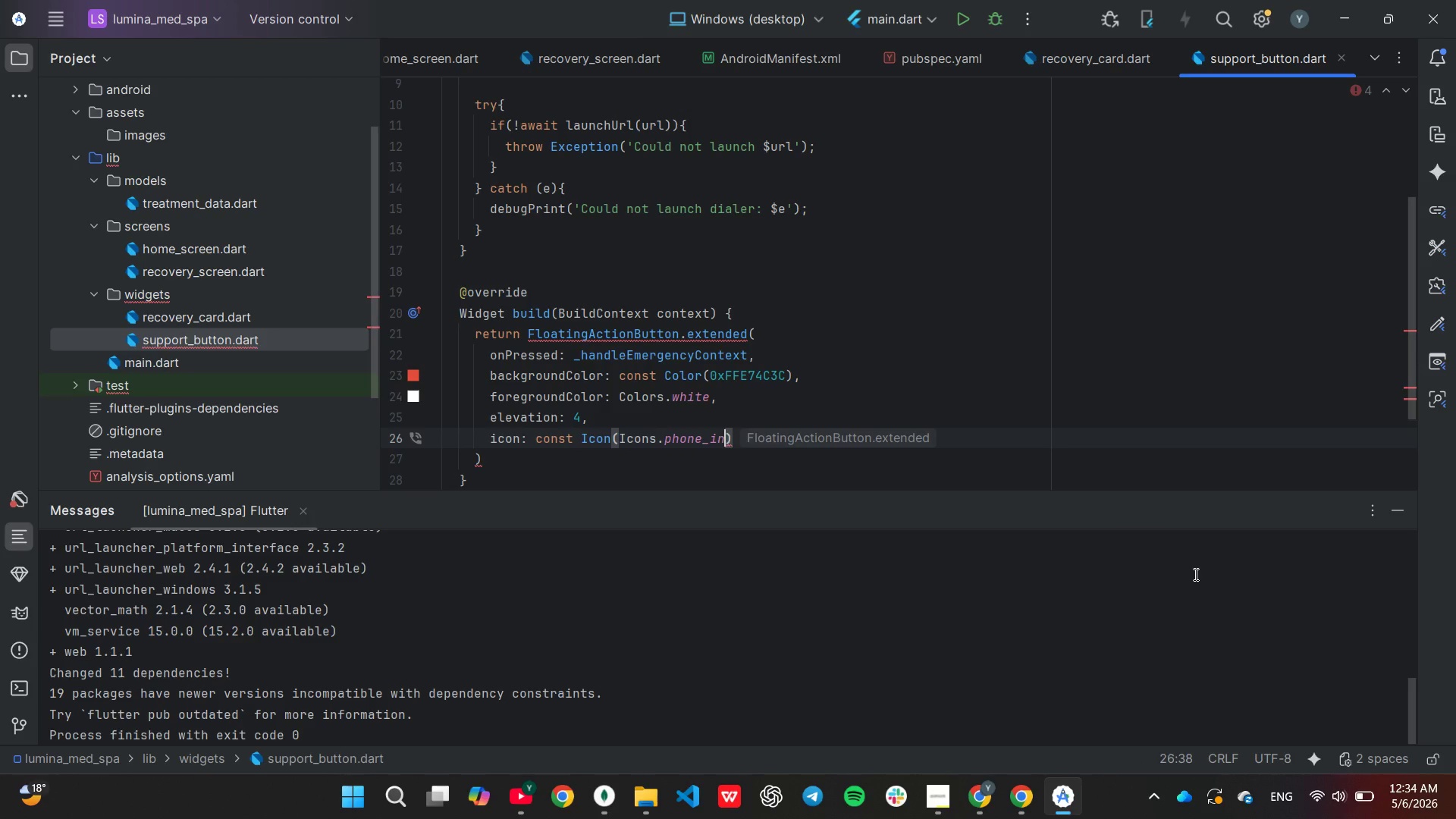 
key(Backspace)
 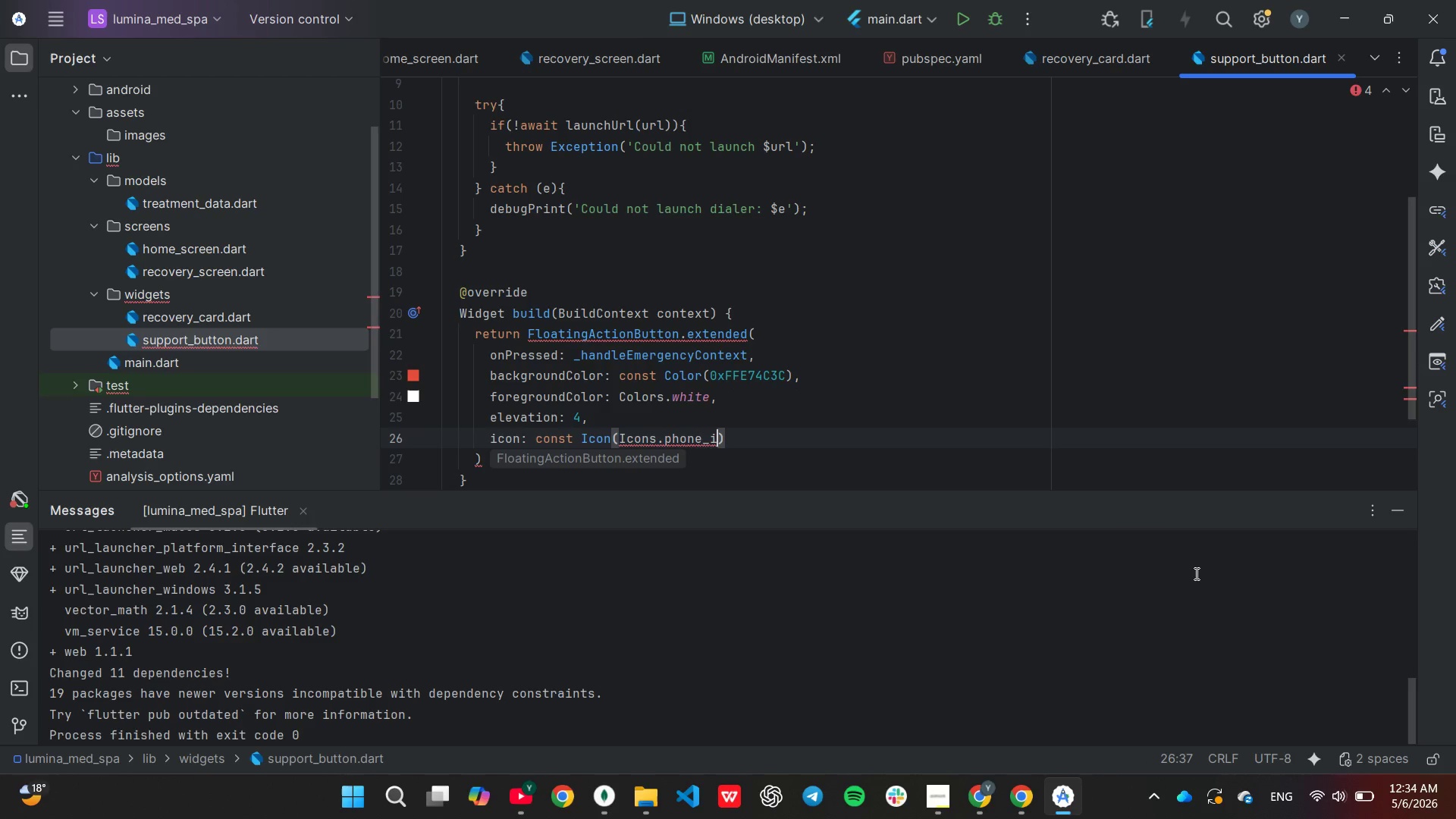 
key(Backspace)
 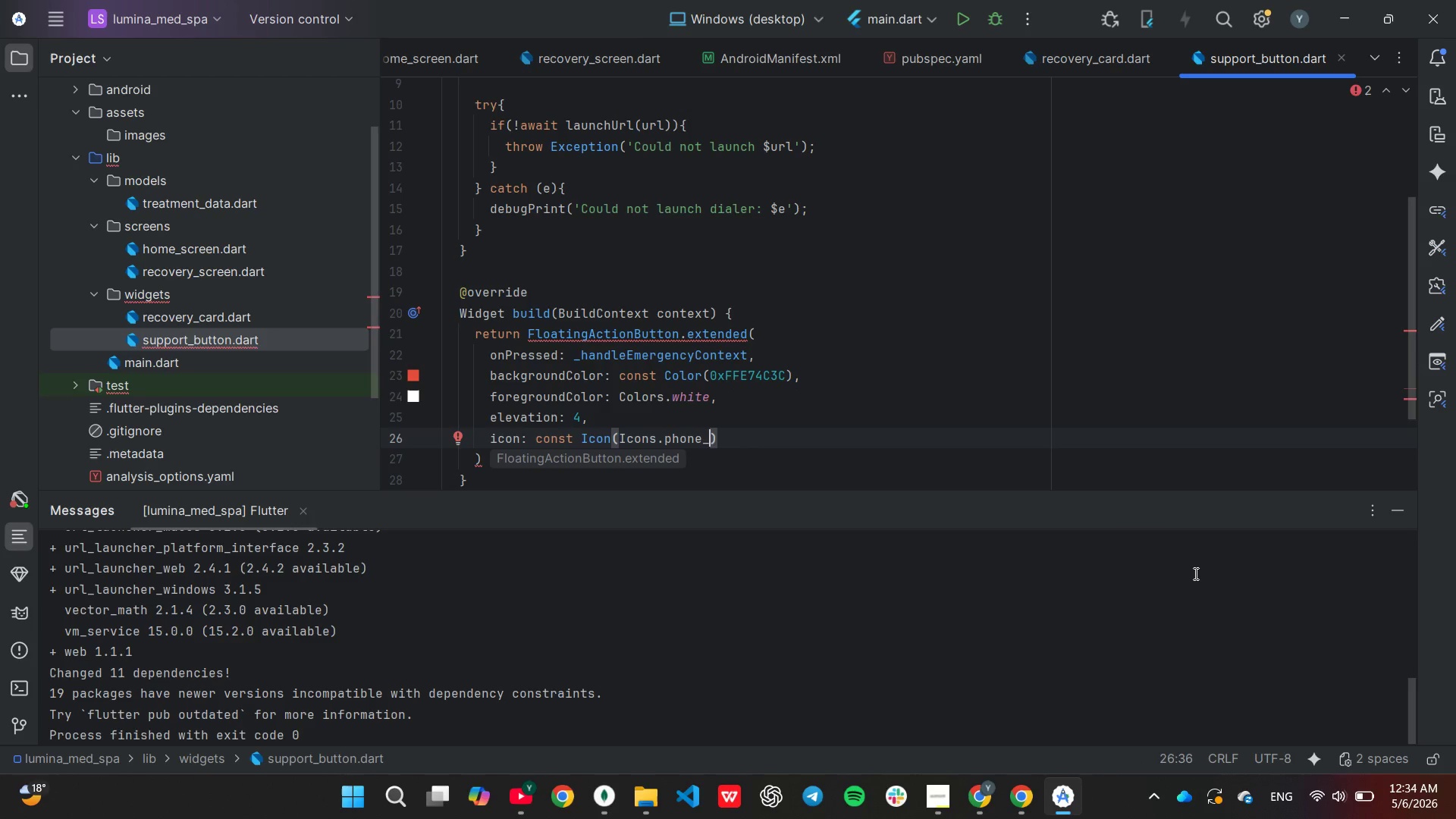 
key(E)
 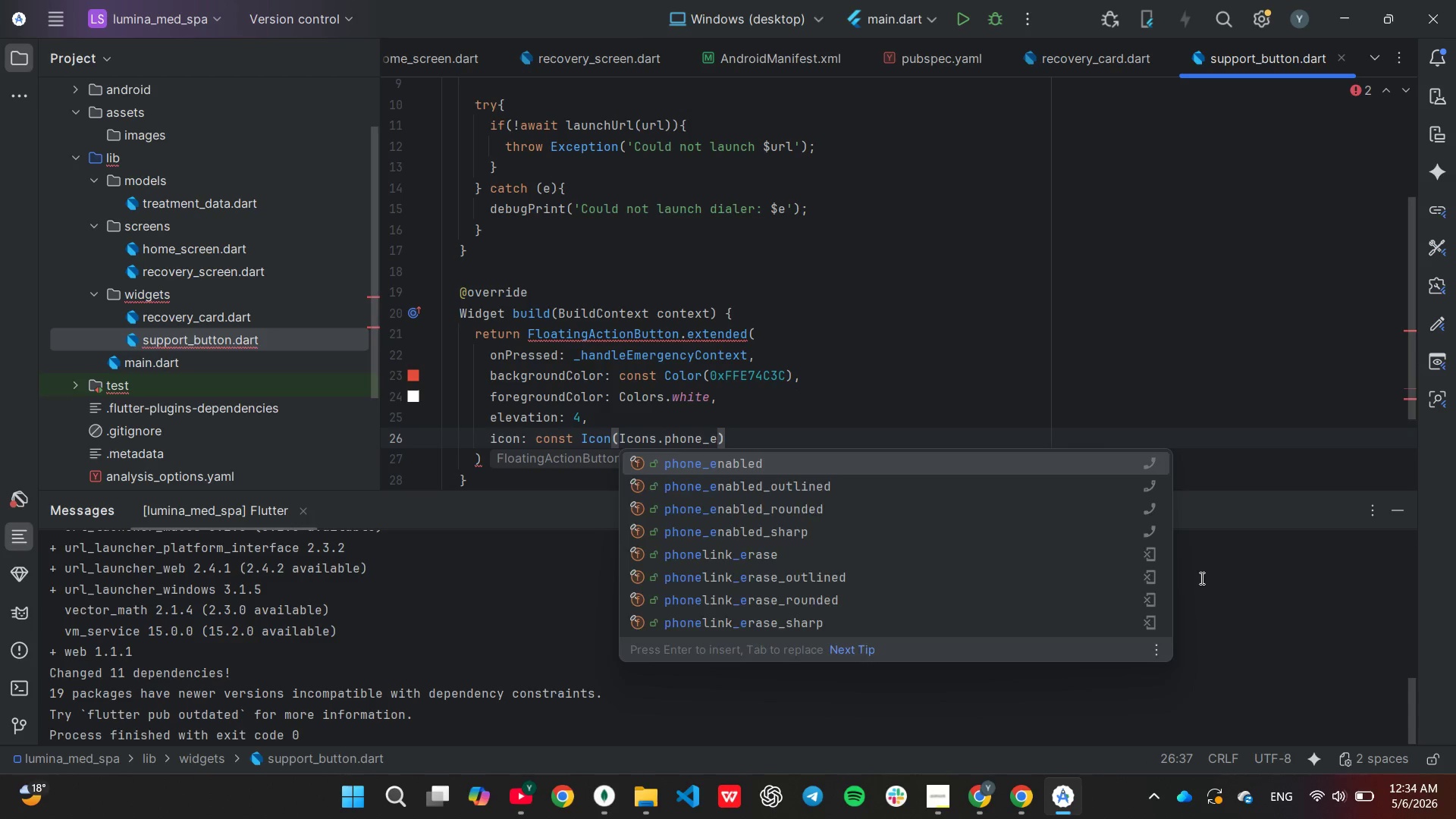 
key(Enter)
 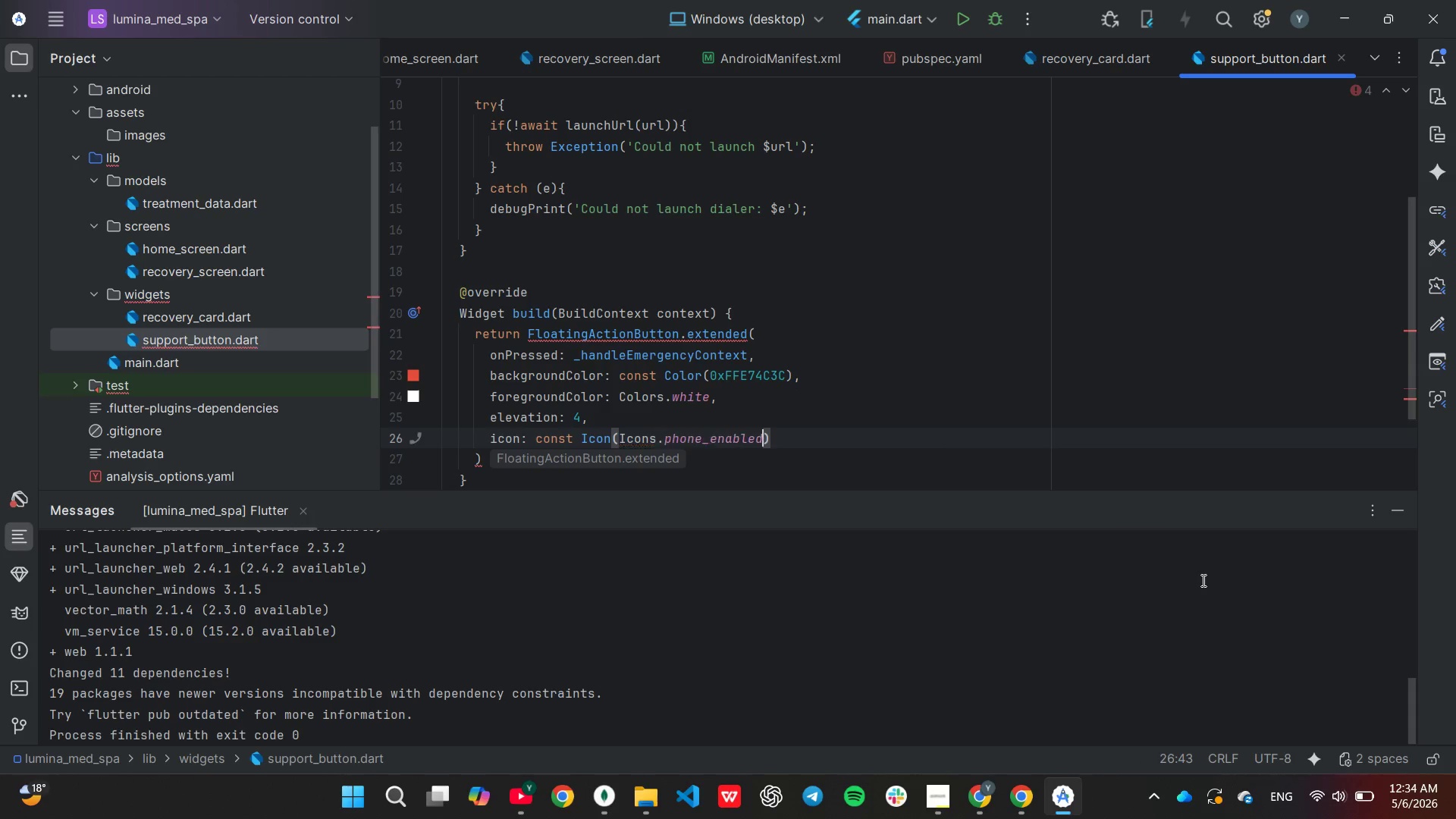 
key(ArrowRight)
 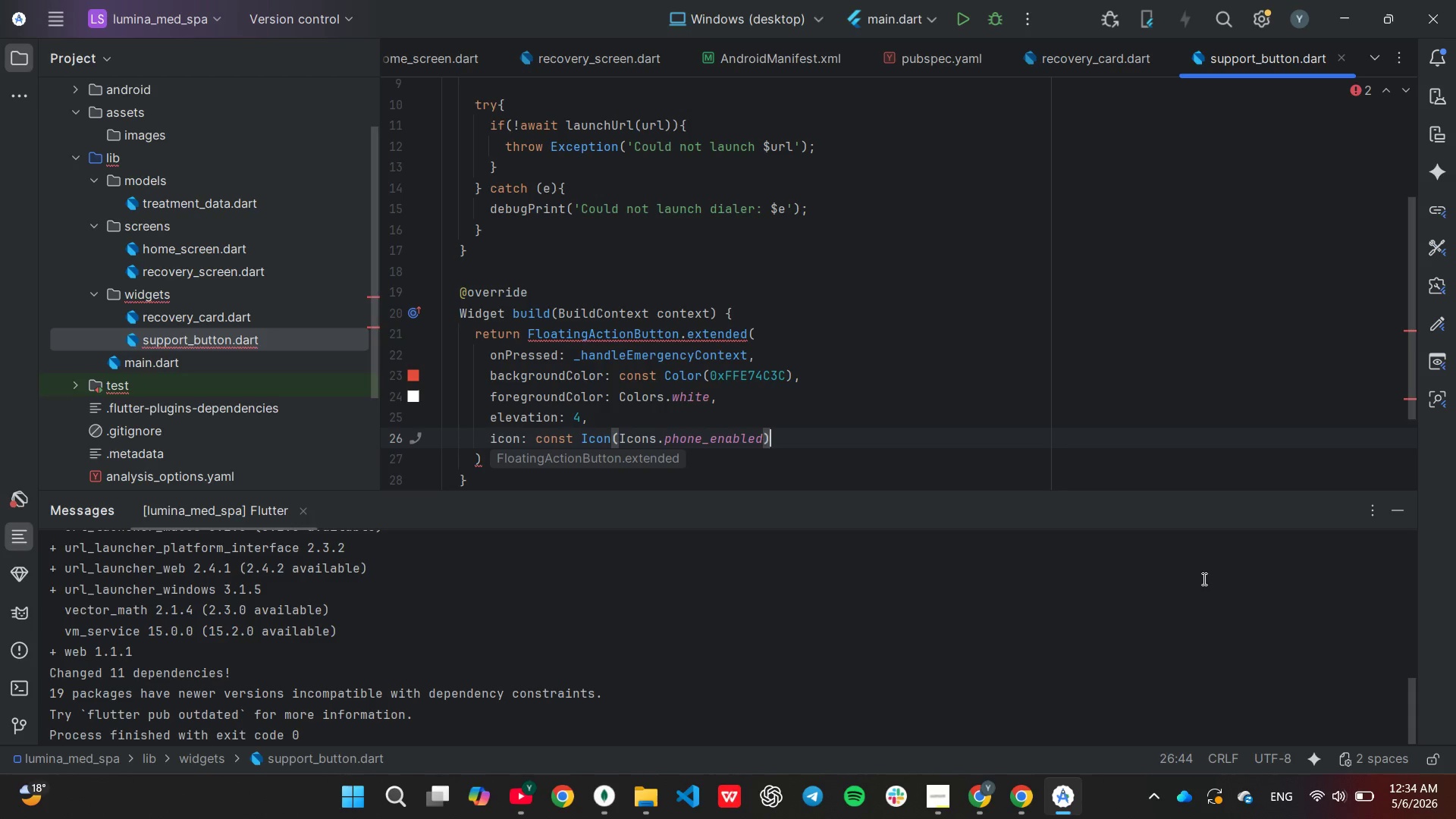 
key(Comma)
 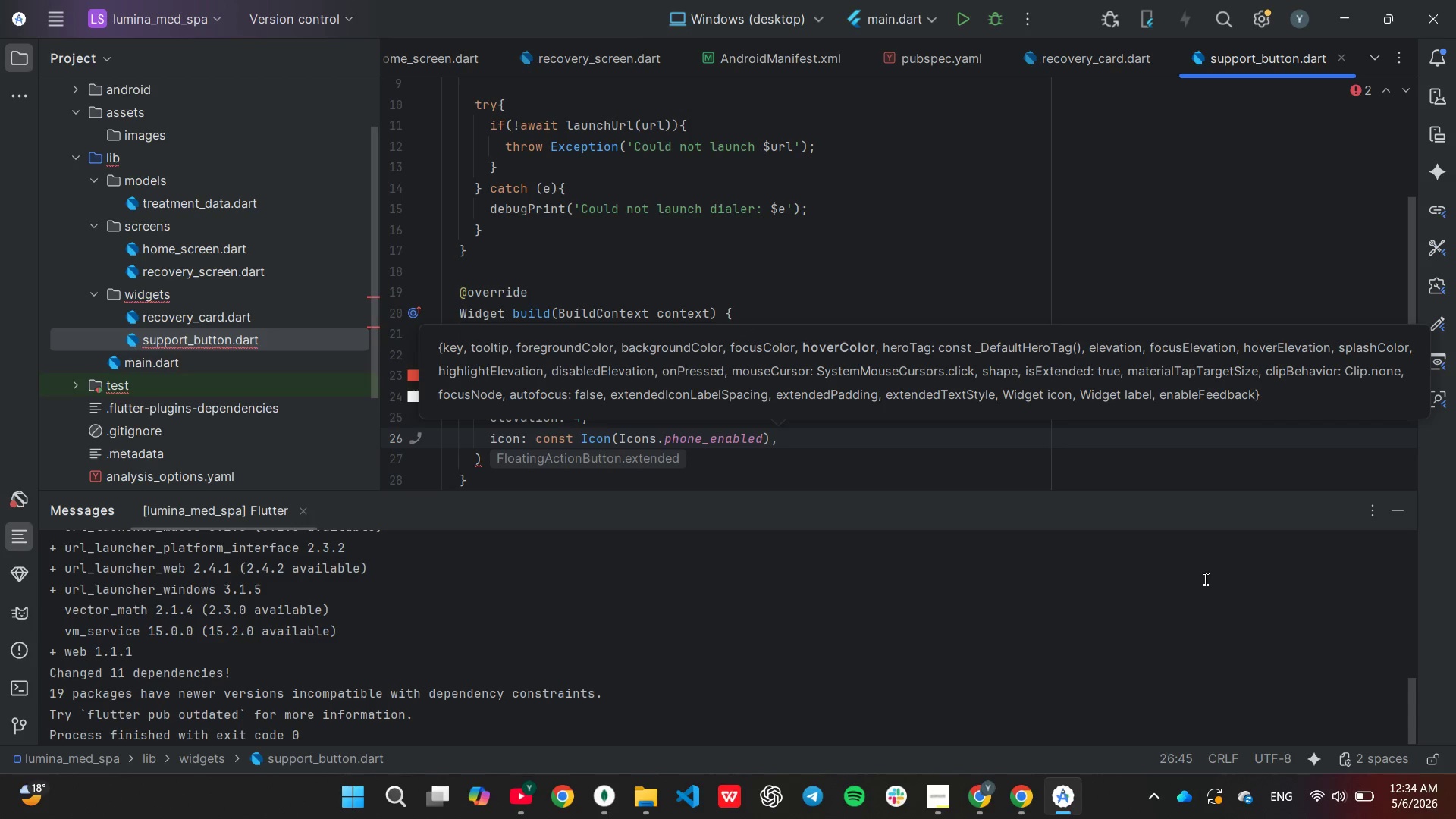 
key(Enter)
 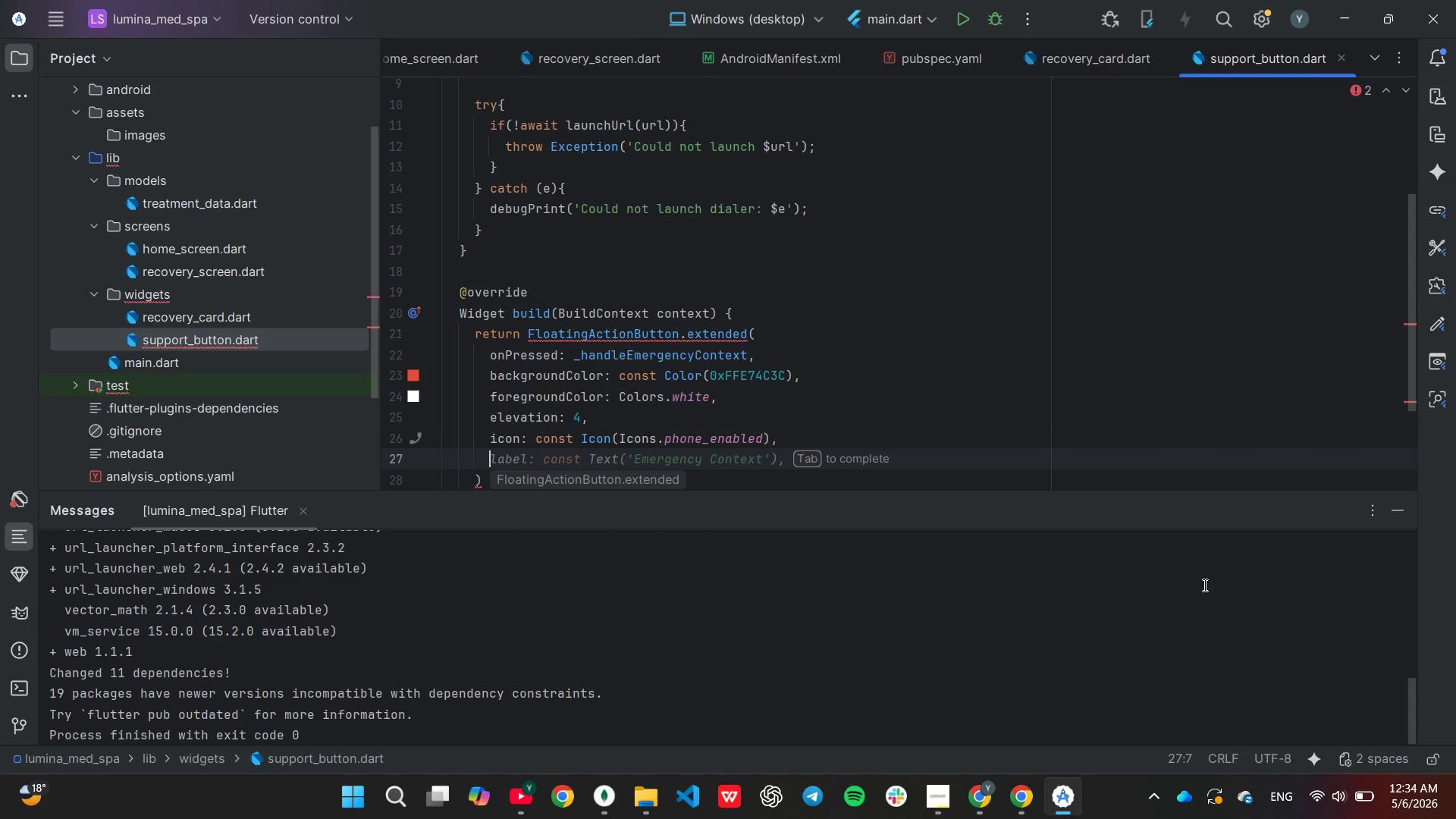 
key(Enter)
 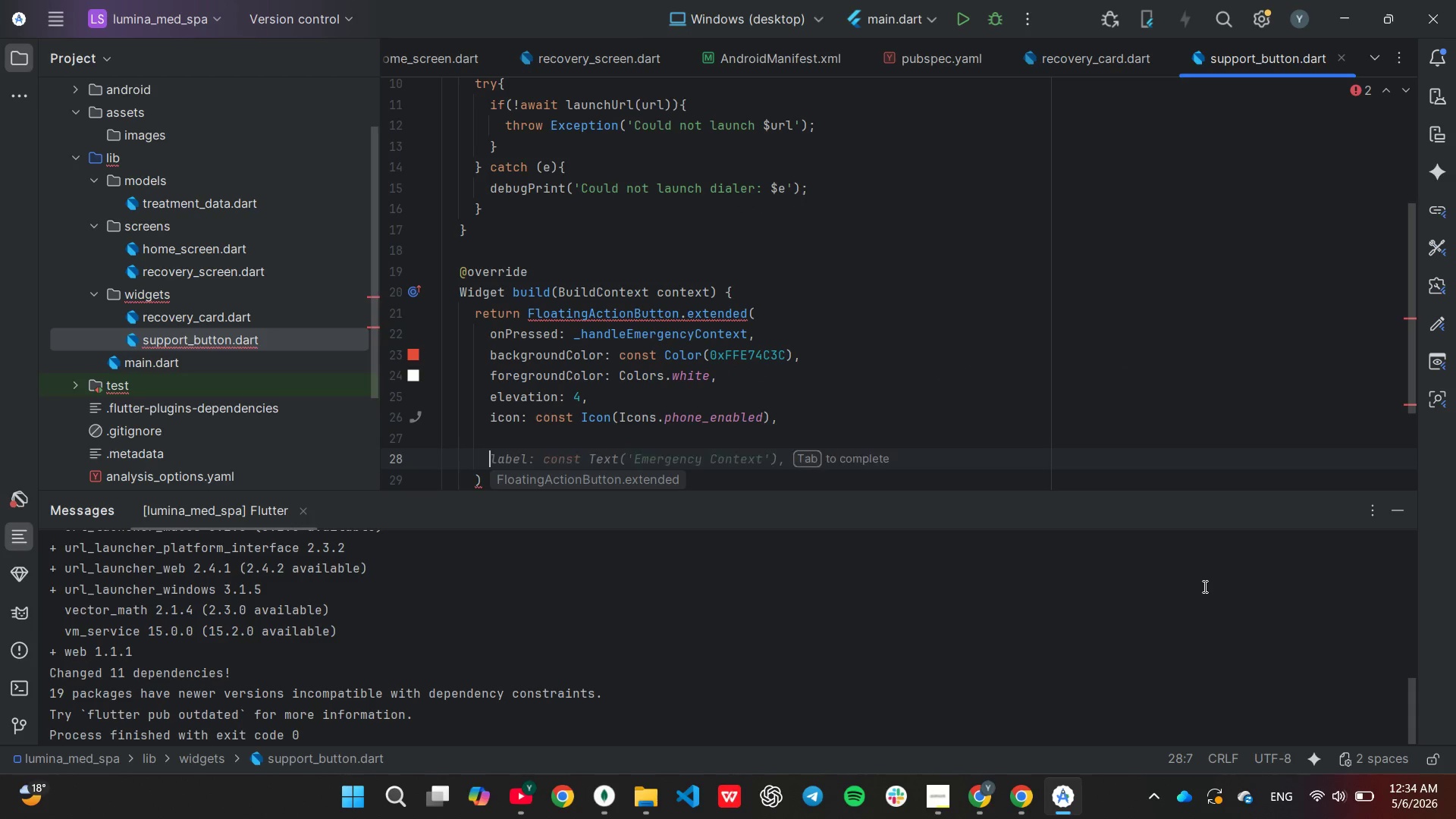 
key(Backspace)
 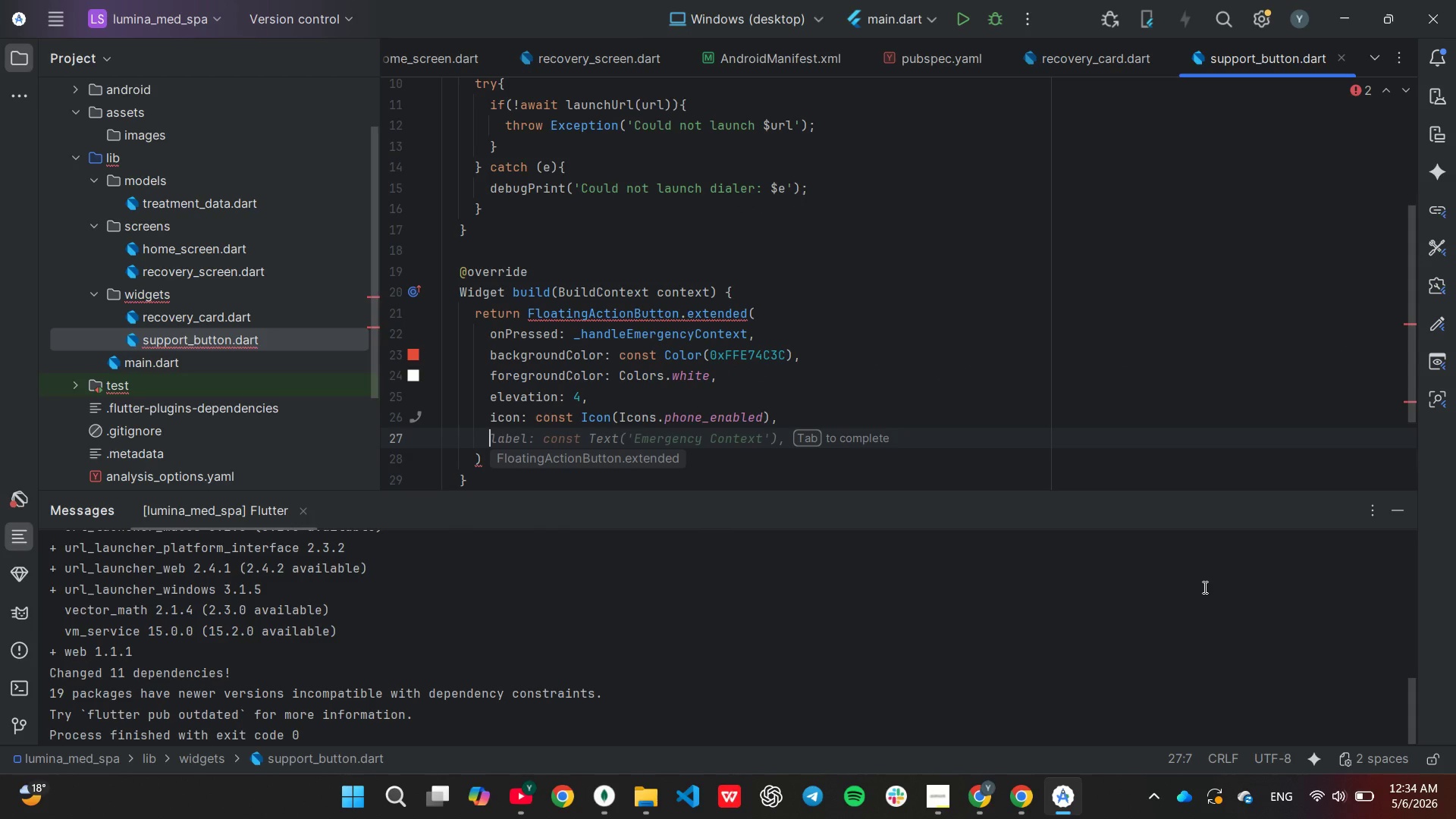 
key(Tab)
 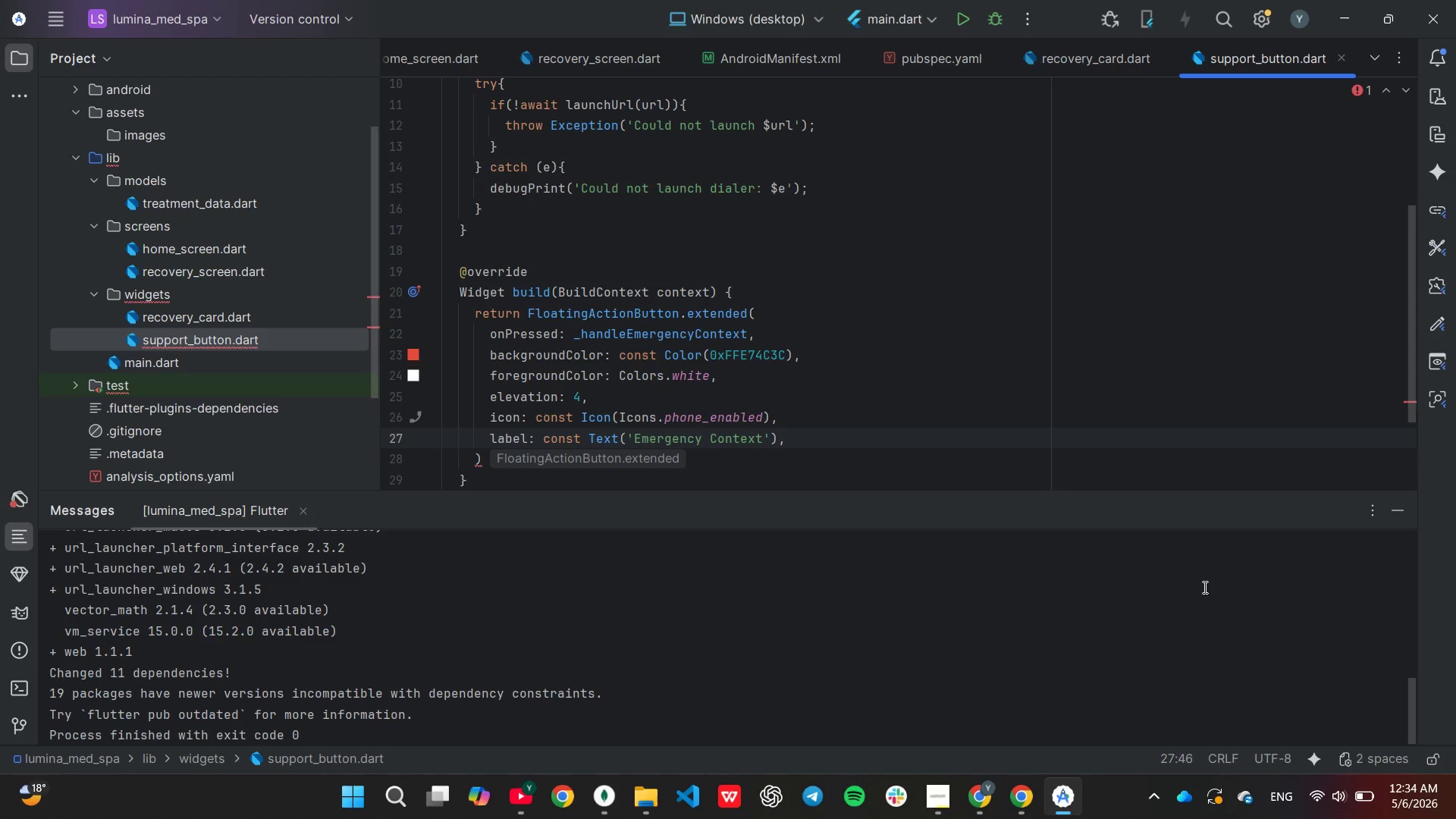 
key(ArrowLeft)
 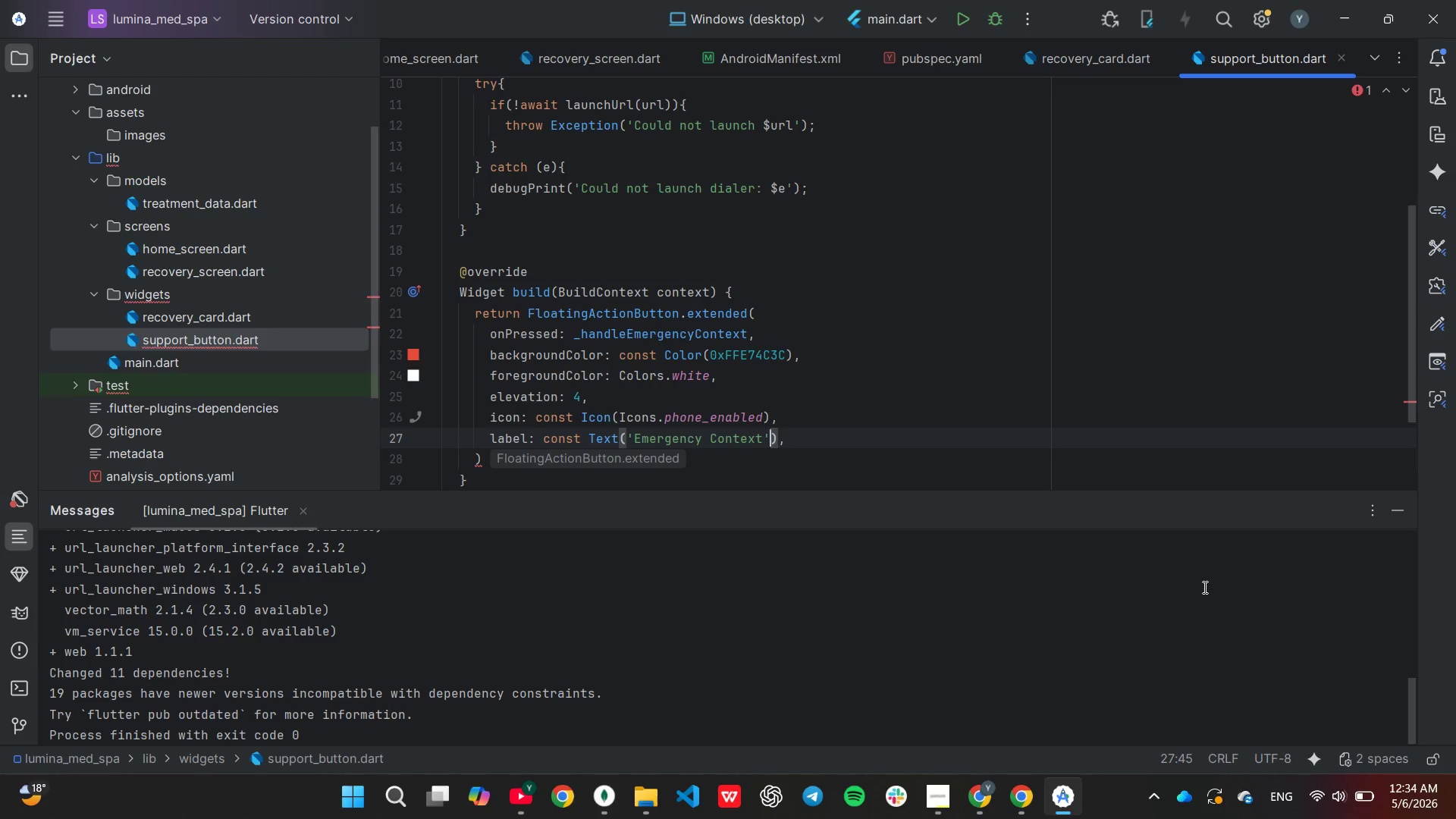 
key(ArrowLeft)
 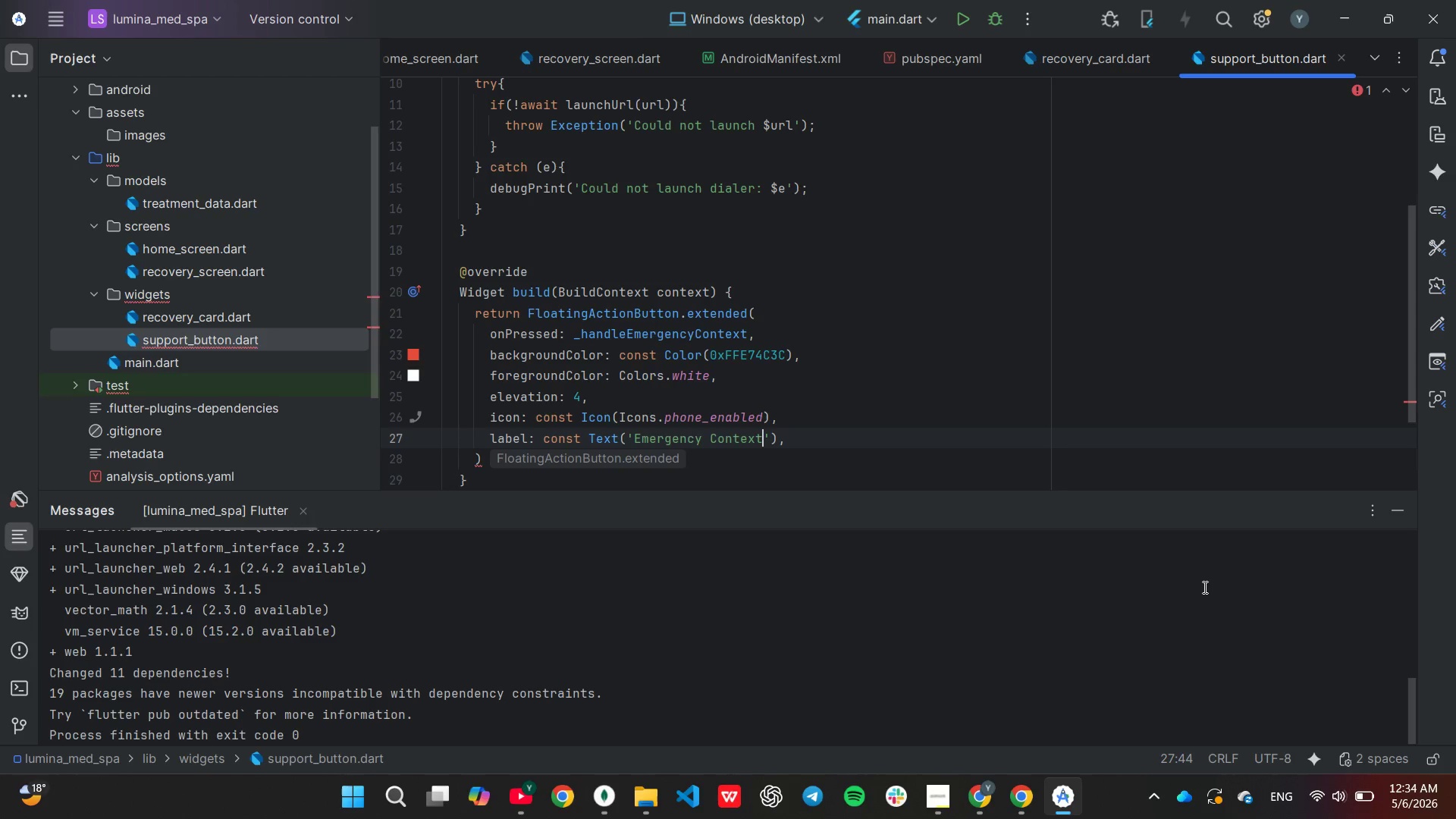 
key(ArrowLeft)
 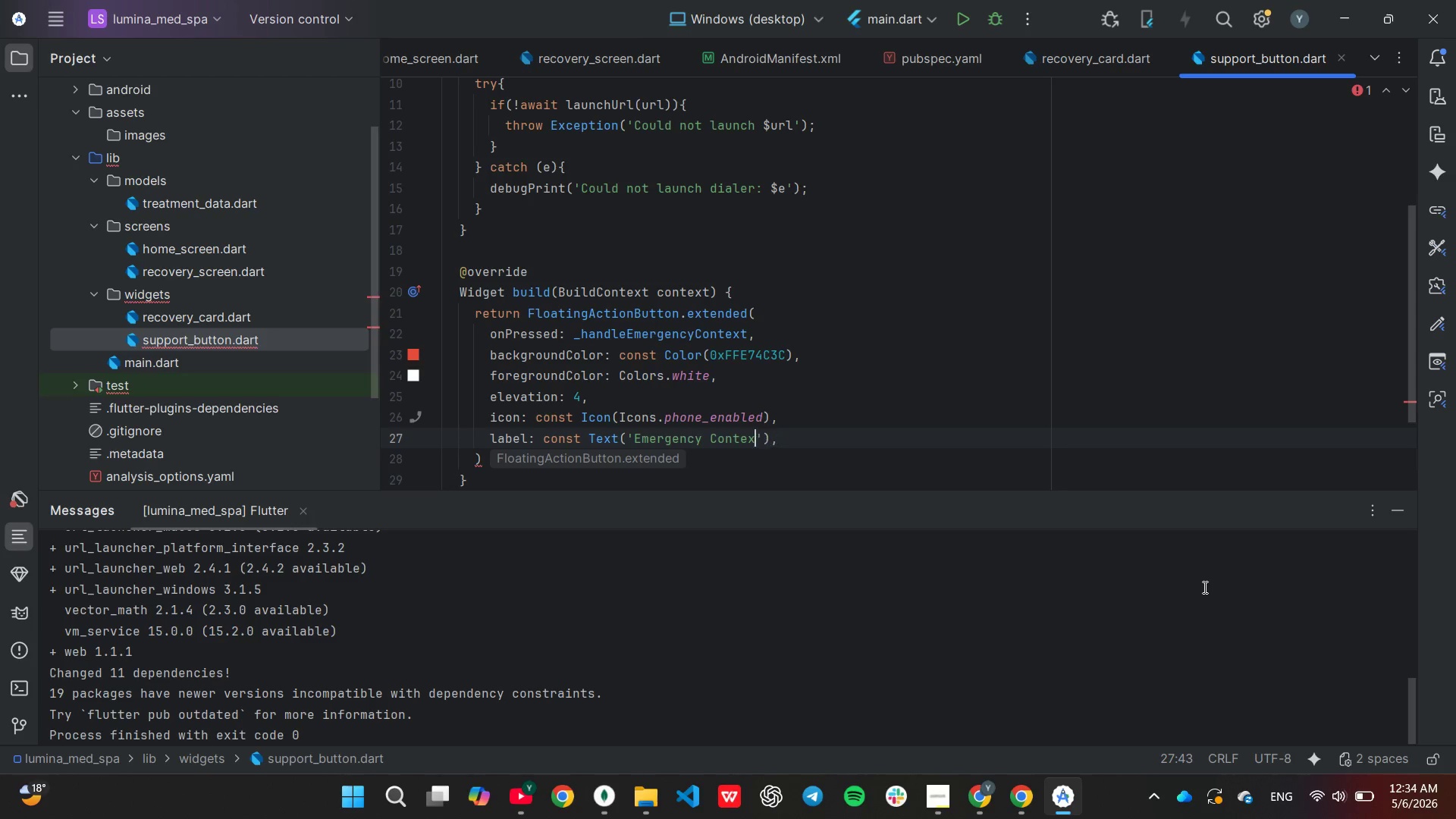 
hold_key(key=Backspace, duration=0.81)
 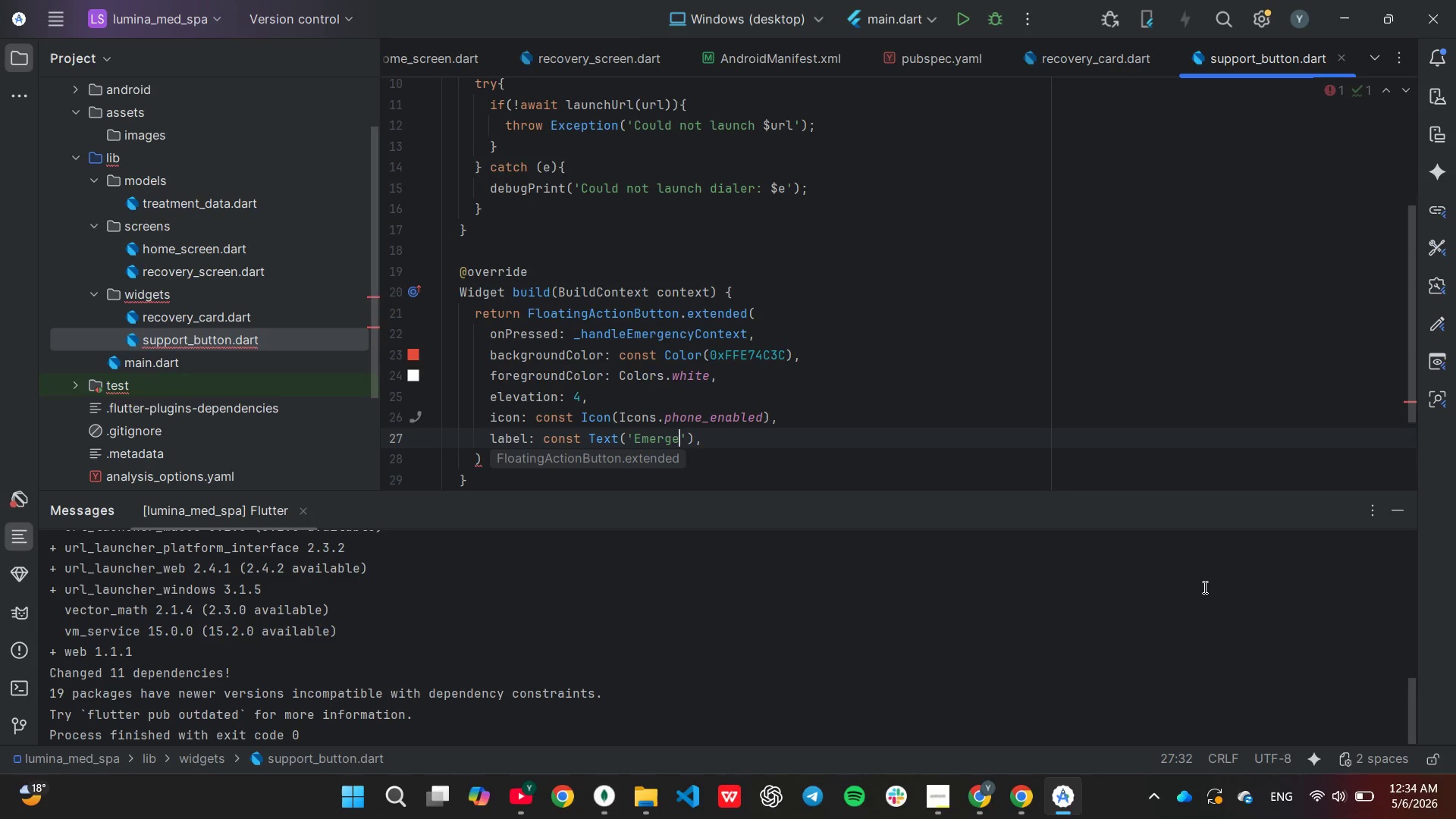 
hold_key(key=Backspace, duration=0.66)
 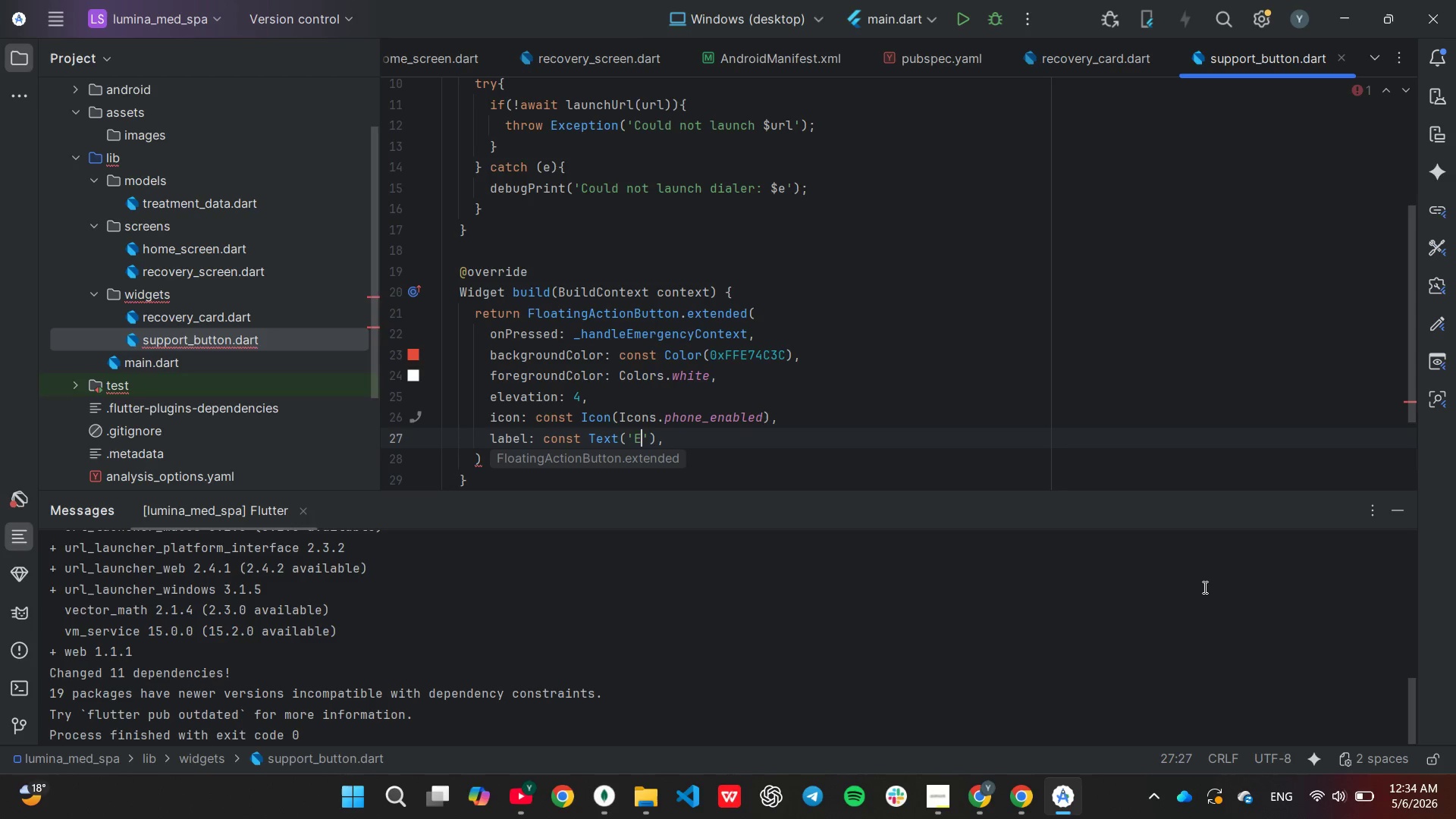 
key(Backspace)
key(Backspace)
type(URGENT CONCERN)
 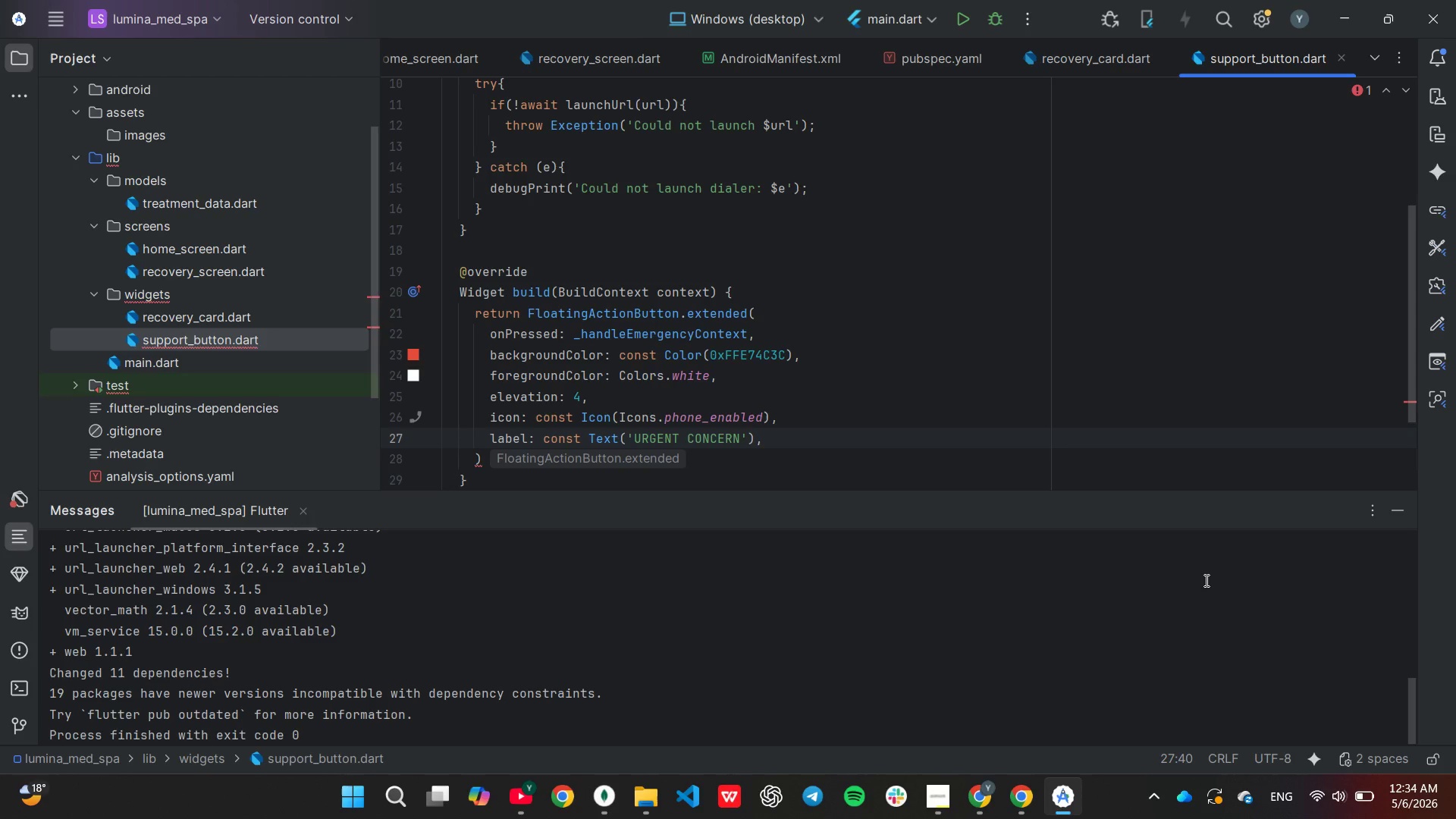 
wait(6.2)
 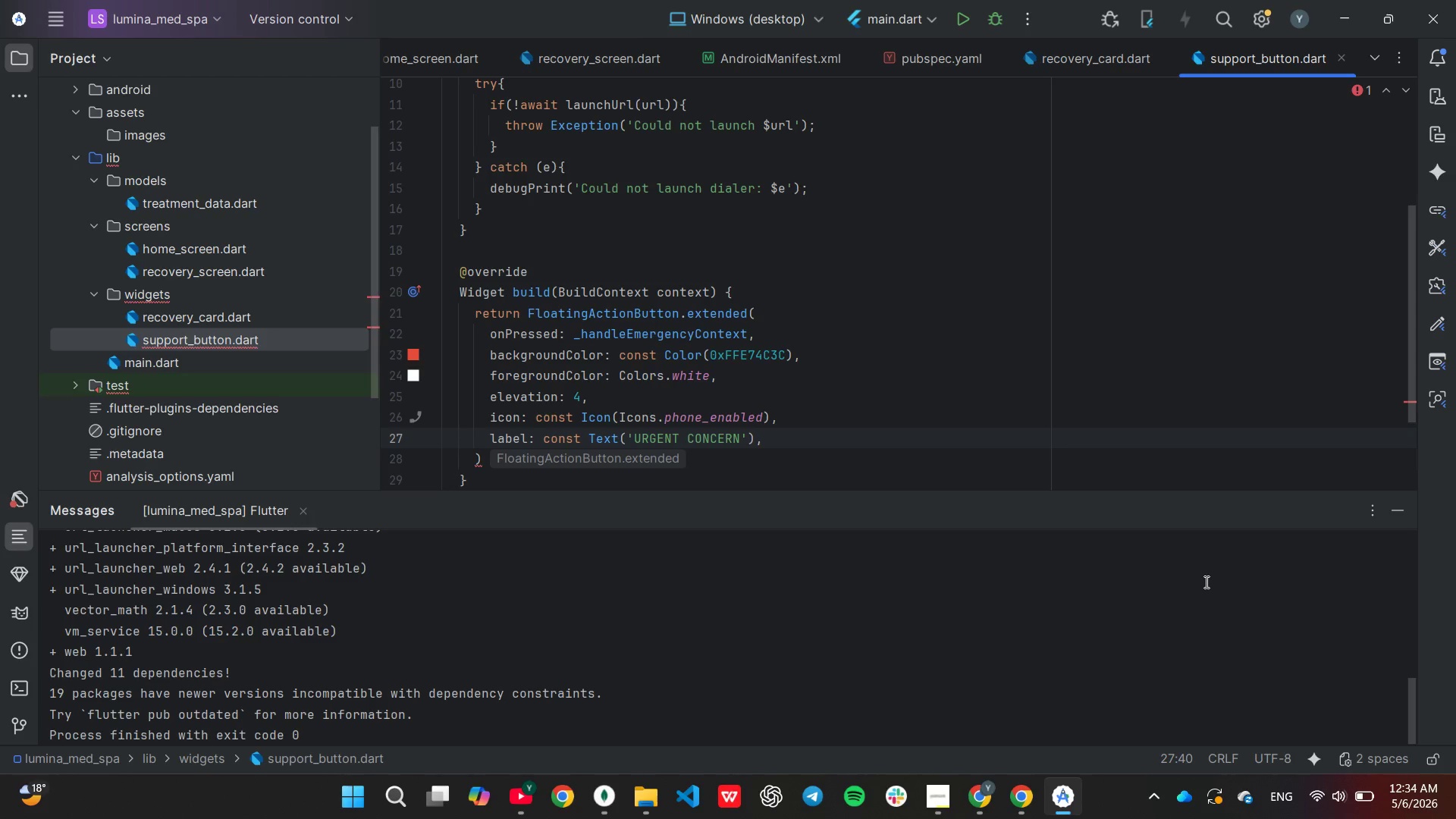 
key(ArrowRight)
 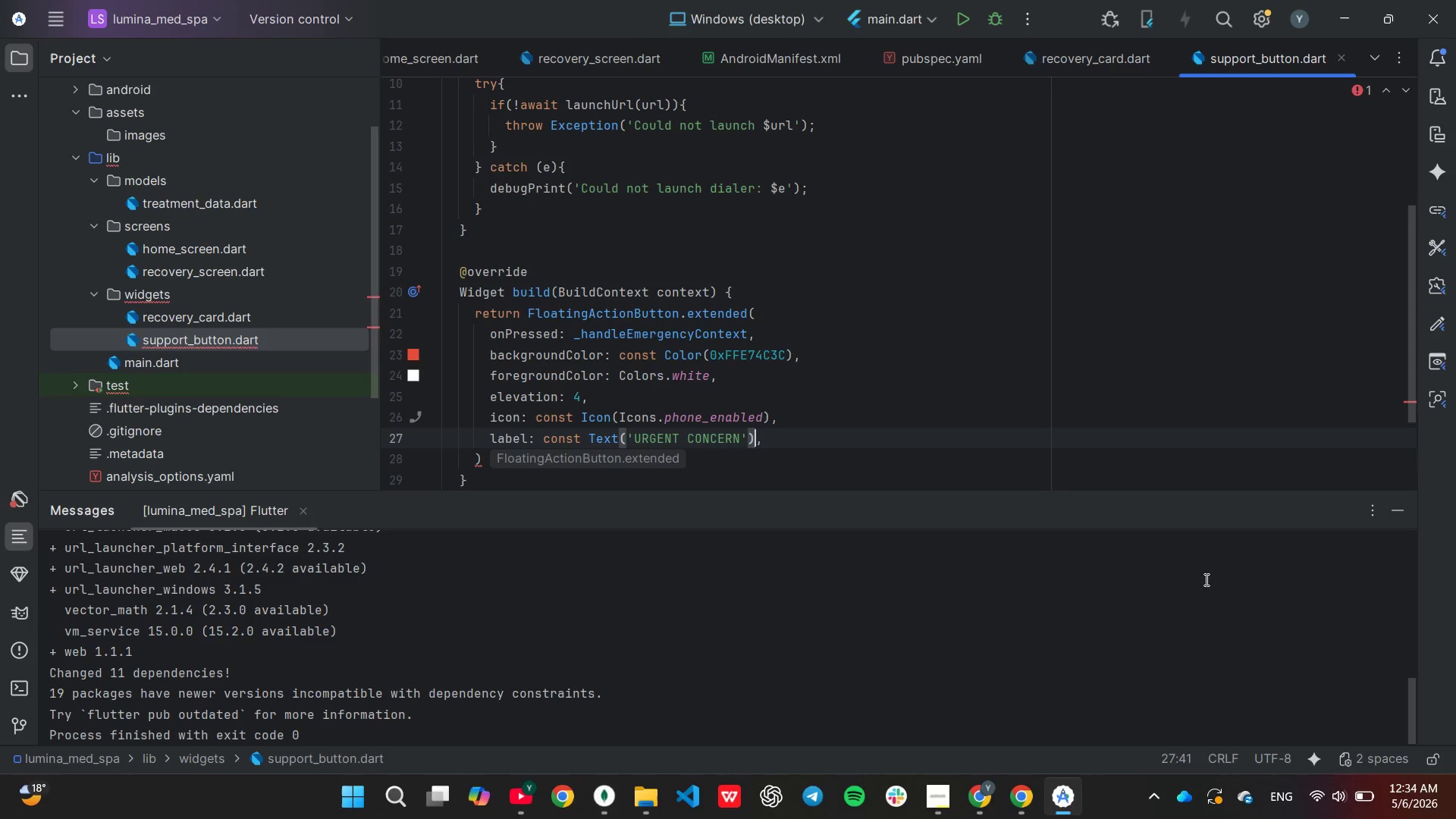 
key(ArrowRight)
 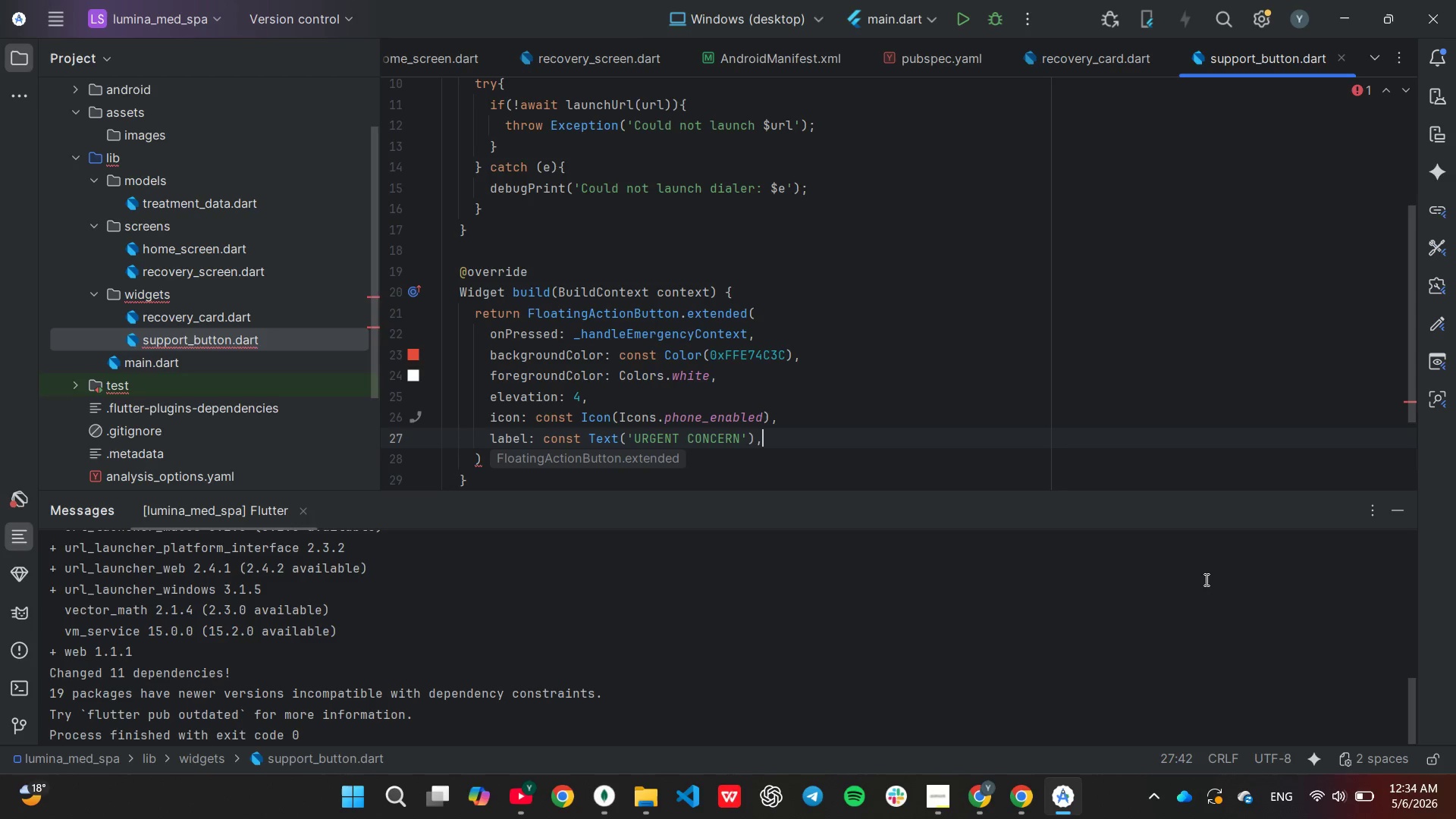 
key(ArrowRight)
 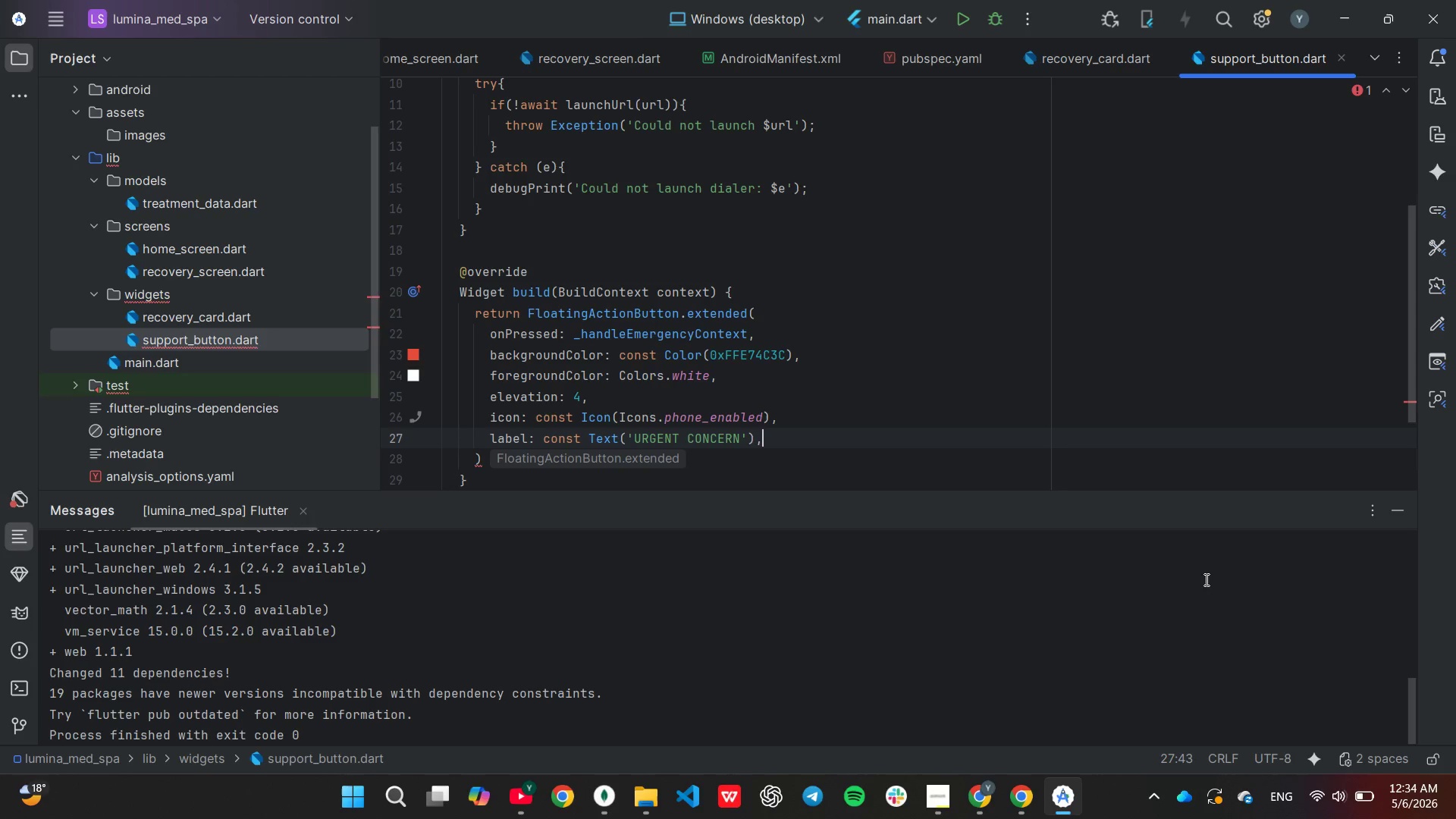 
key(ArrowLeft)
 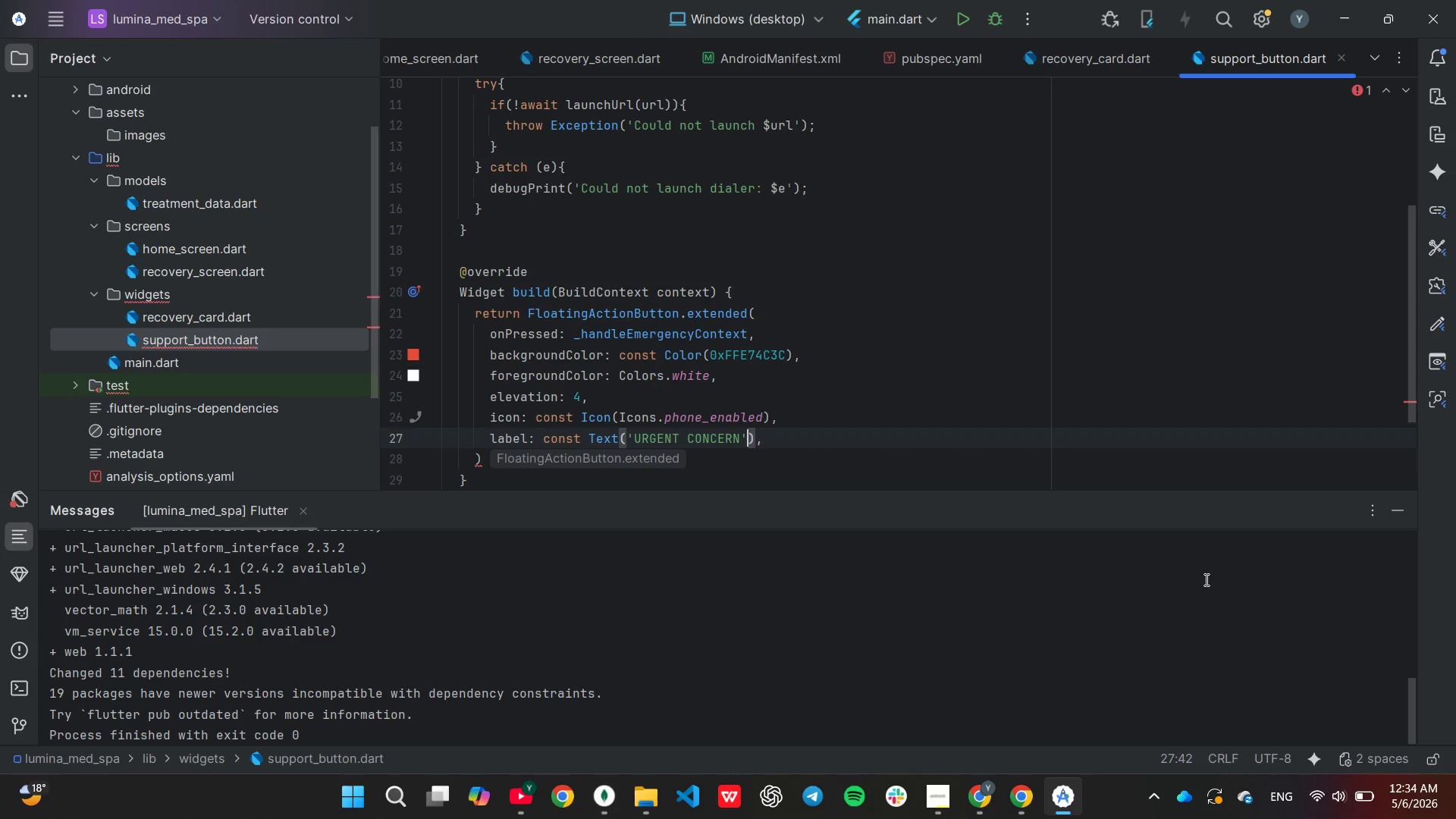 
key(ArrowLeft)
 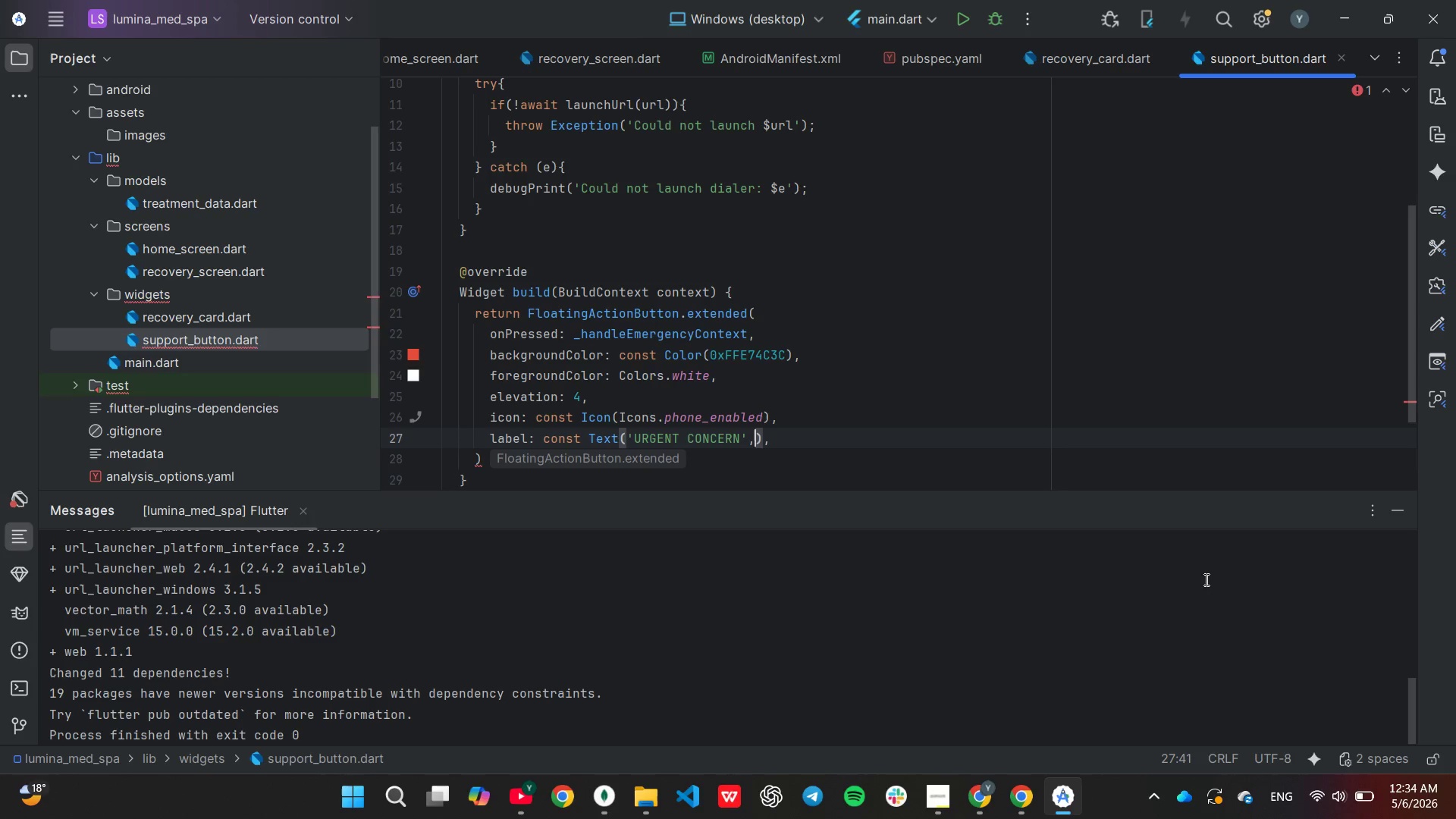 
type(, S)
key(Backspace)
type(st)
 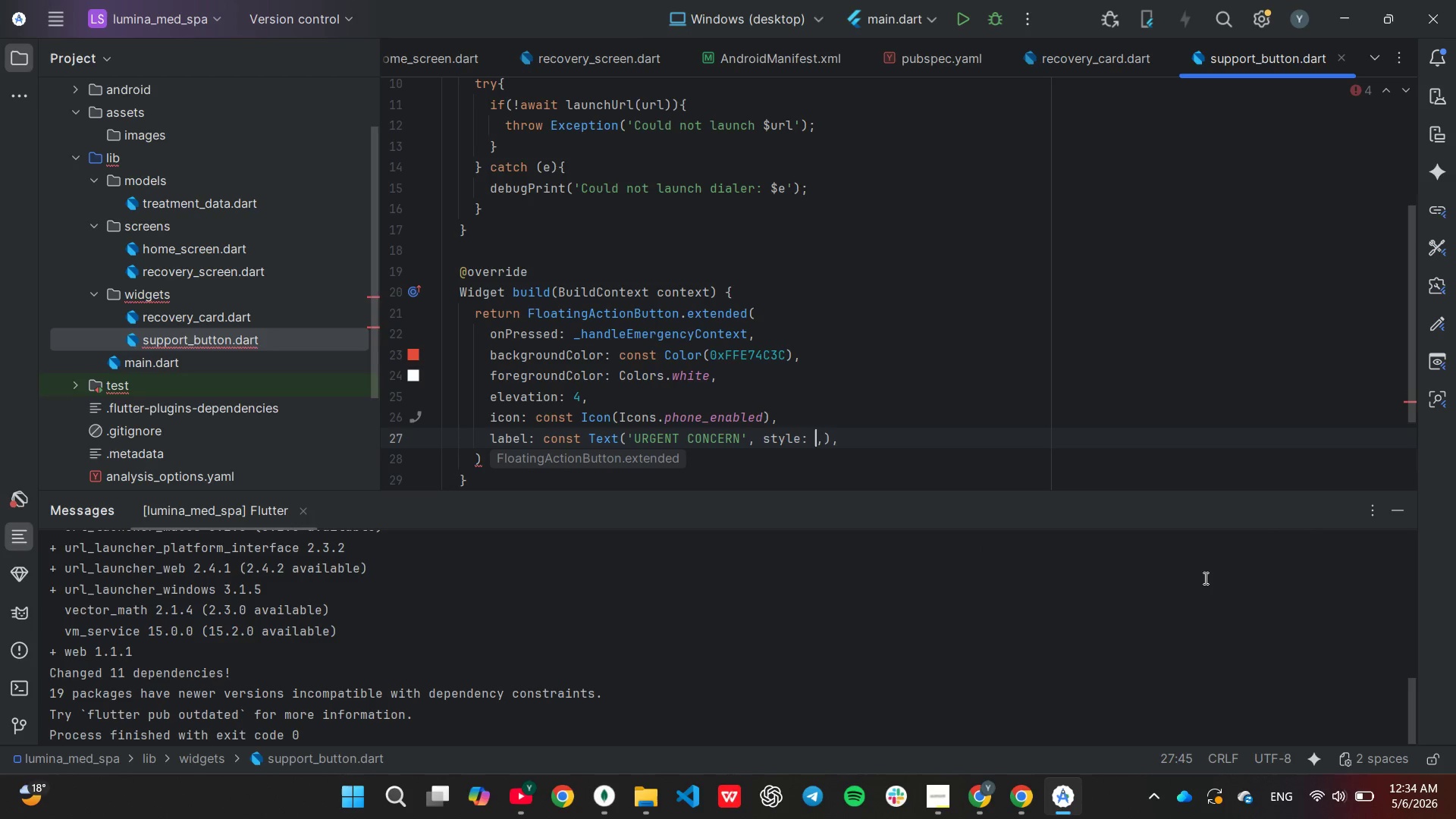 
key(Enter)
 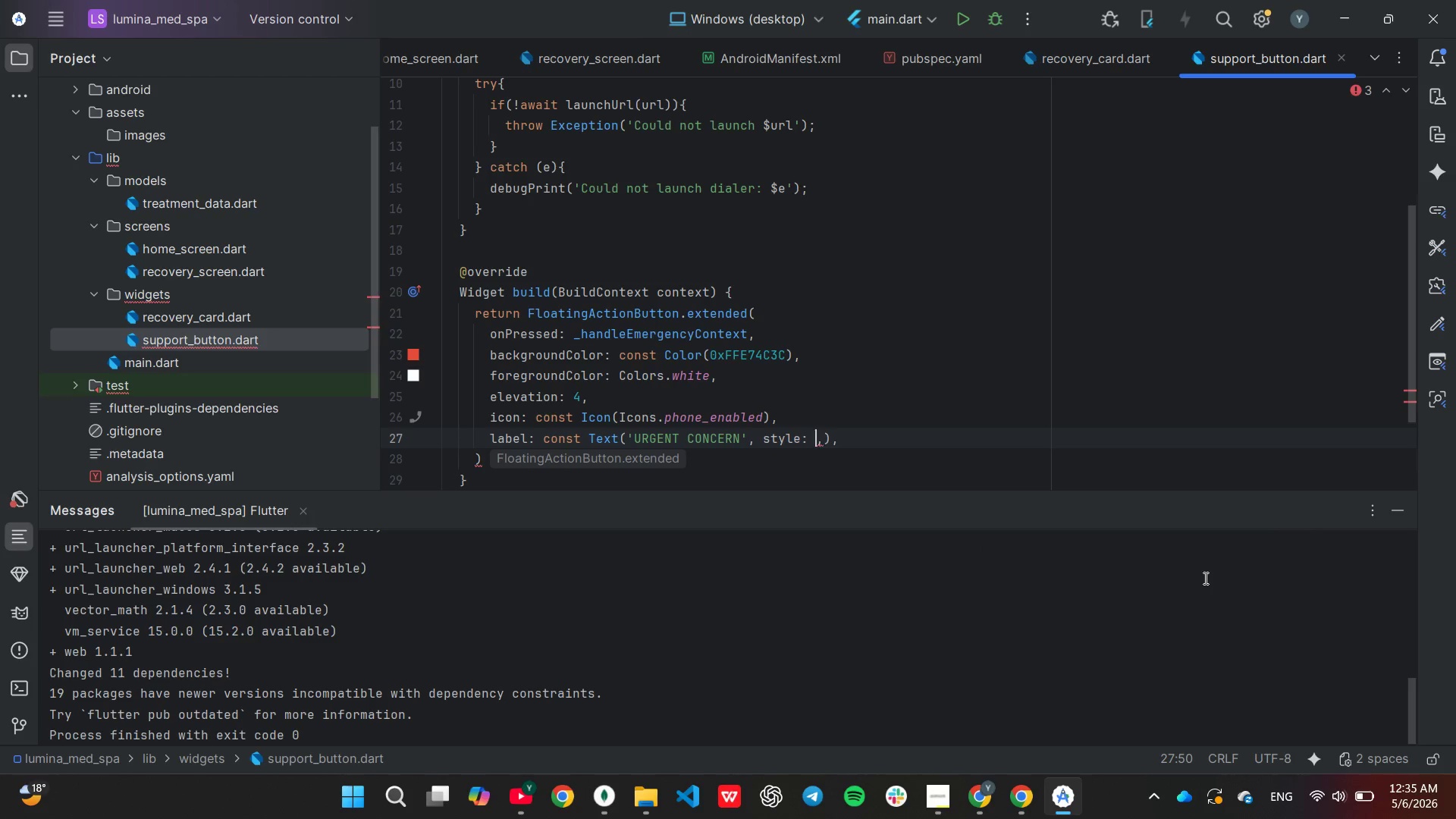 
wait(6.44)
 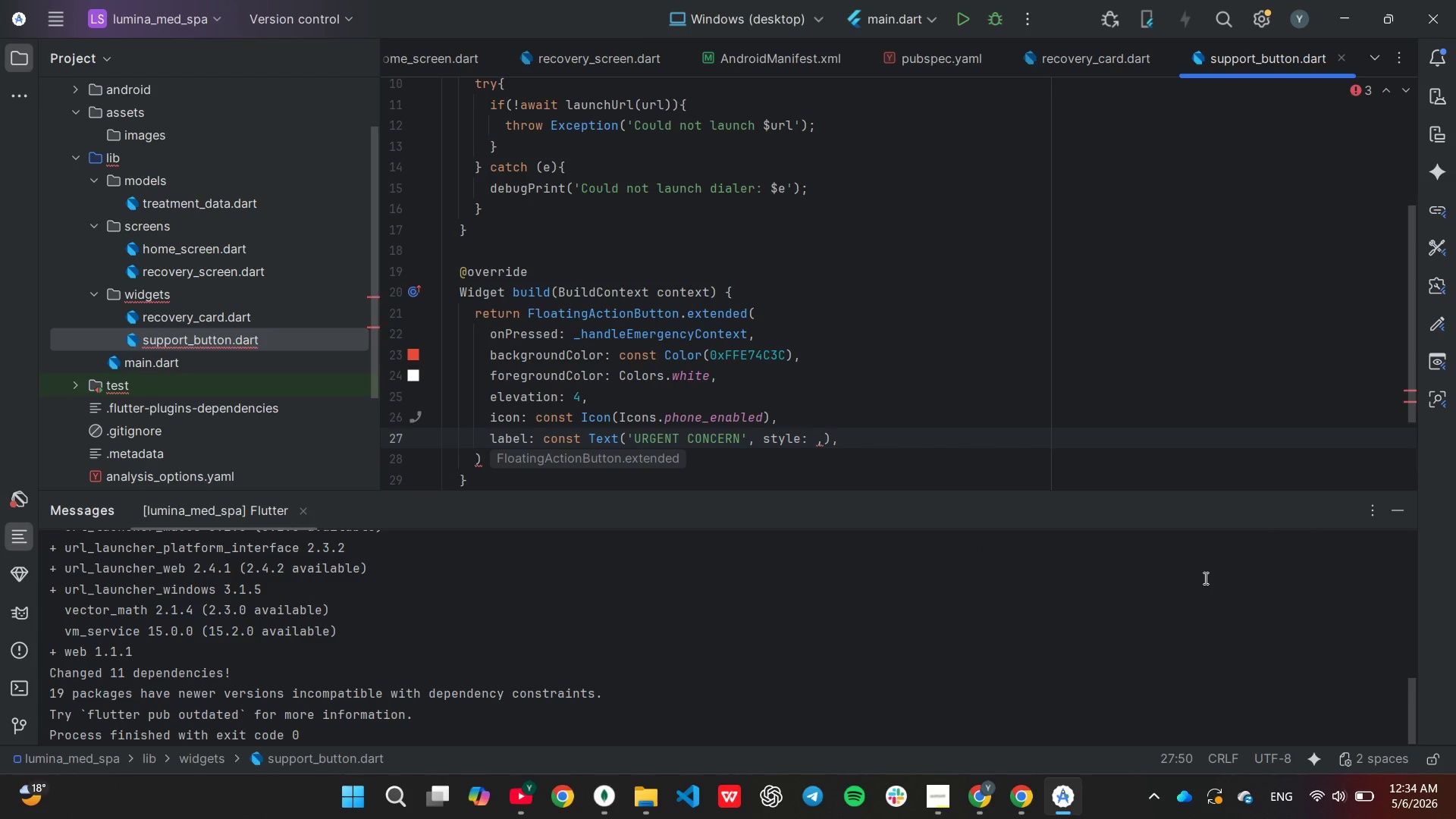 
type(Te)
 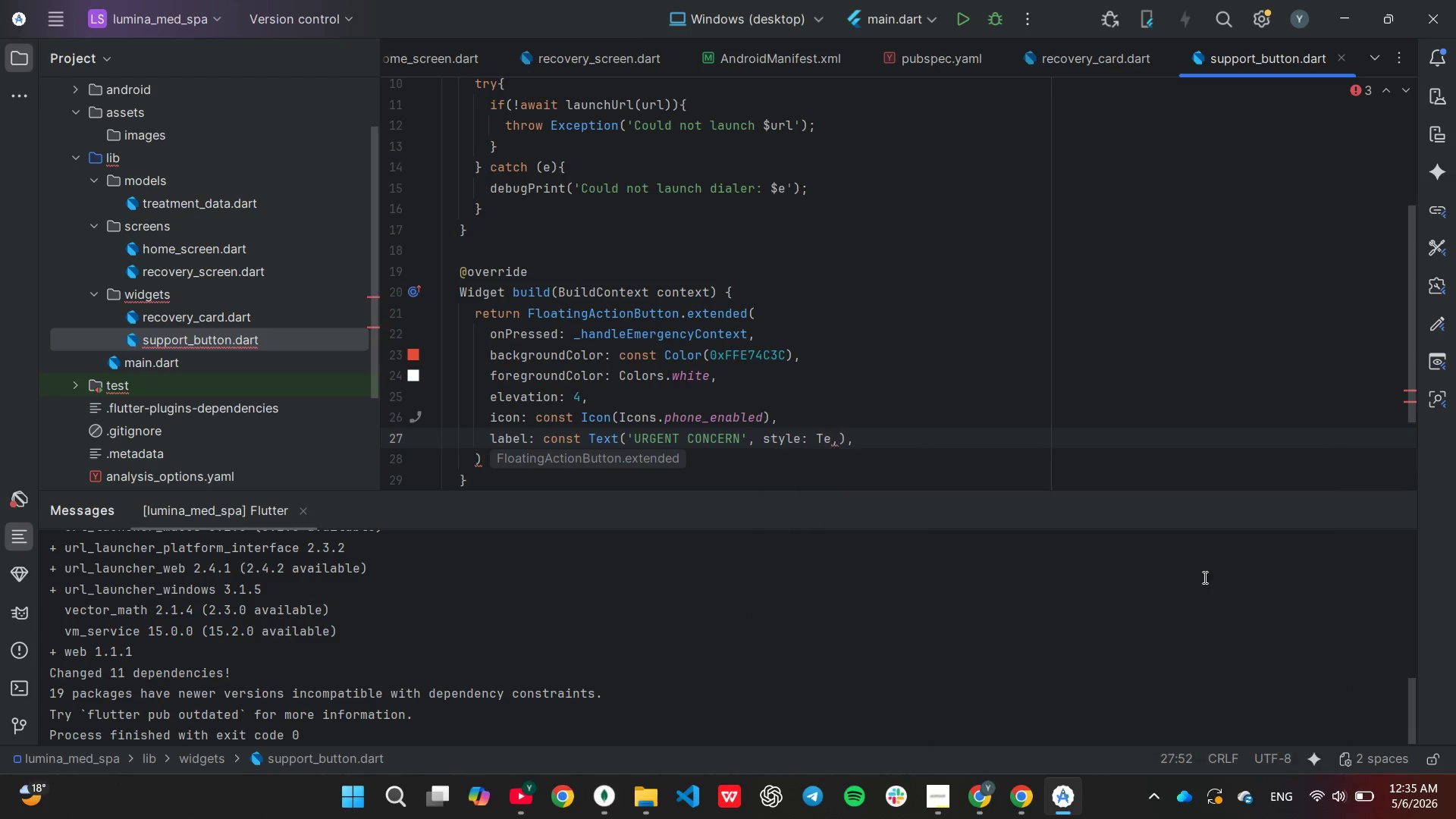 
key(Enter)
 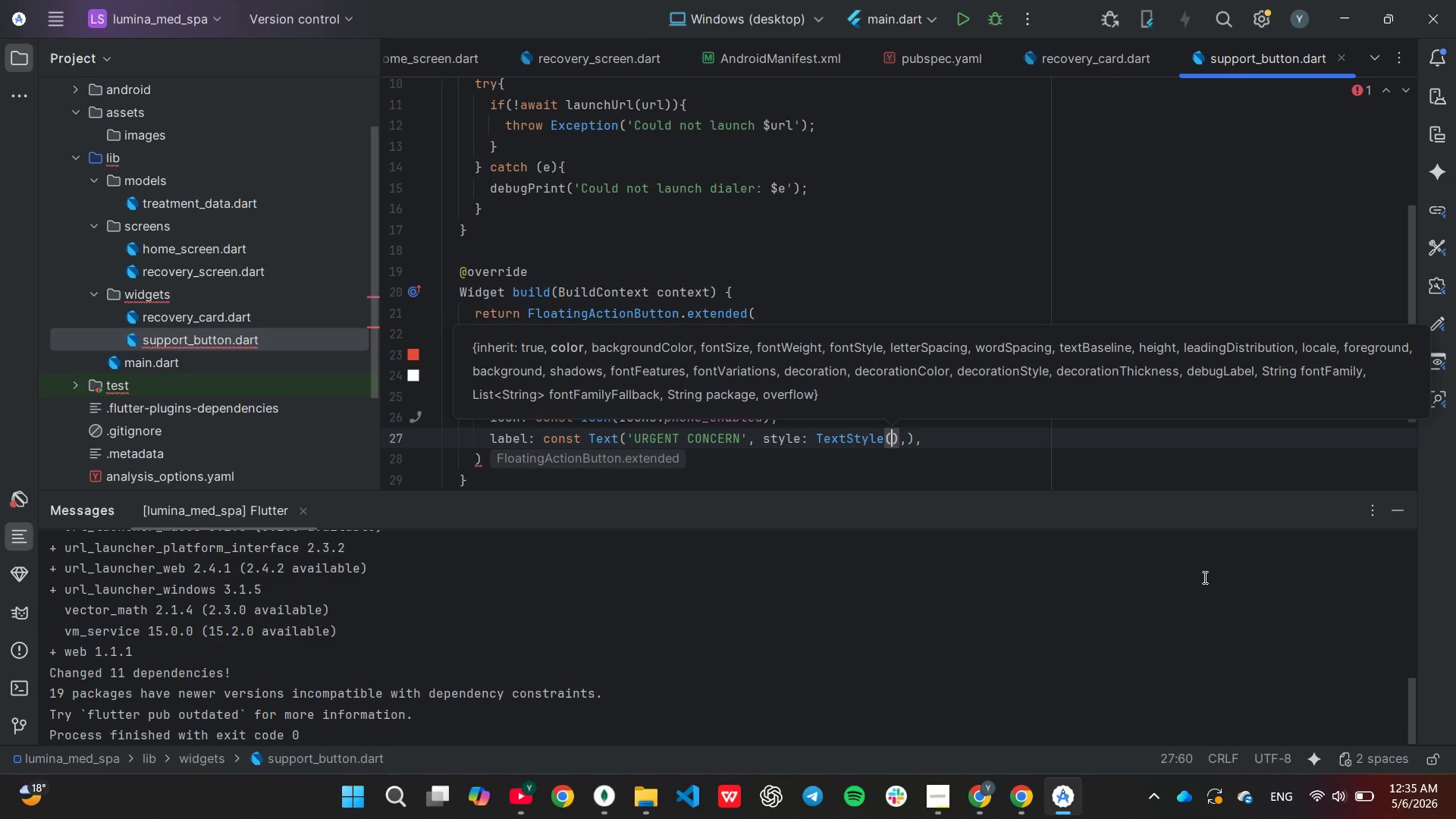 
type(fo)
 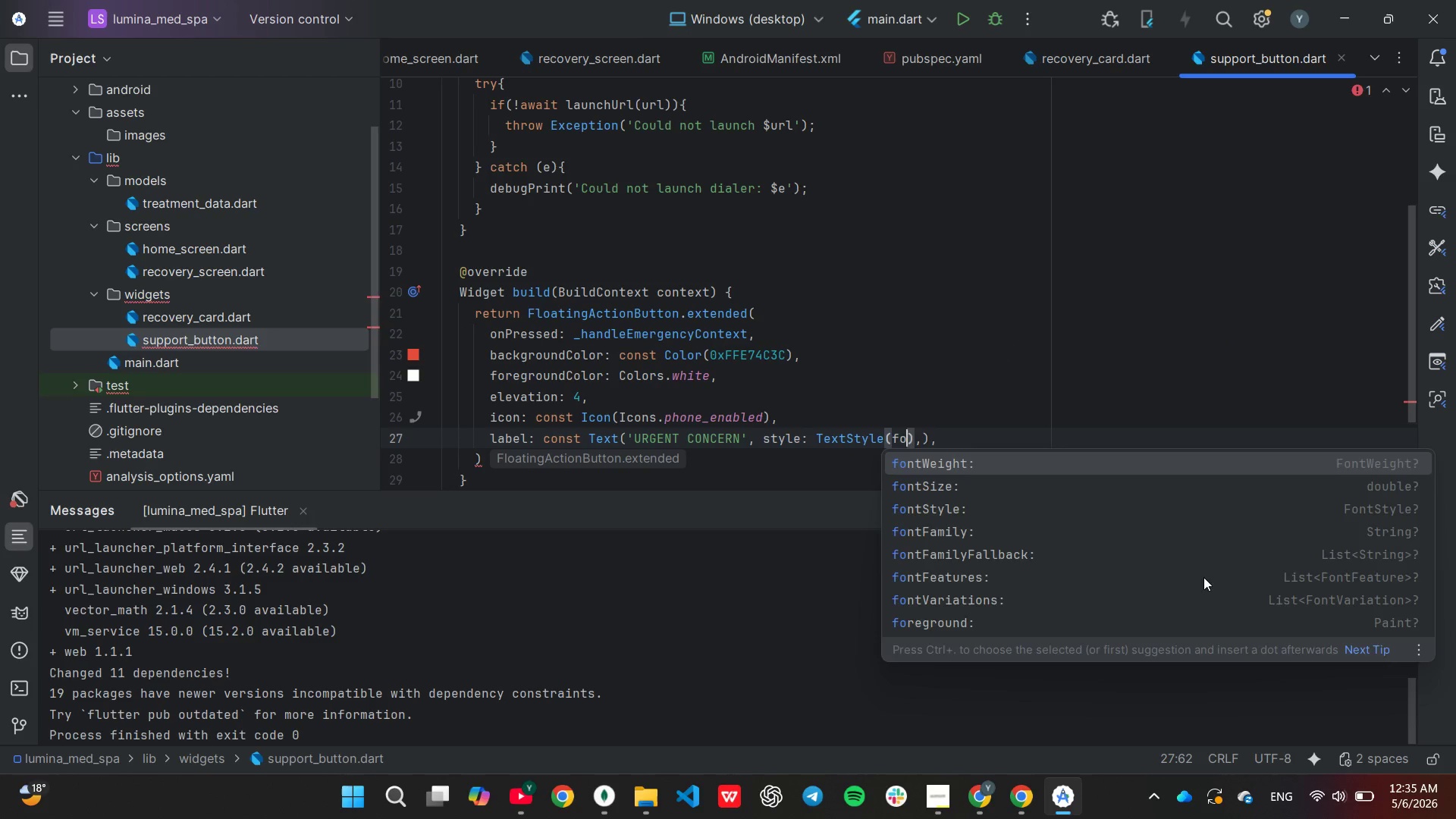 
key(Enter)
 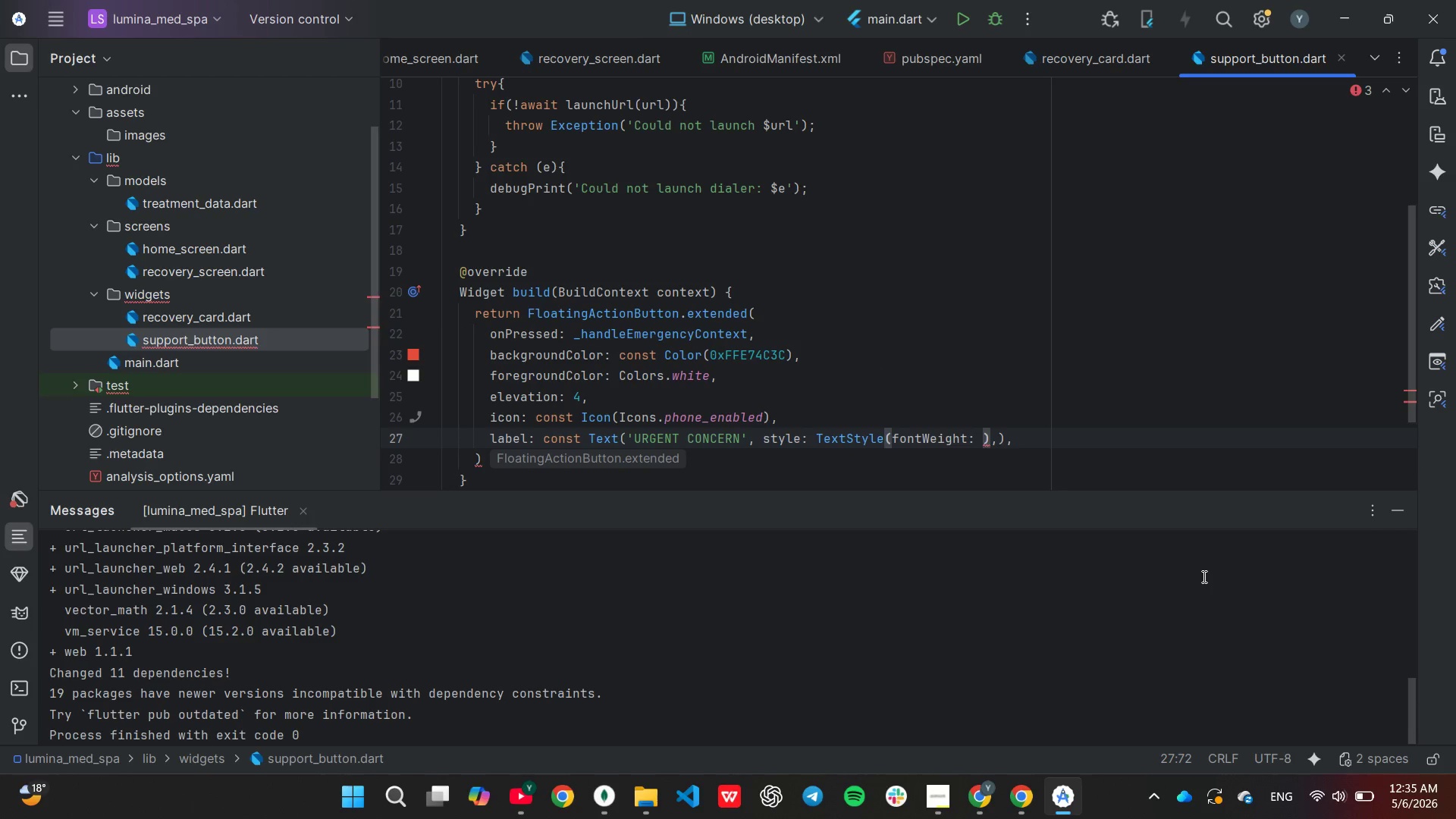 
type(FO)
key(Backspace)
type(ontW)
 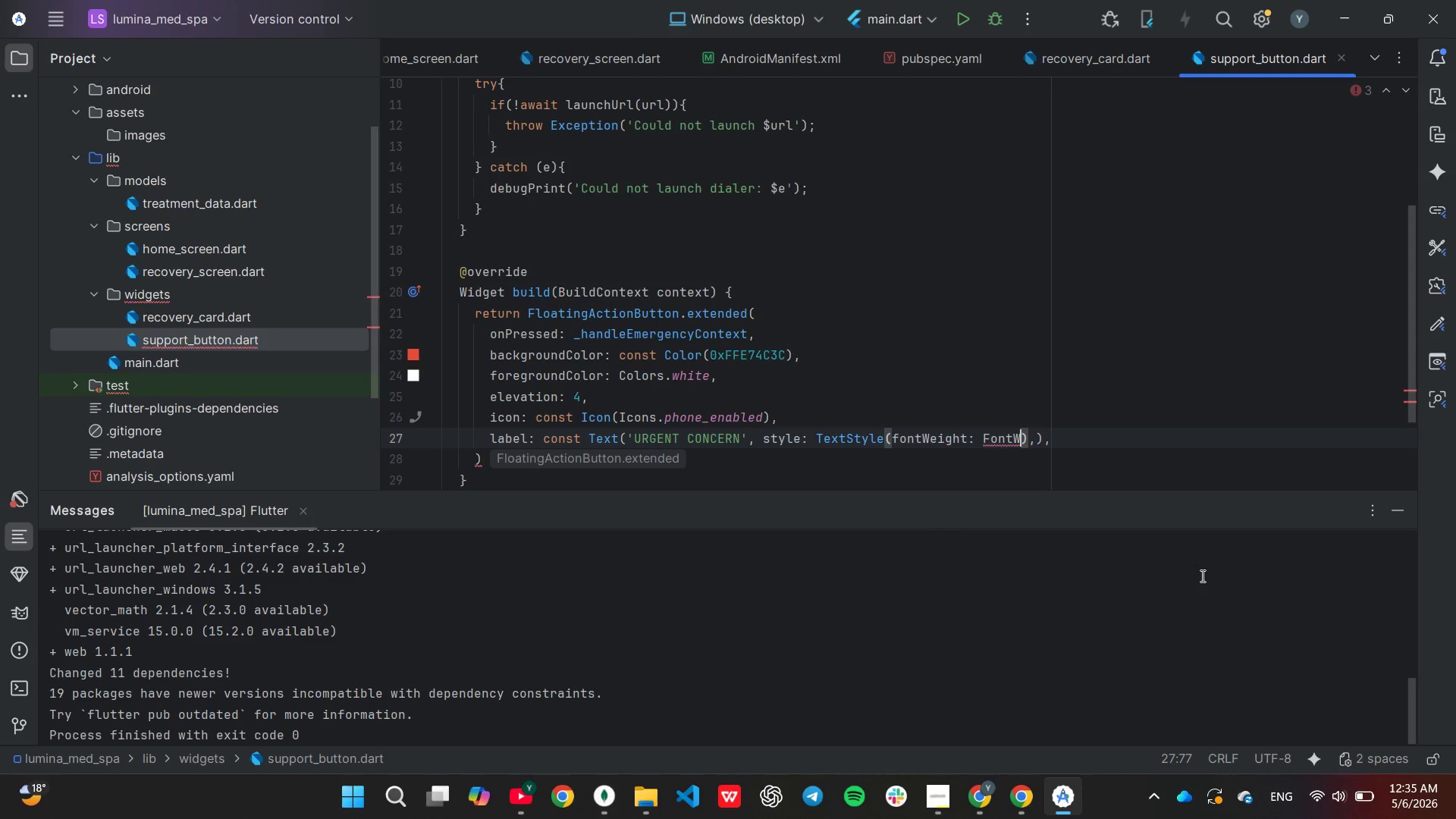 
type(eight.bolf)
key(Backspace)
type(d)
 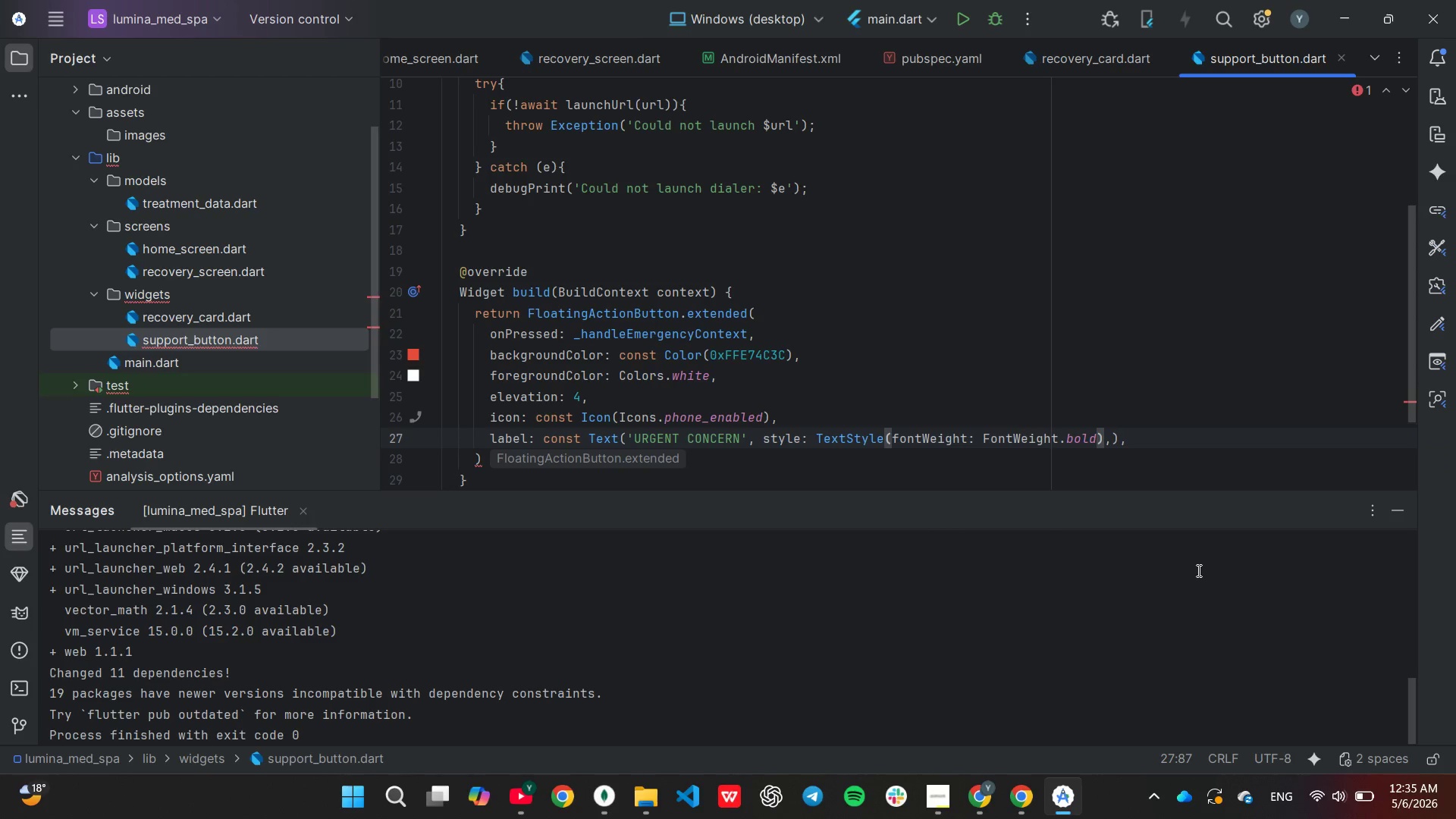 
type(, le)
 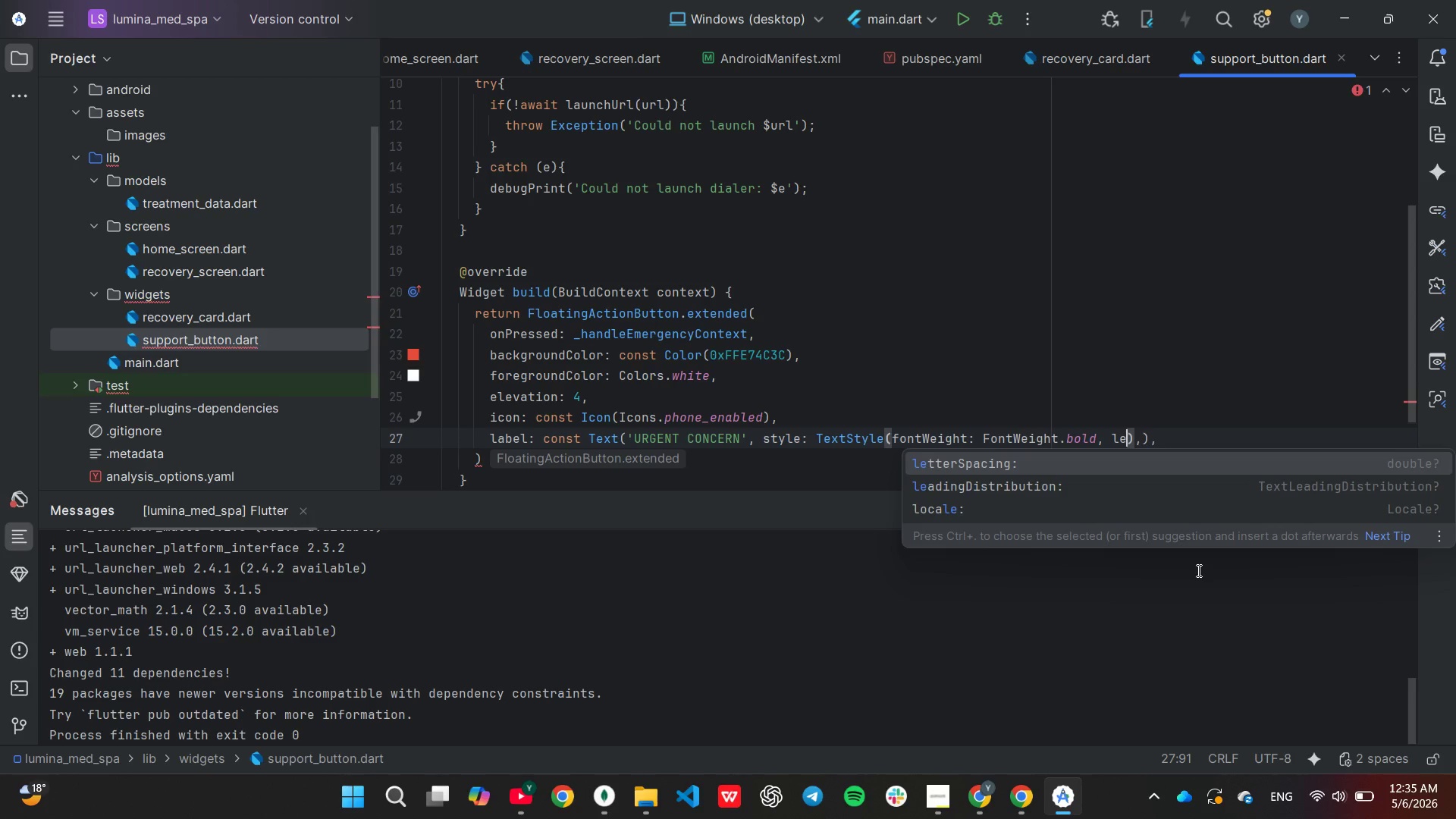 
key(Enter)
 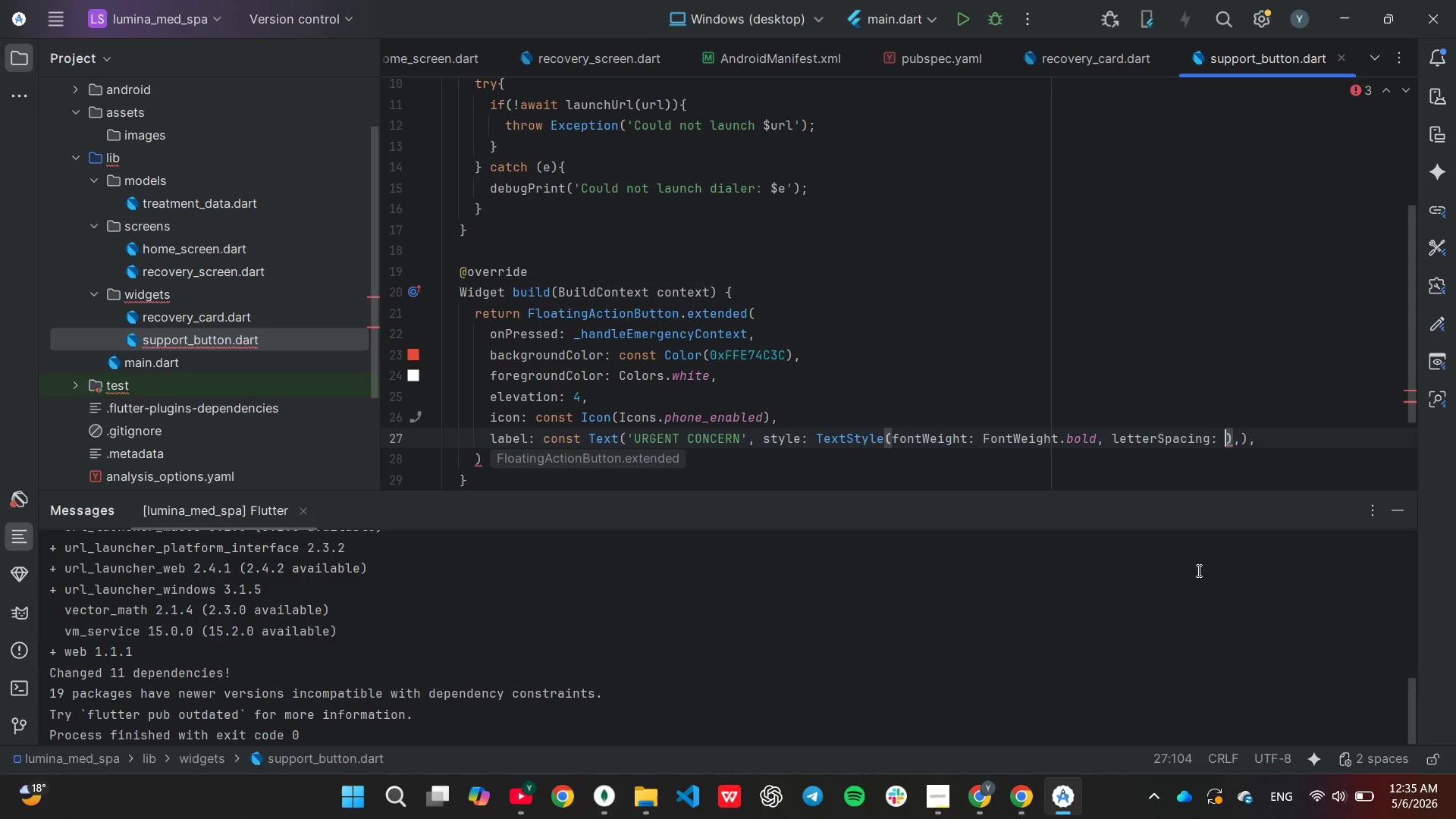 
key(1)
 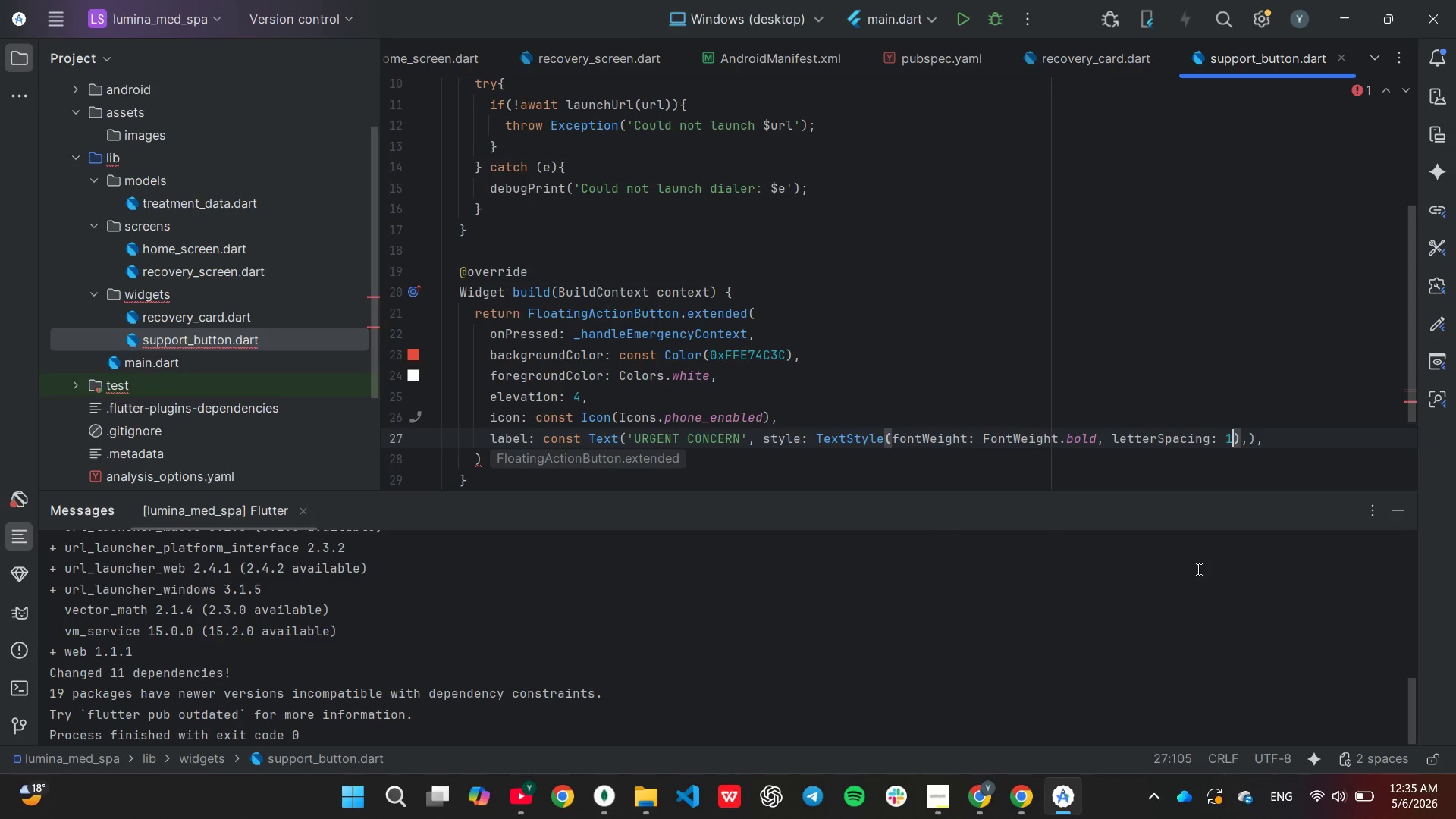 
key(ArrowRight)
 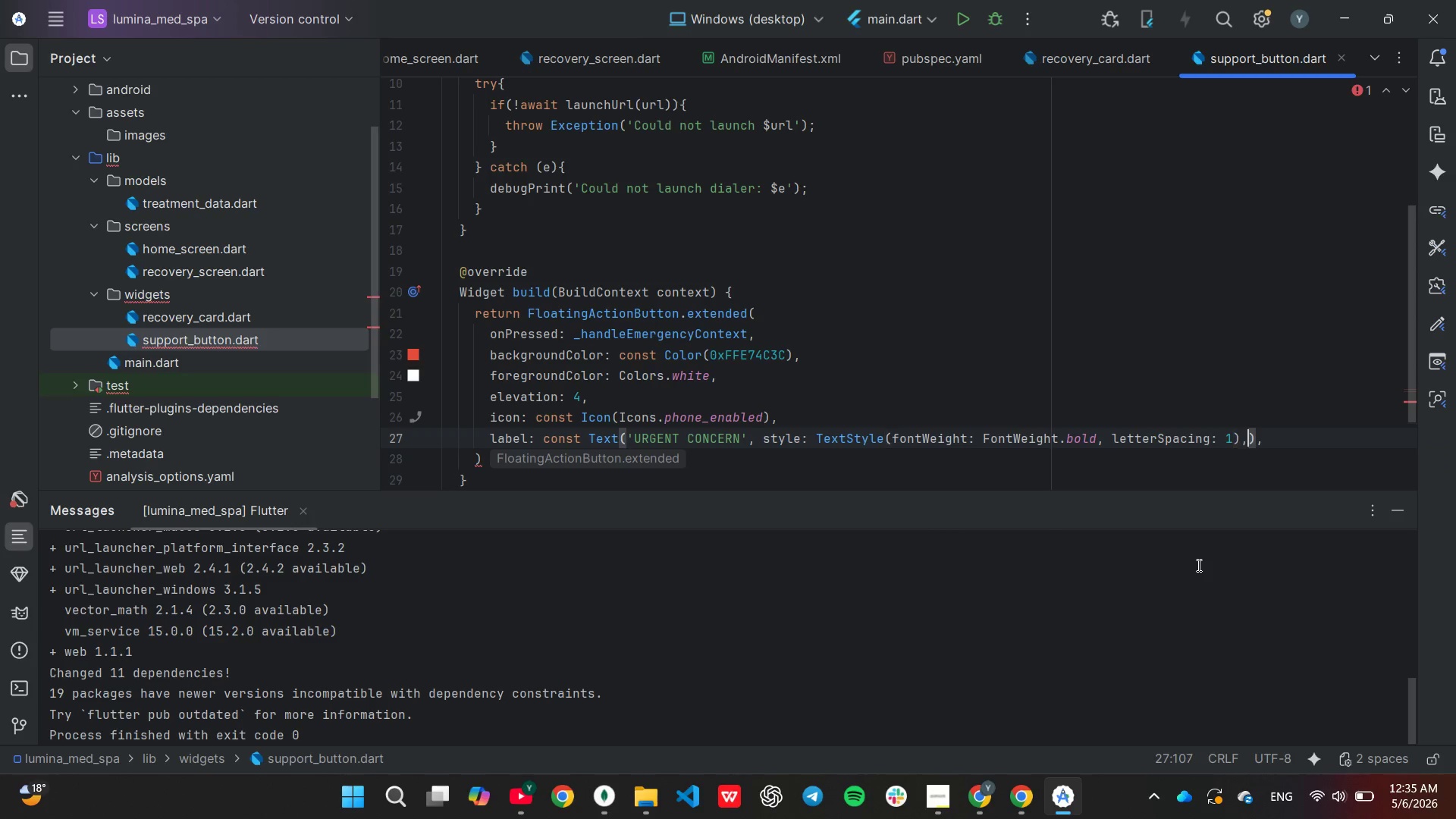 
key(ArrowRight)
 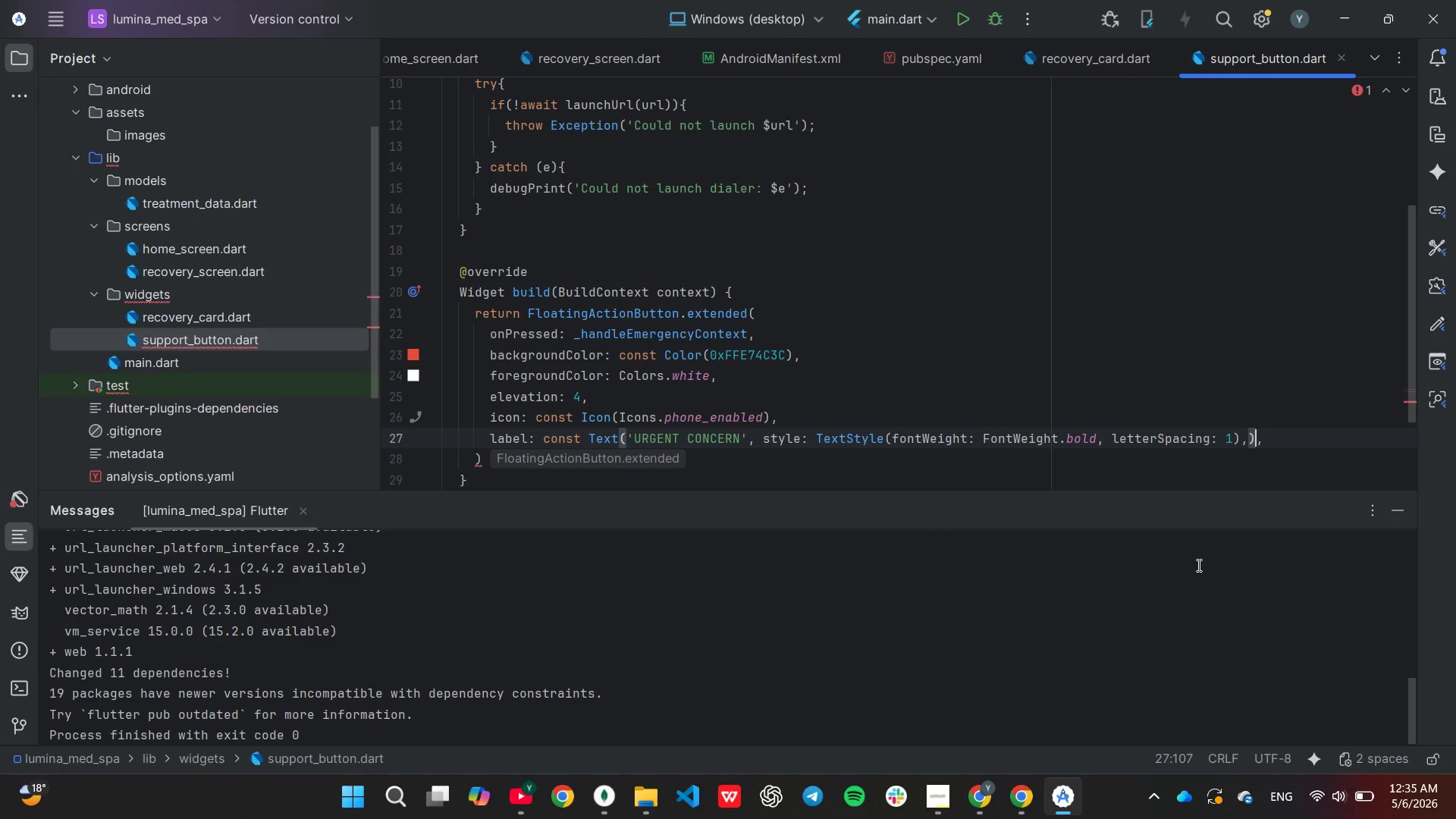 
key(ArrowRight)
 